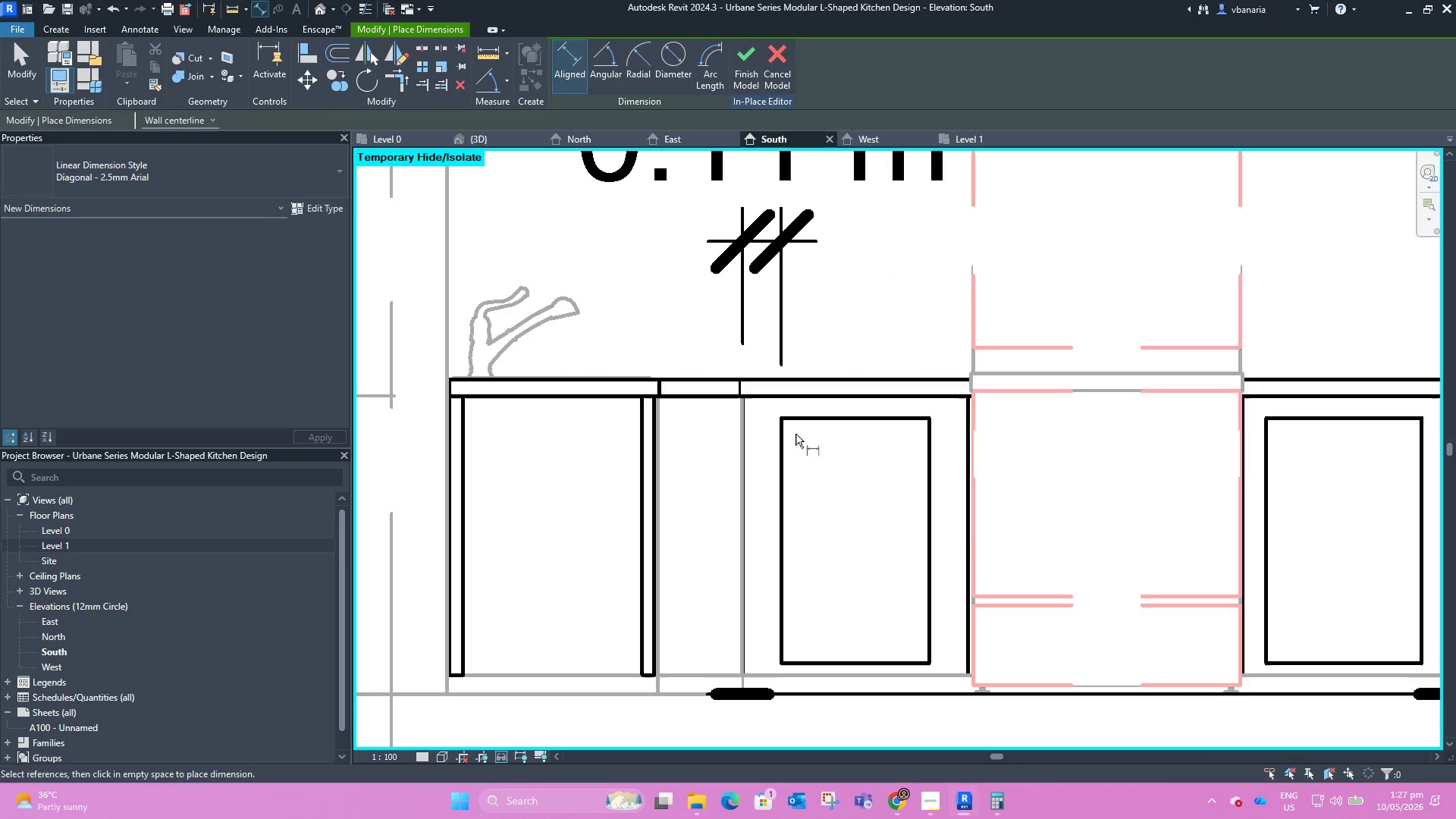 
key(Escape)
 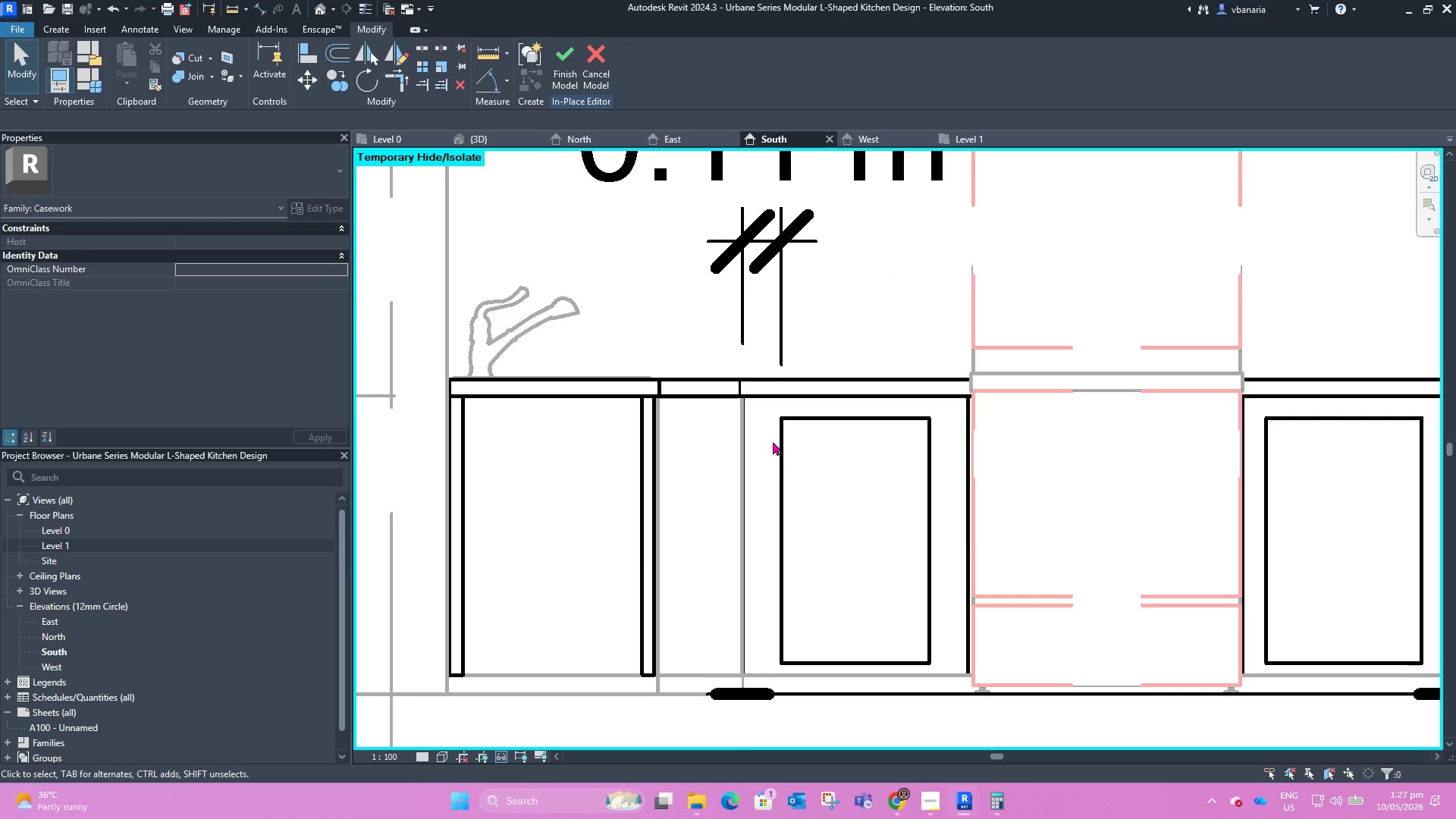 
scroll: coordinate [777, 376], scroll_direction: up, amount: 3.0
 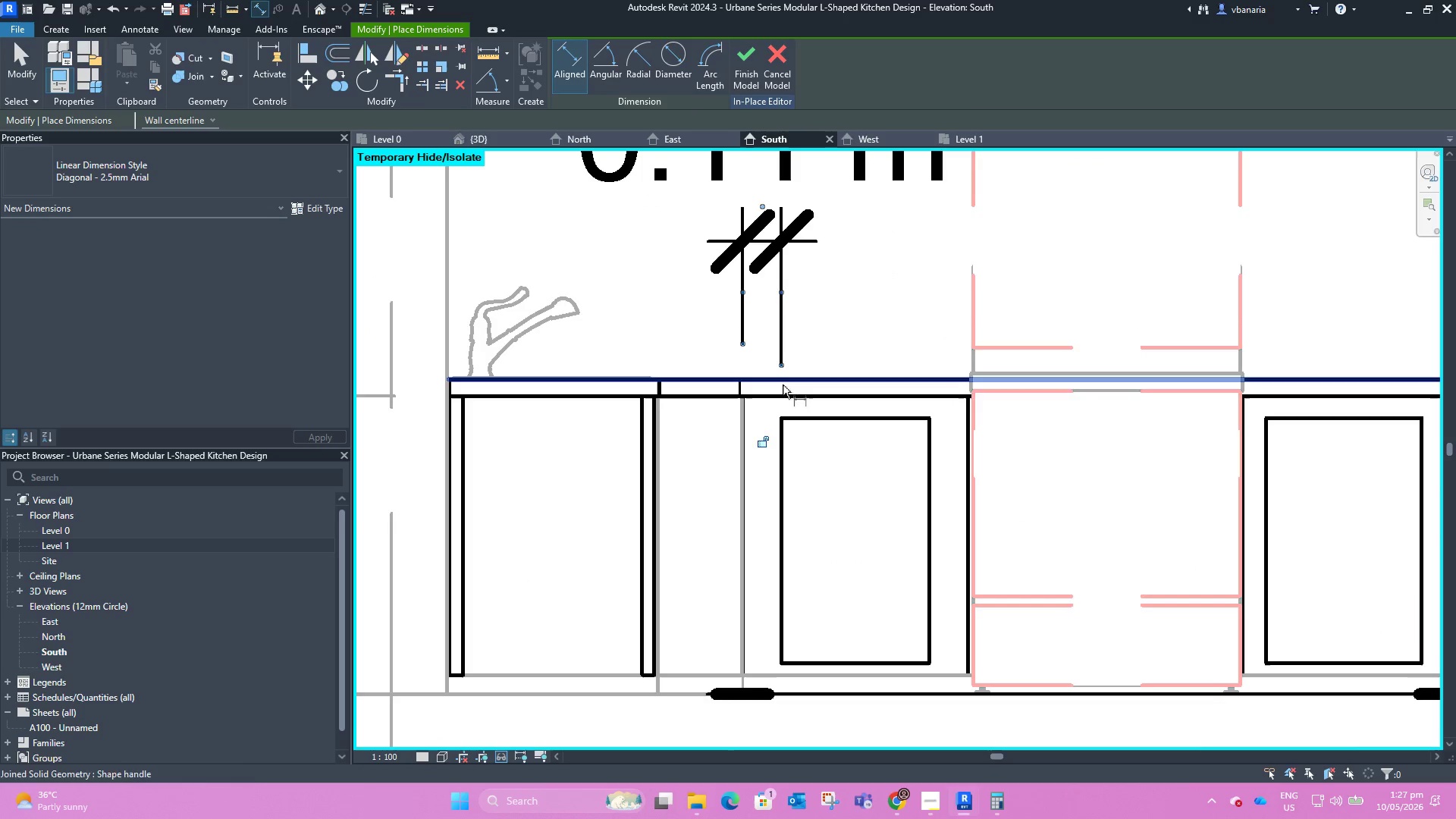 
left_click([782, 450])
 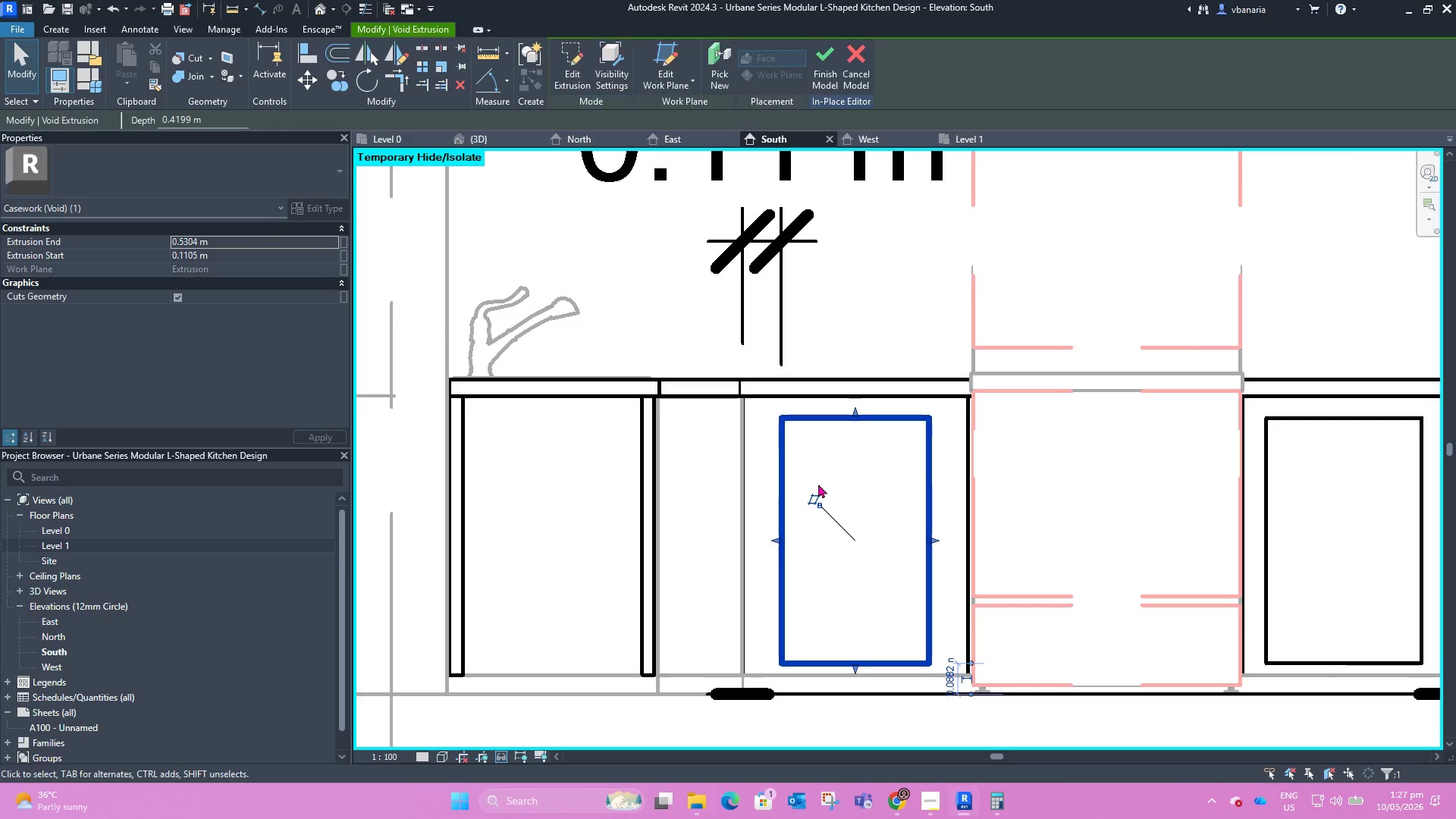 
scroll: coordinate [800, 509], scroll_direction: down, amount: 1.0
 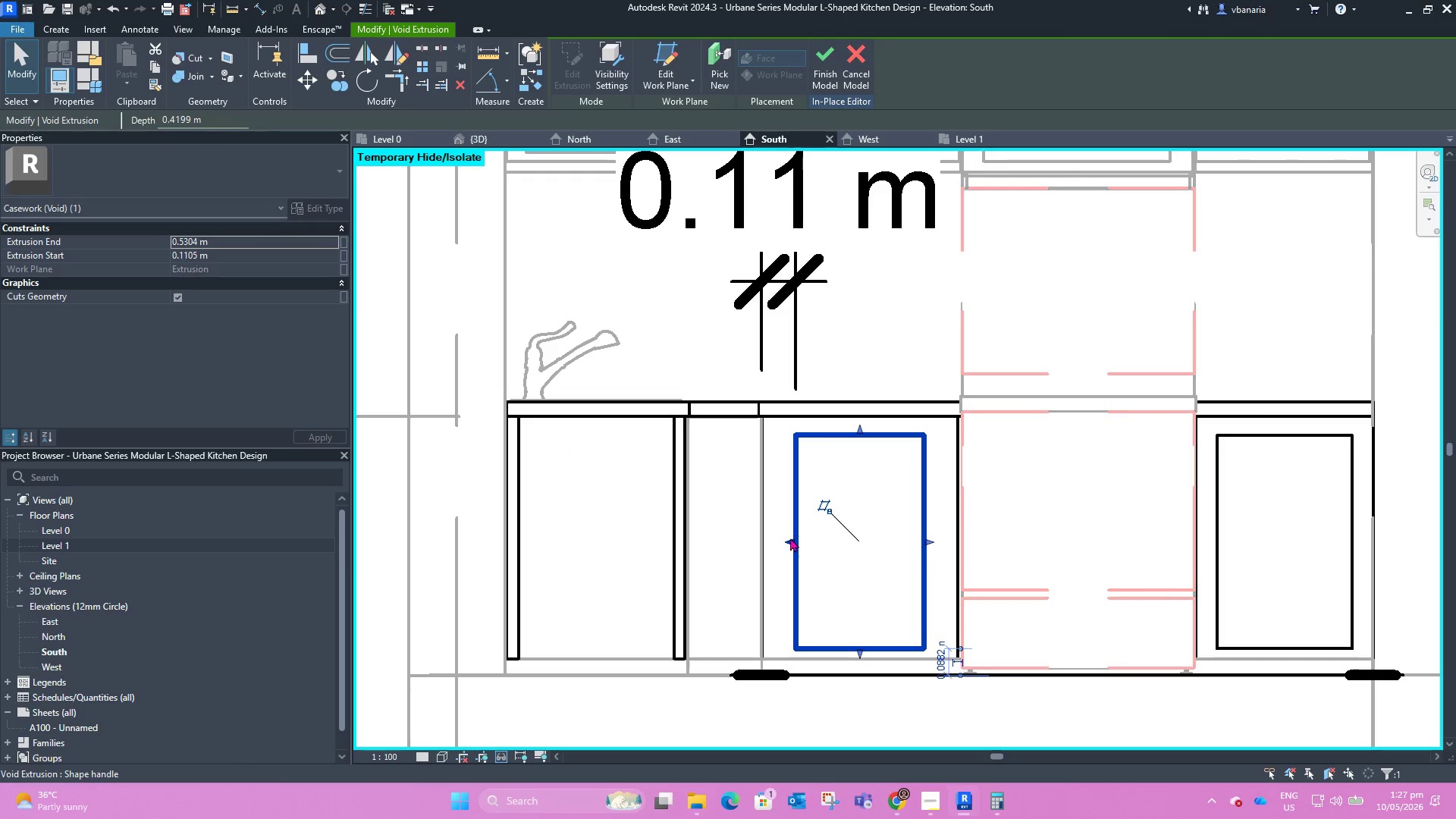 
left_click_drag(start_coordinate=[790, 540], to_coordinate=[784, 541])
 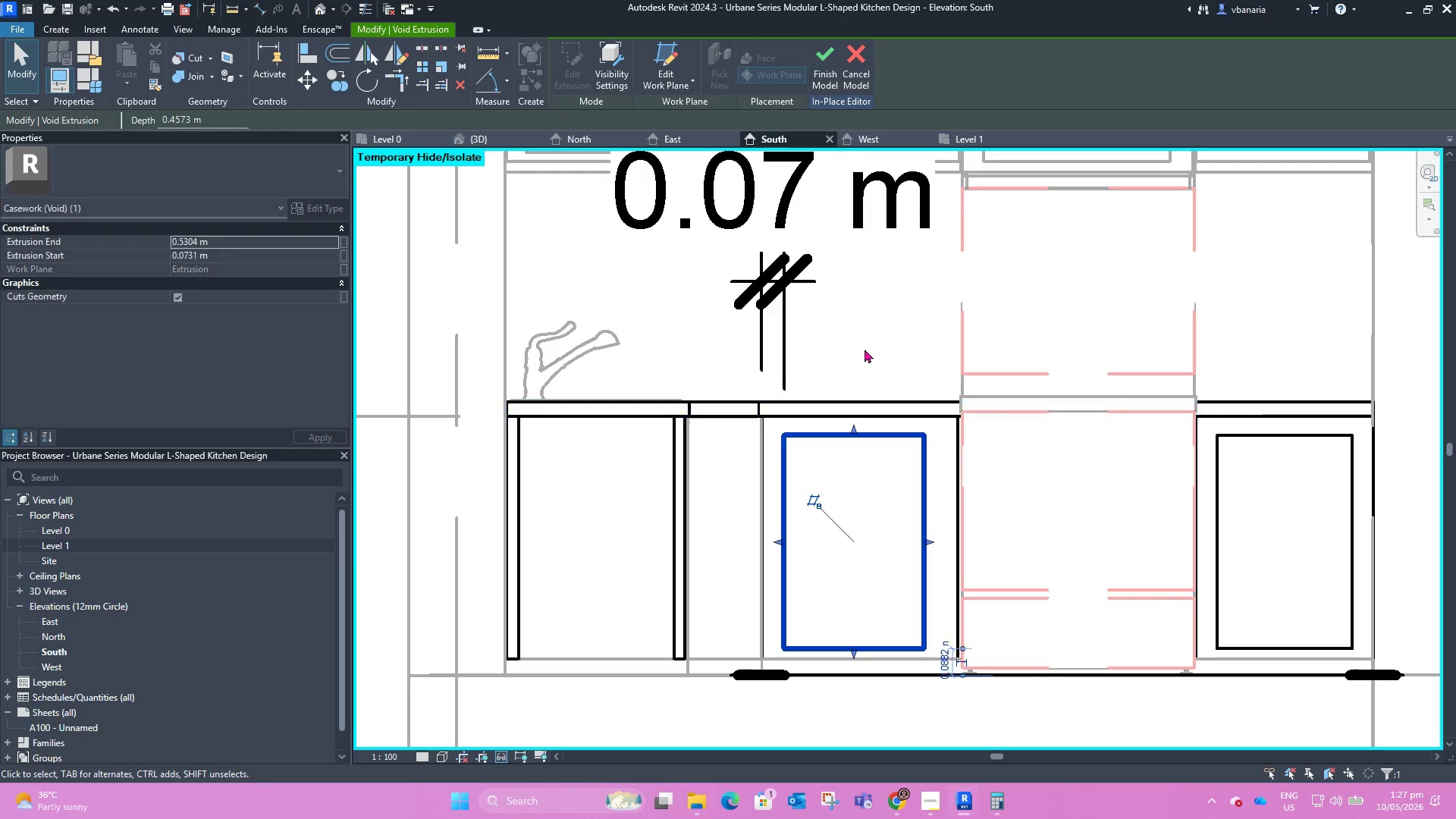 
left_click([864, 349])
 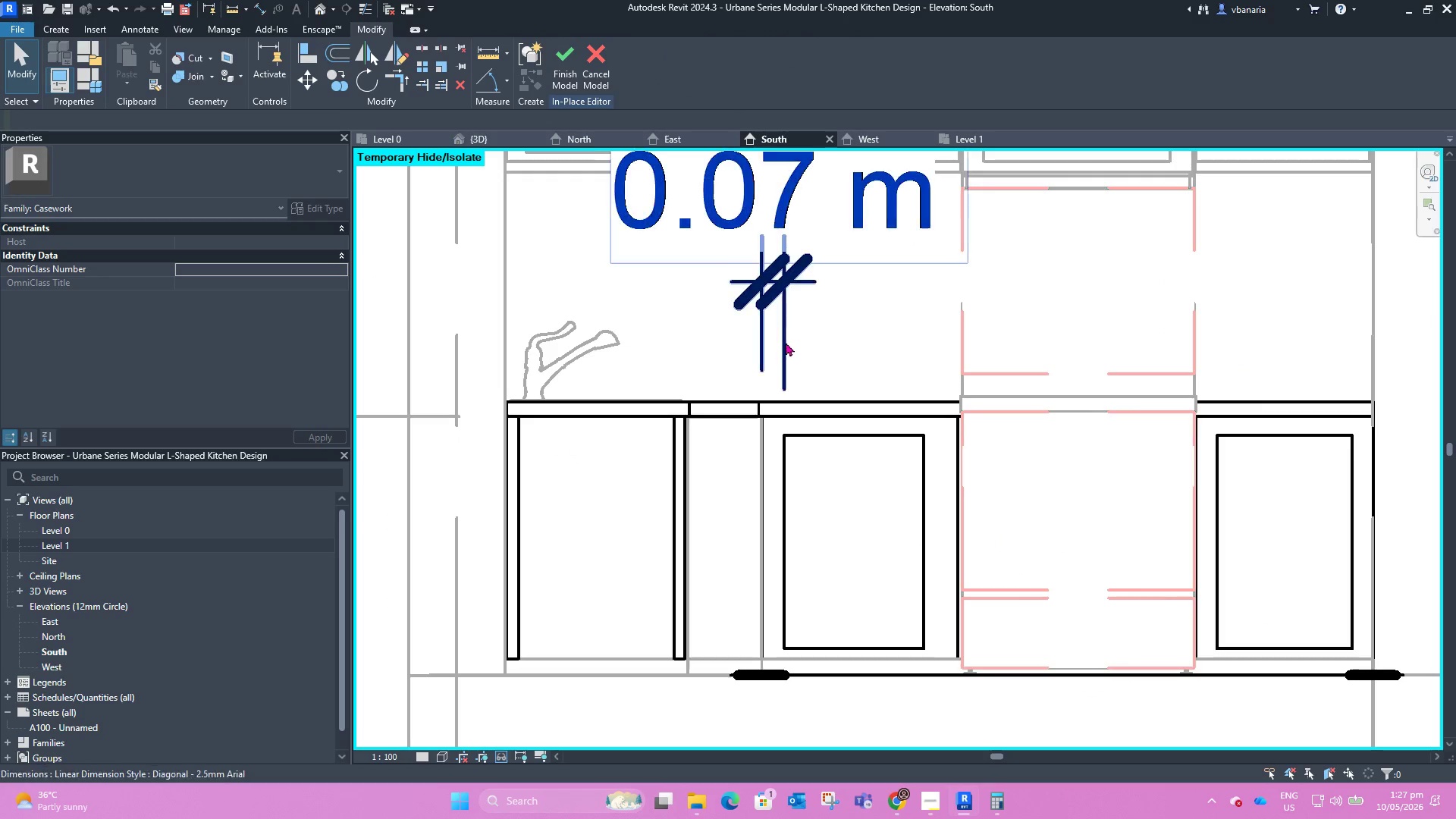 
left_click([785, 341])
 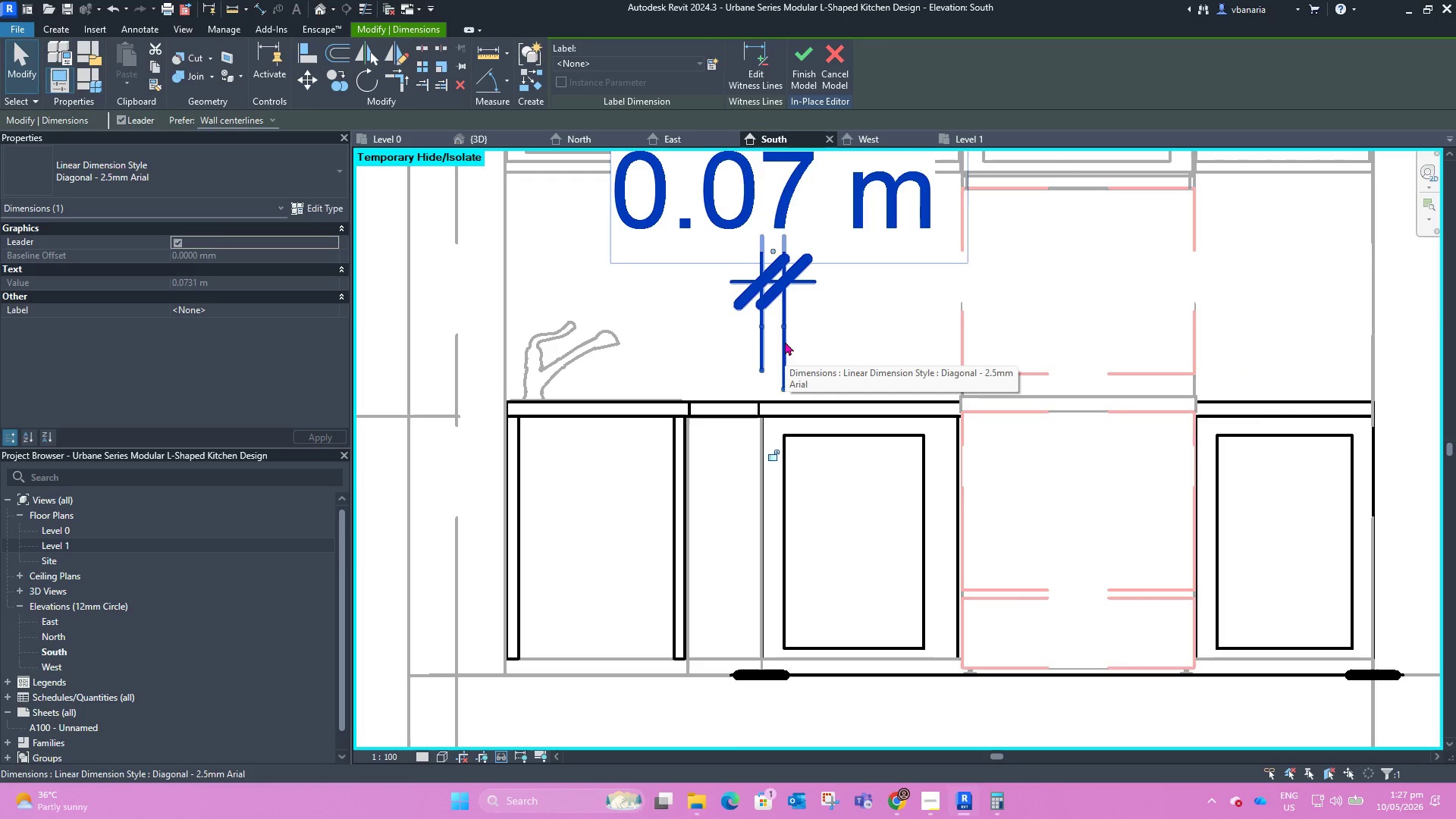 
key(Delete)
 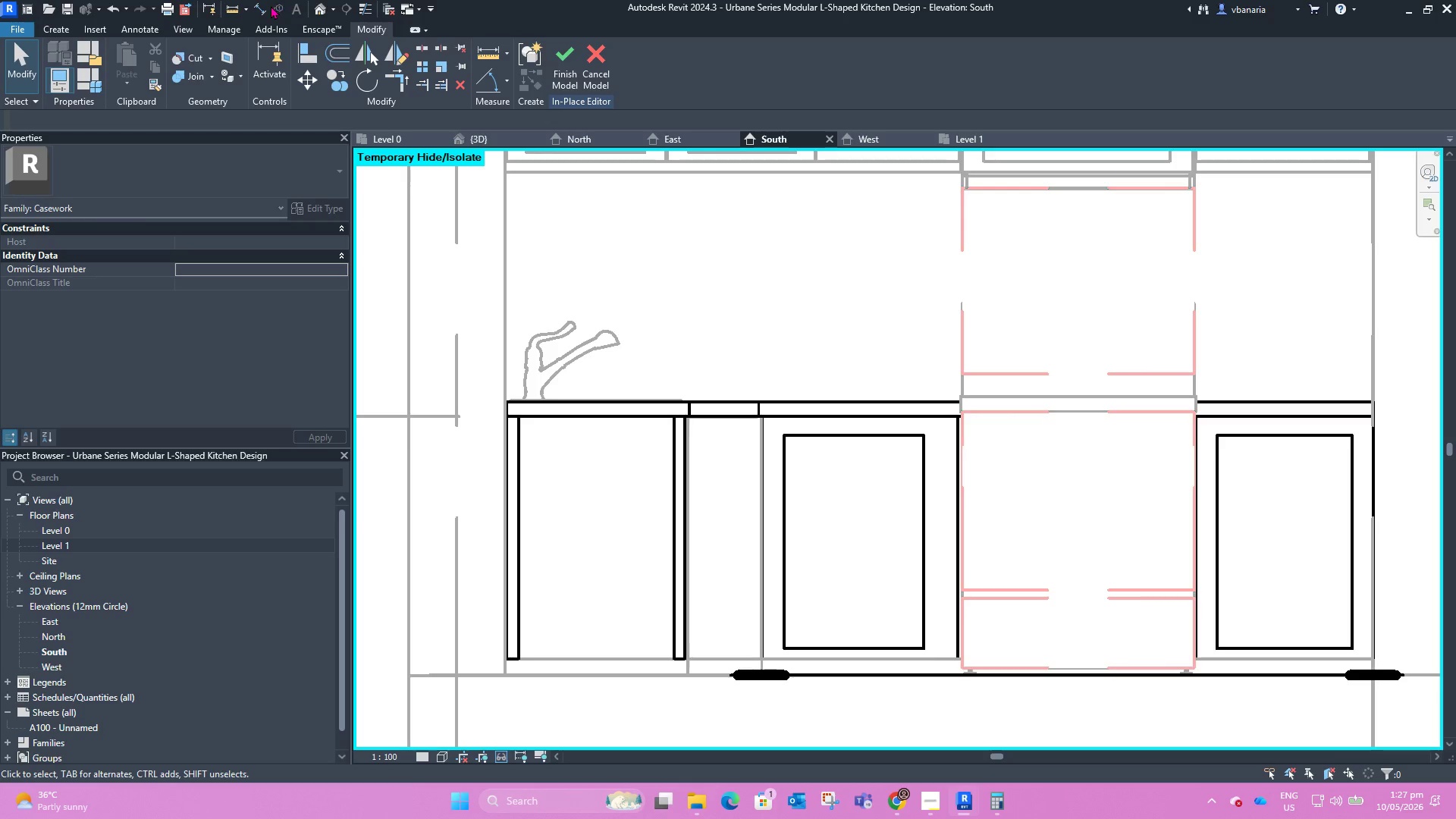 
left_click([261, 12])
 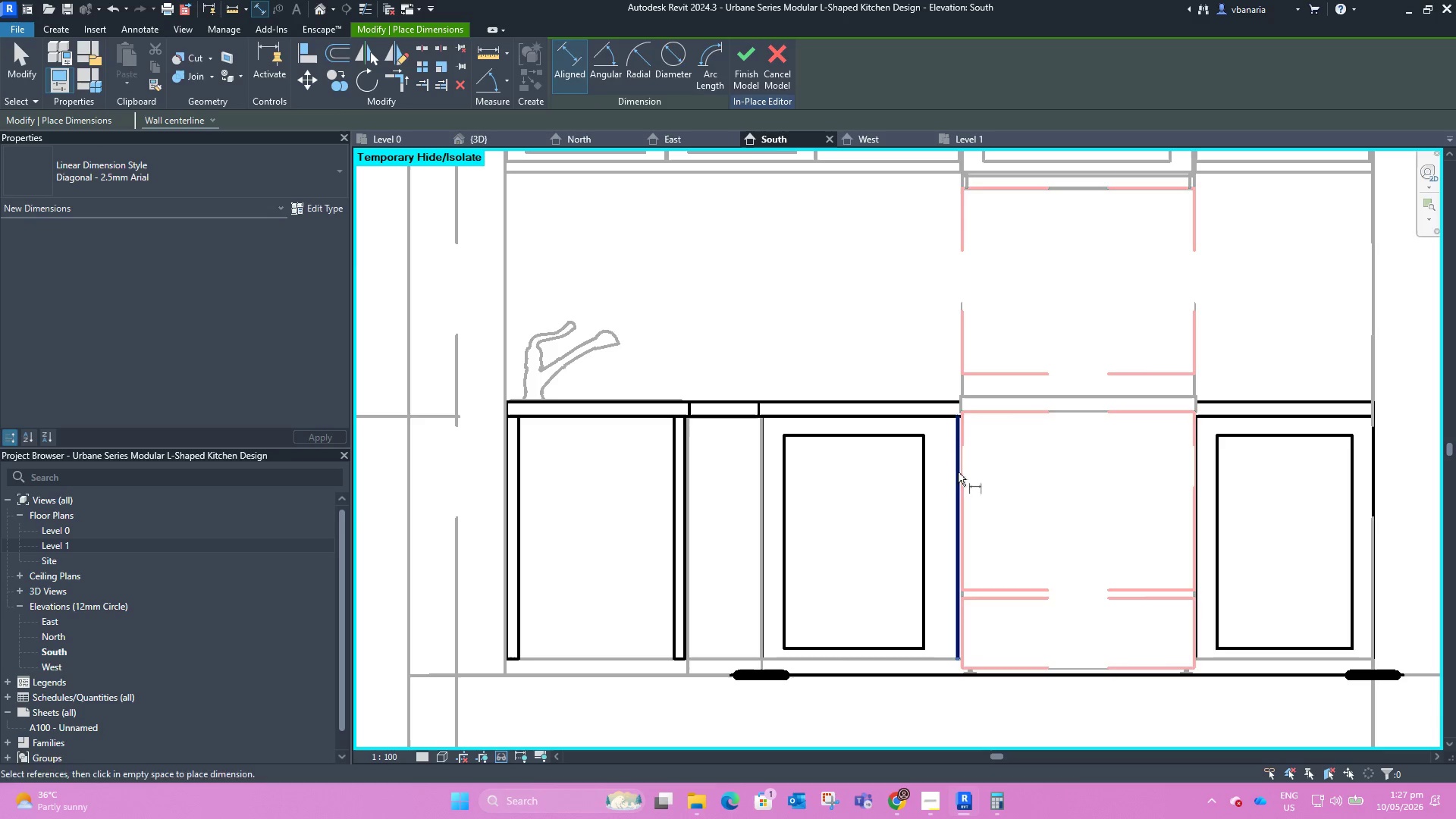 
left_click([959, 472])
 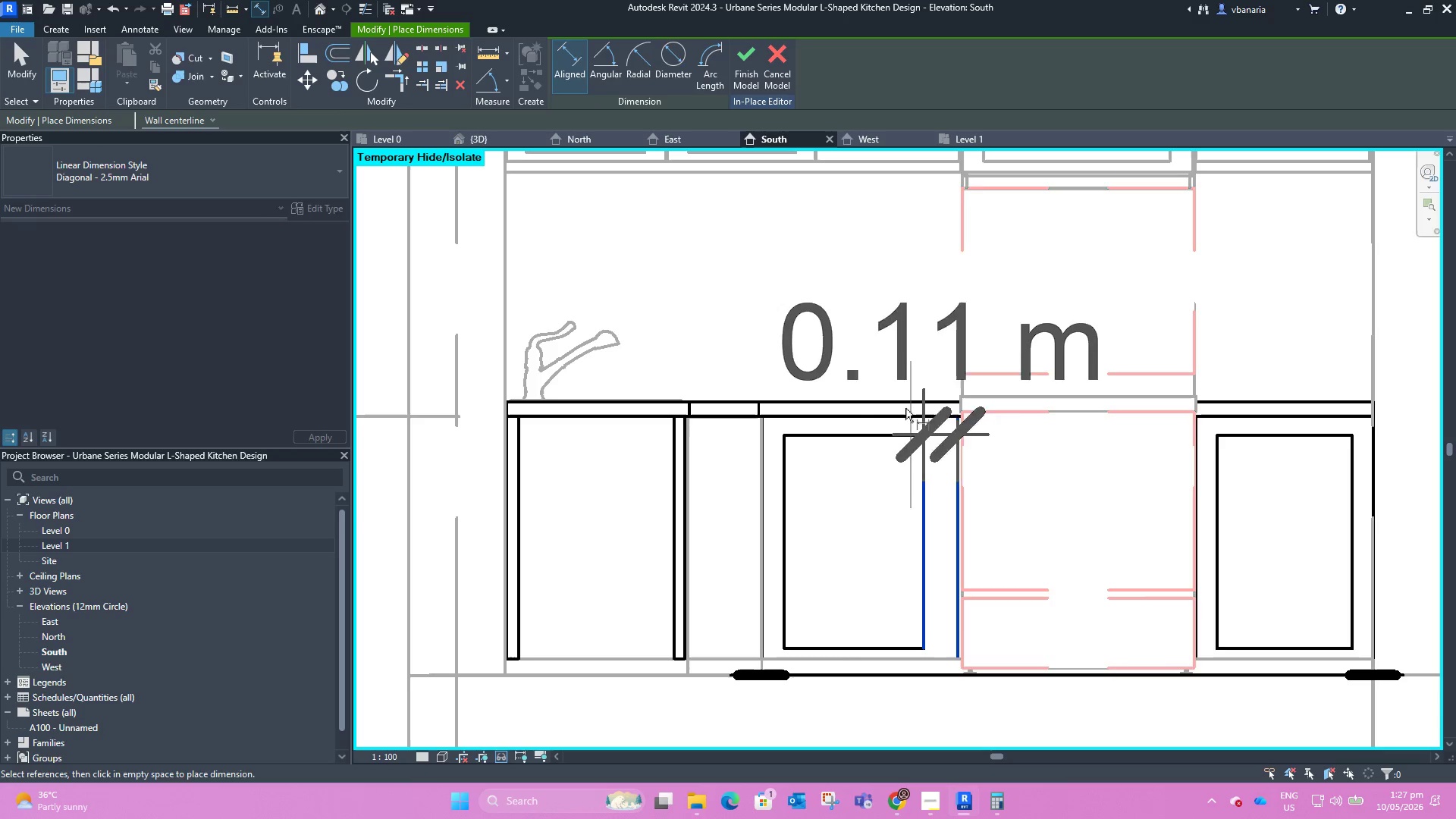 
double_click([877, 294])
 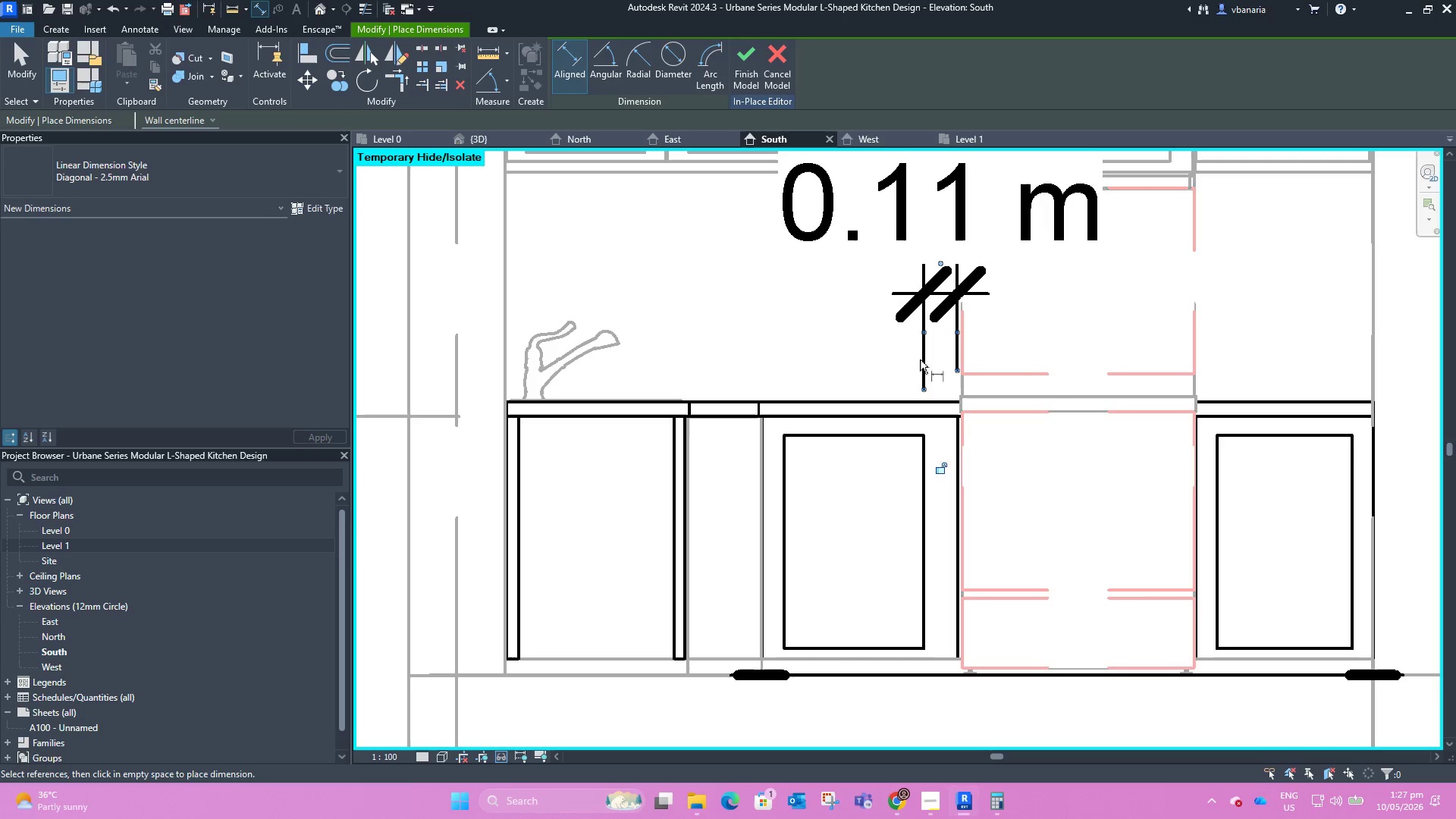 
key(Escape)
 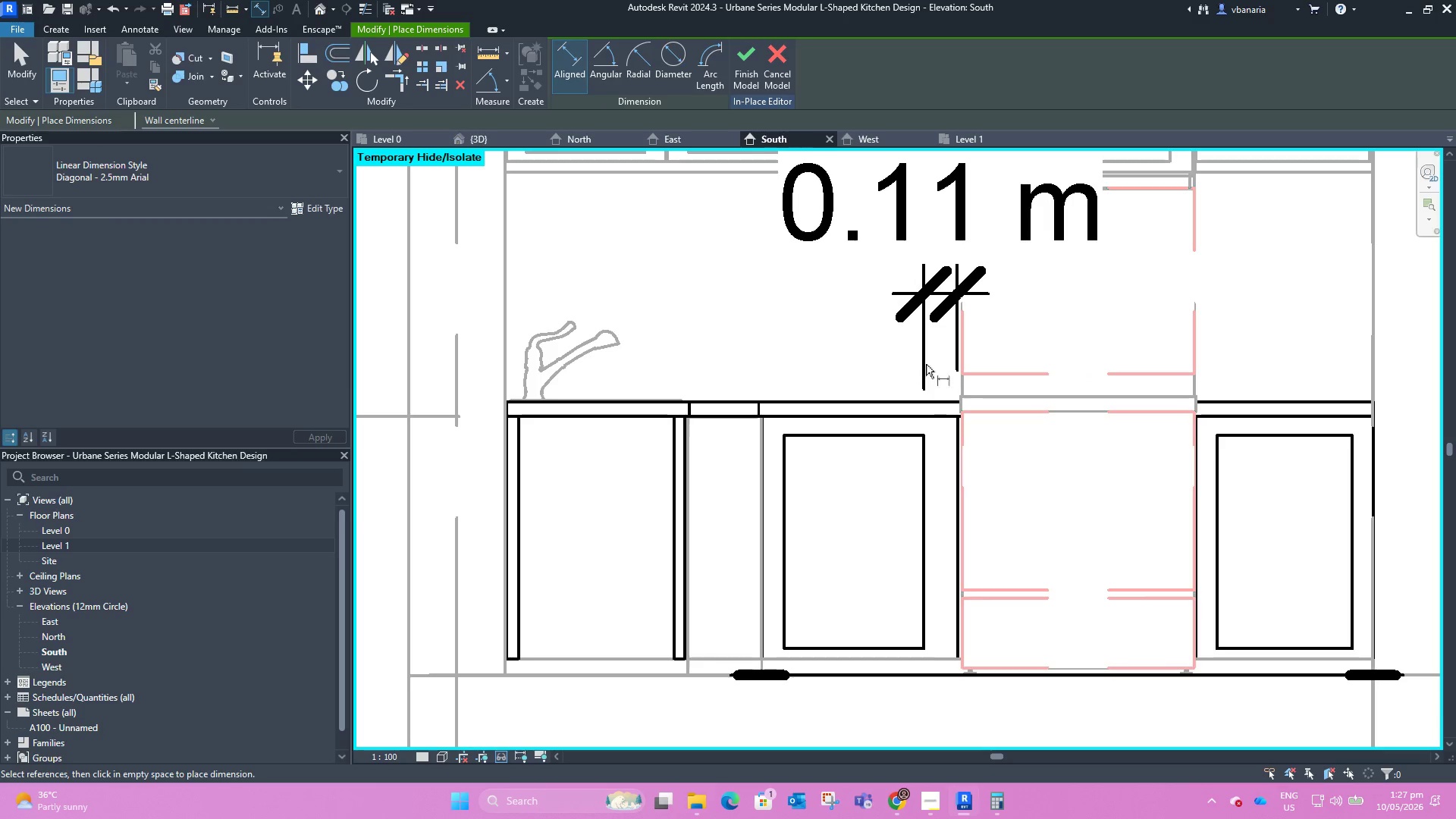 
key(Escape)
 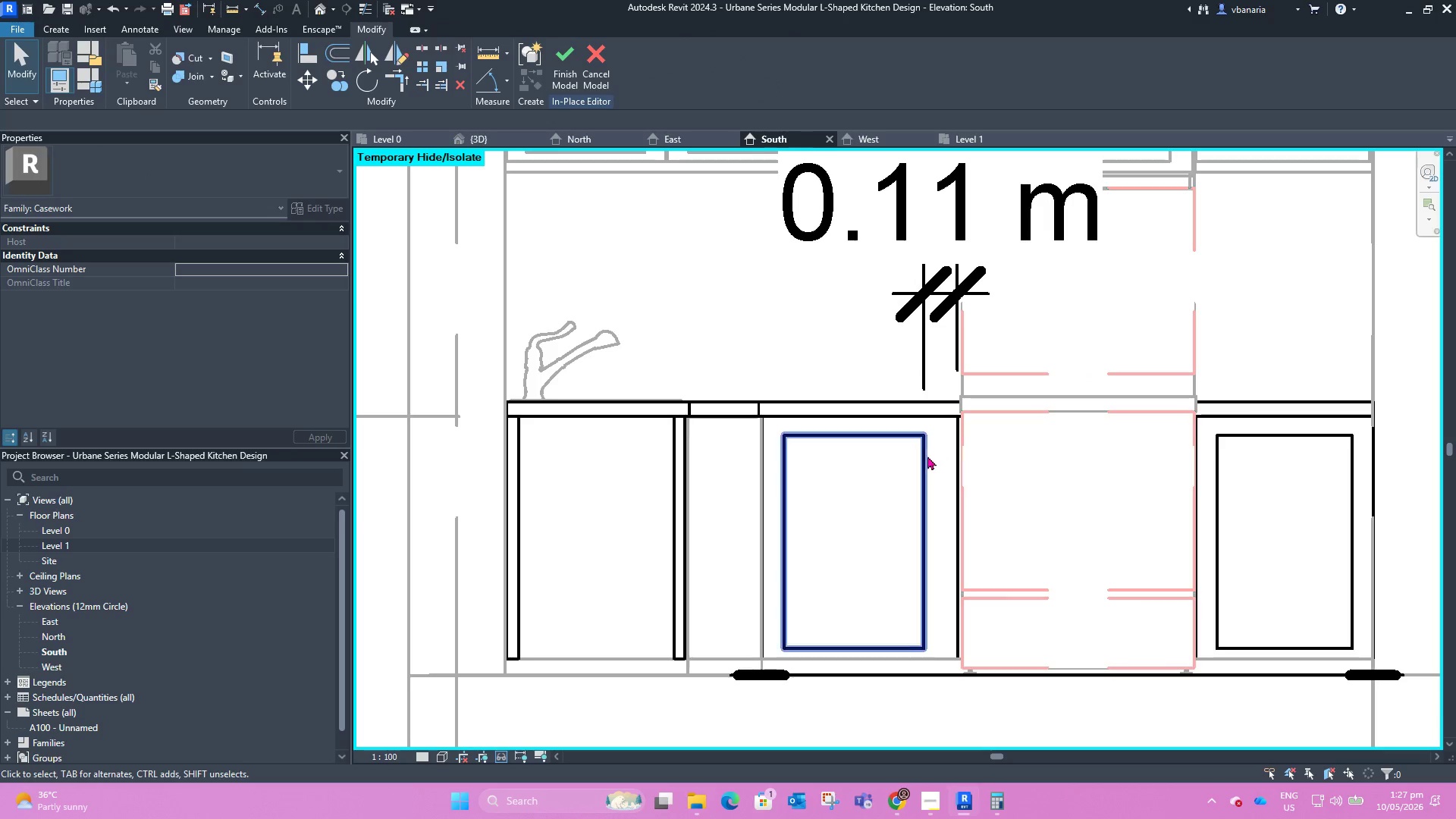 
left_click([925, 458])
 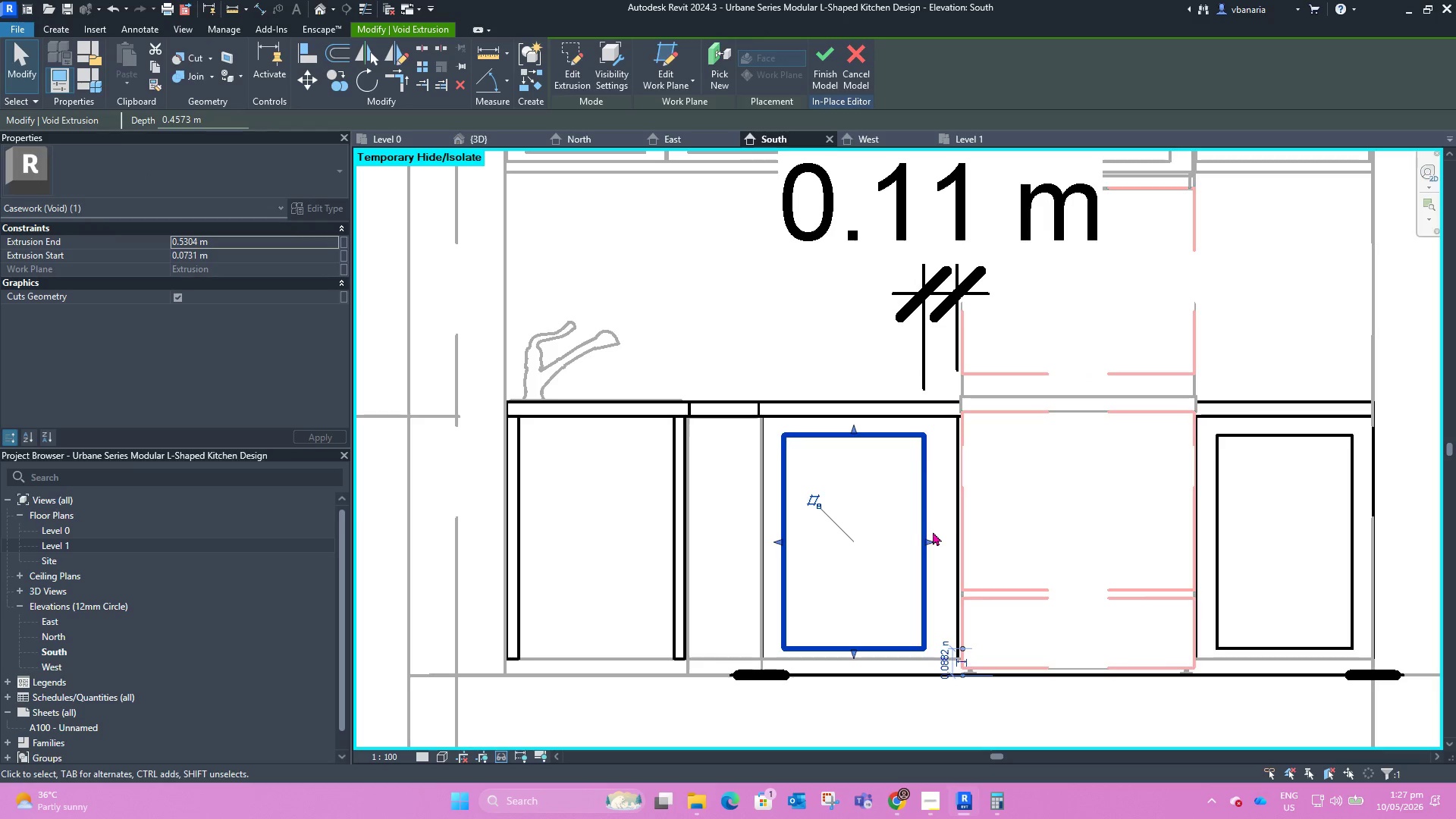 
left_click_drag(start_coordinate=[931, 539], to_coordinate=[935, 544])
 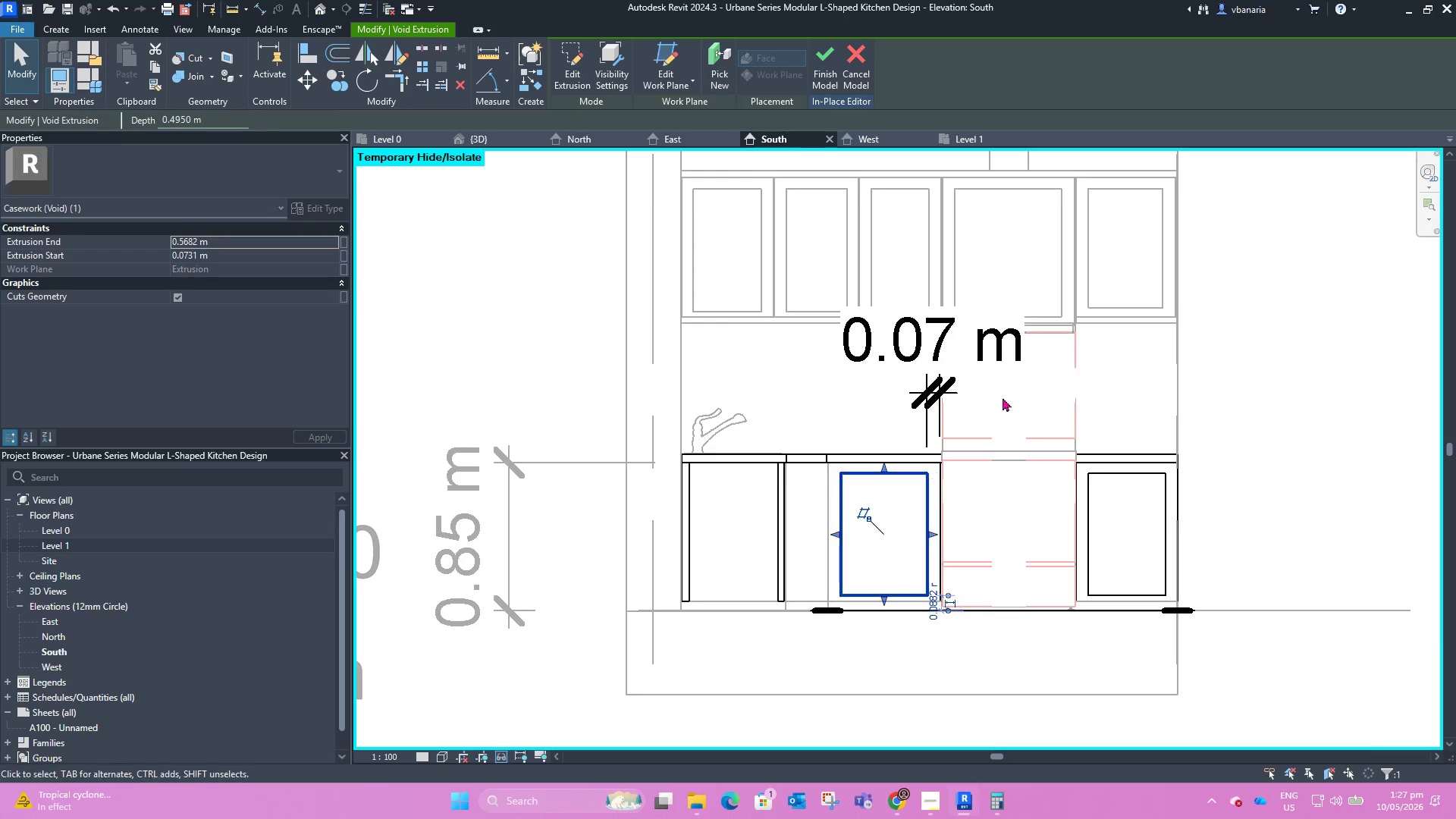 
scroll: coordinate [937, 544], scroll_direction: up, amount: 2.0
 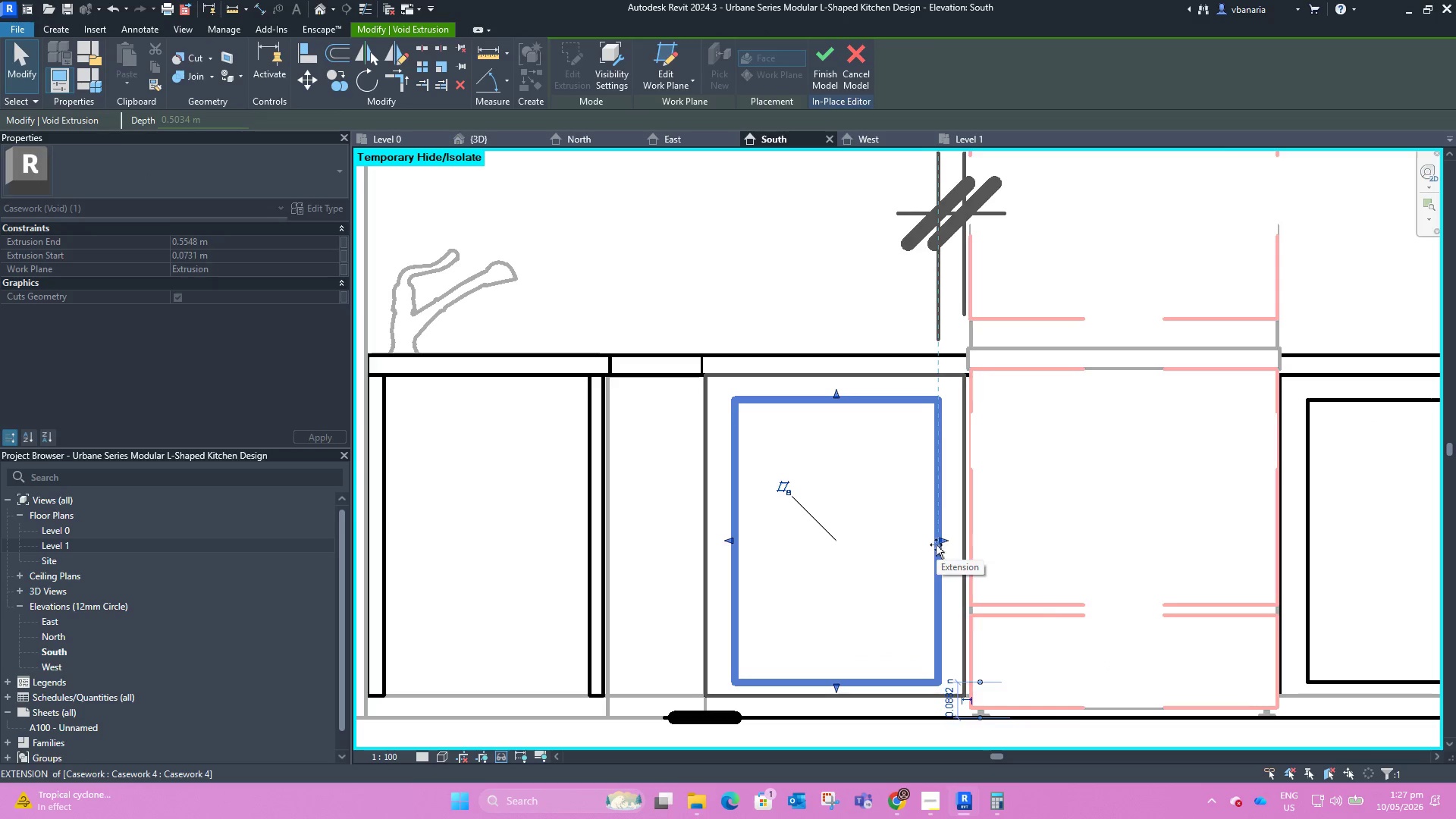 
scroll: coordinate [936, 544], scroll_direction: down, amount: 1.0
 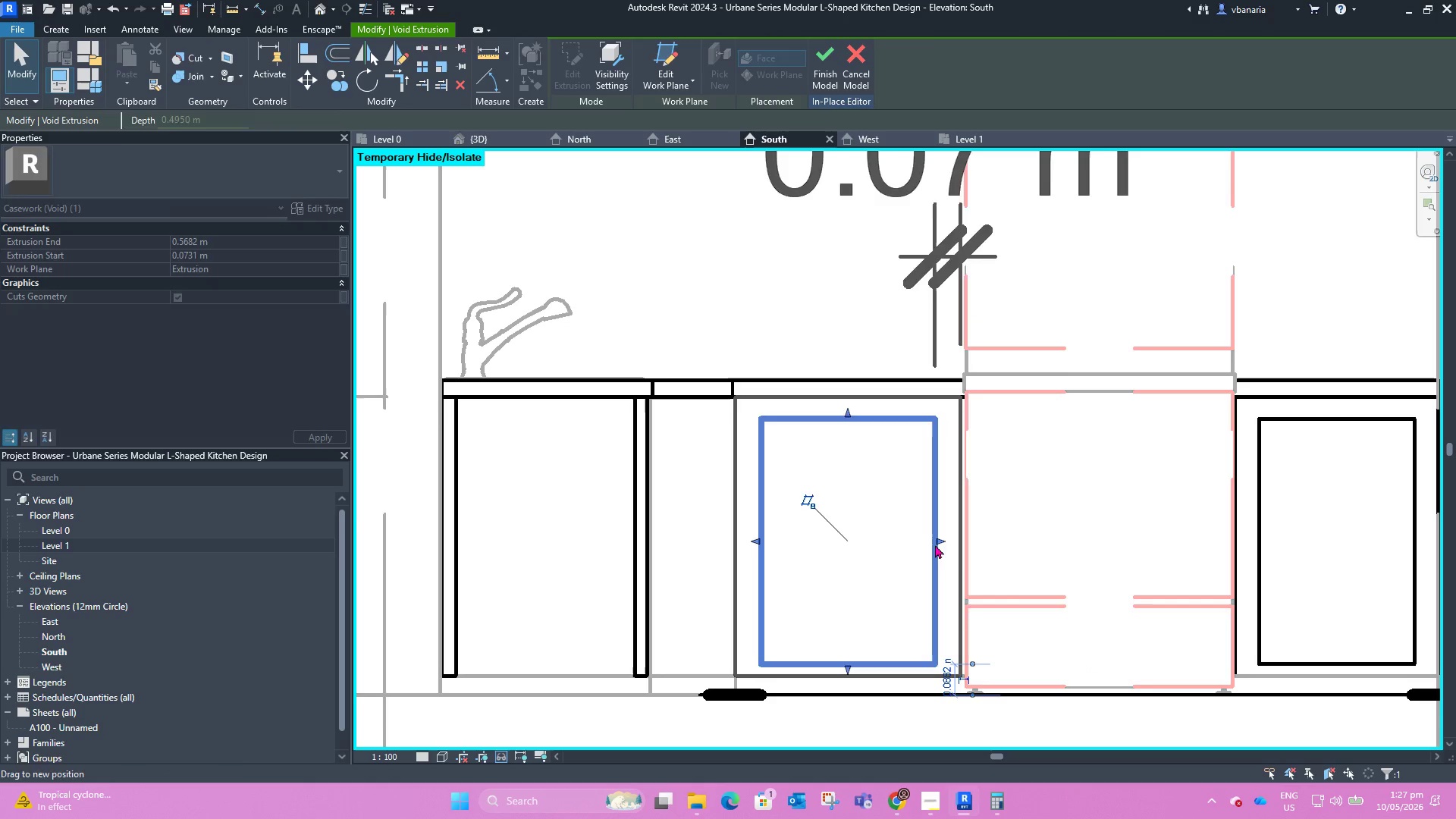 
left_click([1010, 388])
 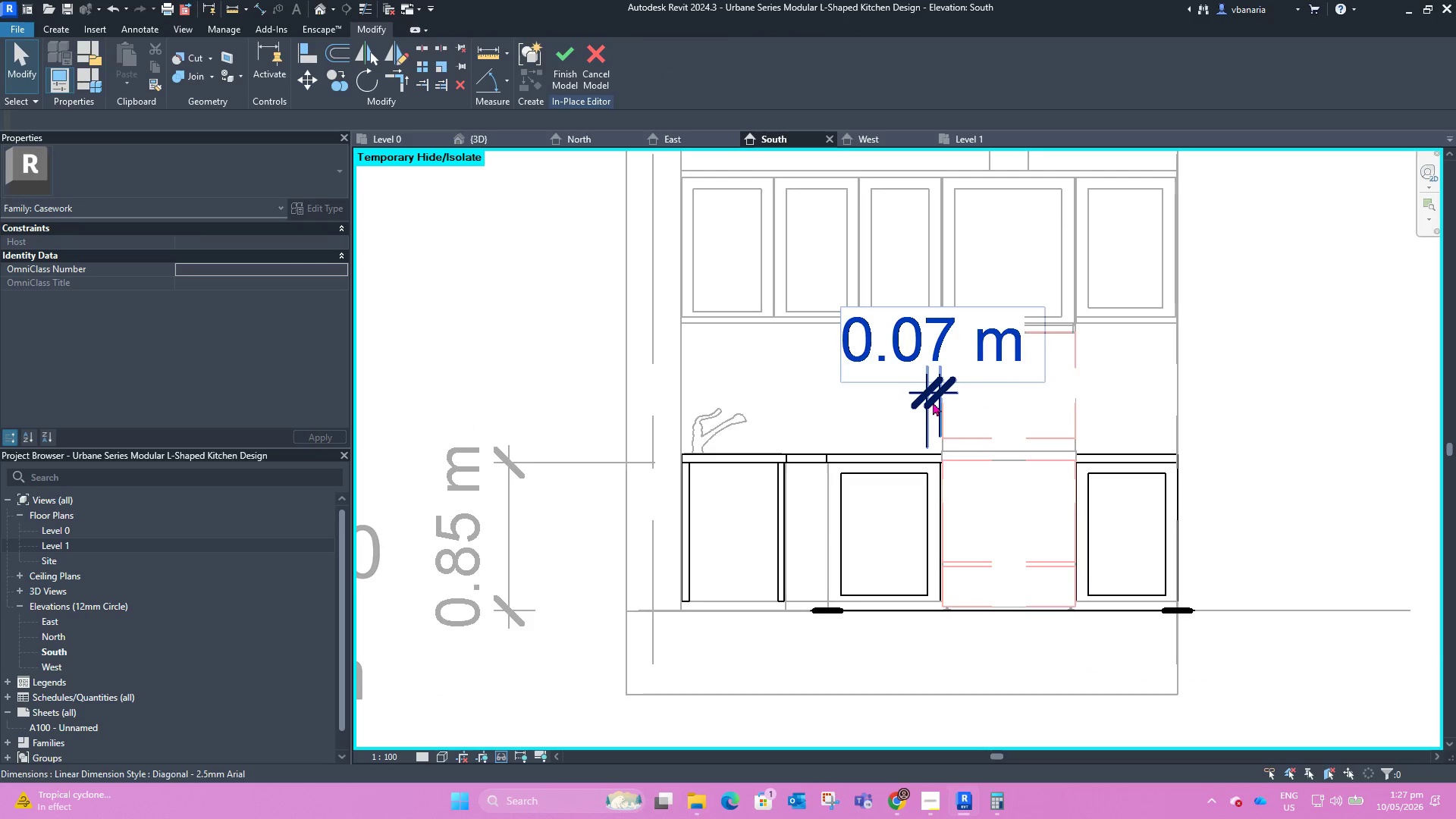 
scroll: coordinate [918, 524], scroll_direction: down, amount: 5.0
 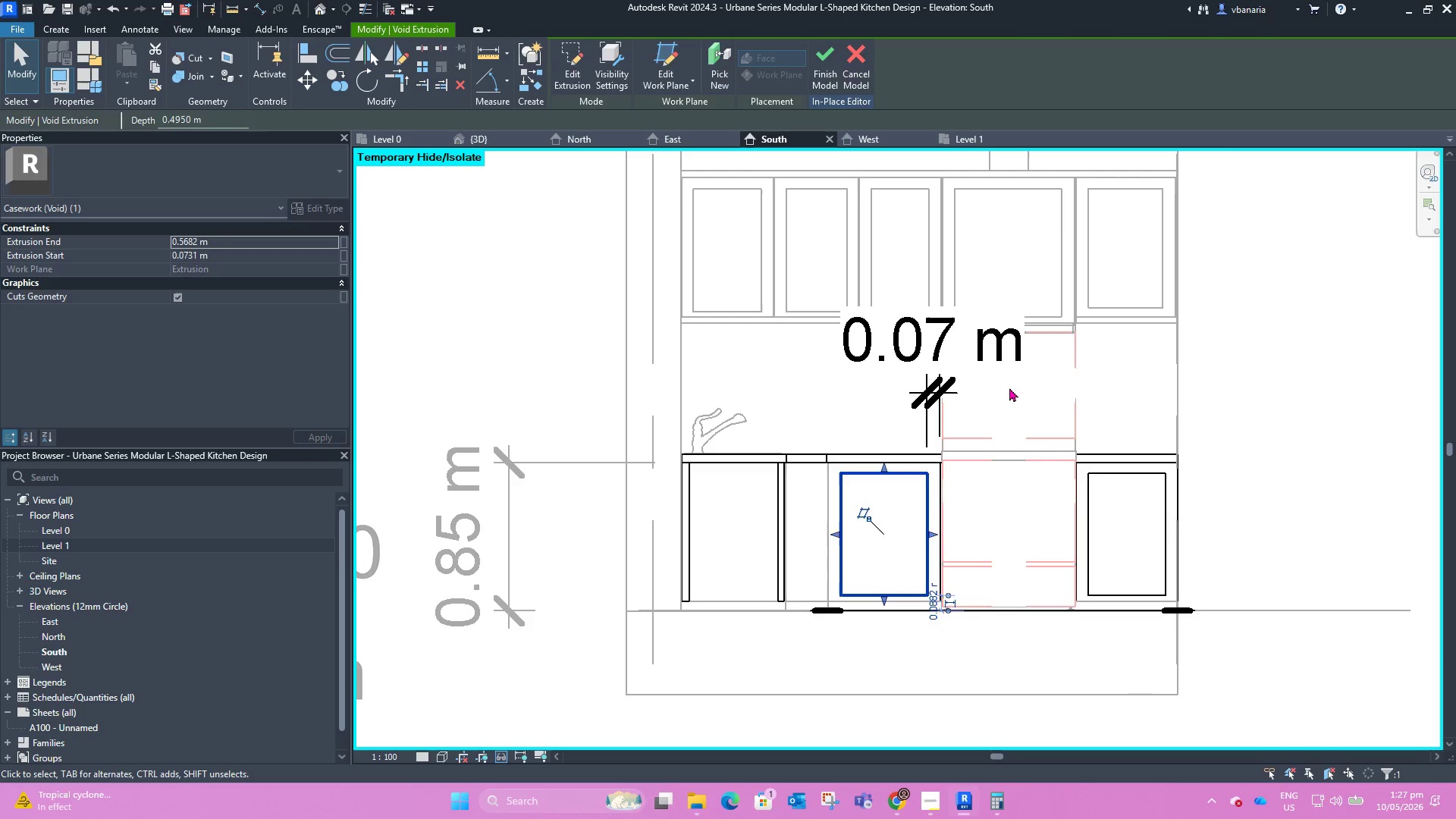 
left_click([933, 402])
 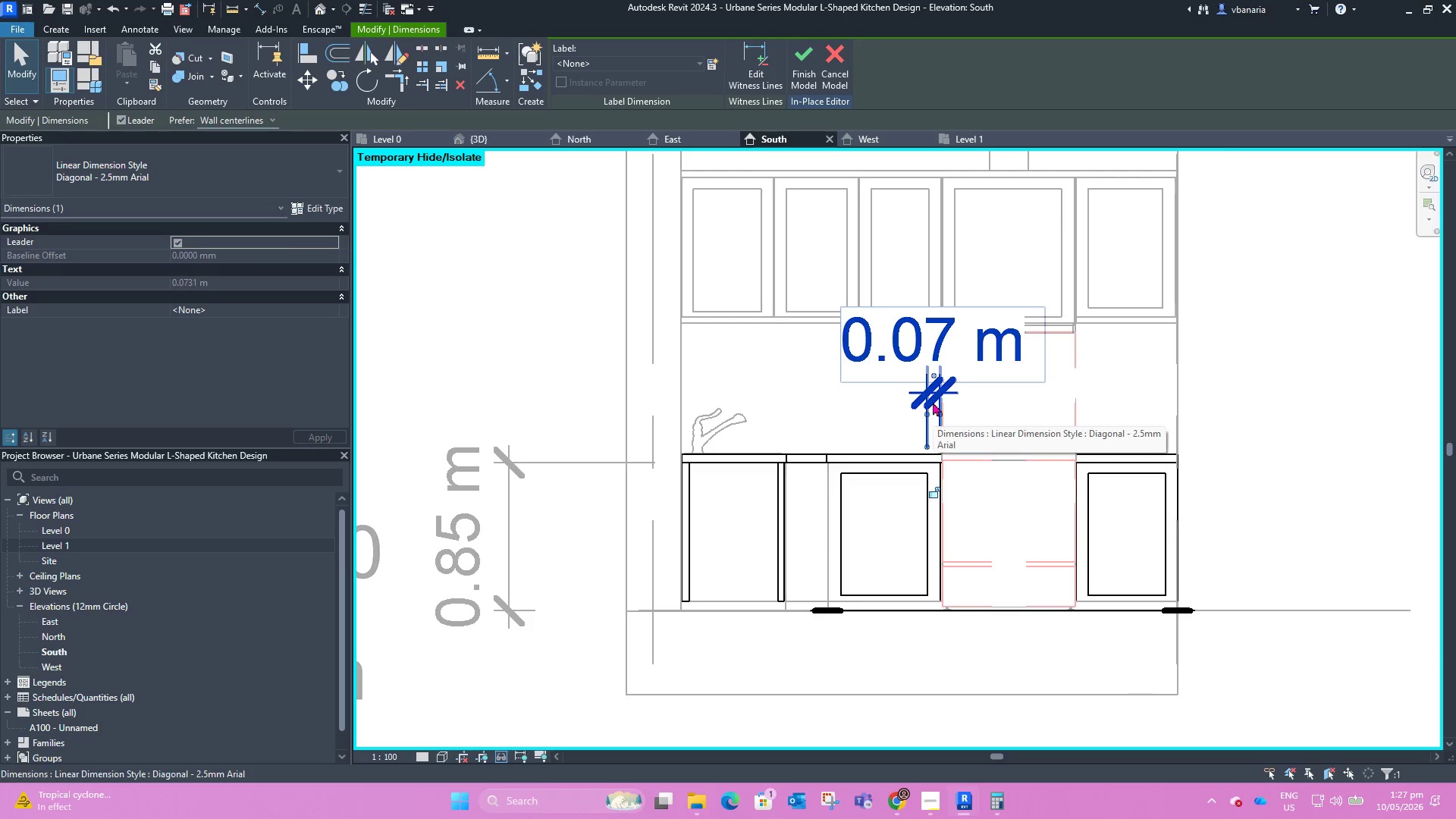 
key(Delete)
 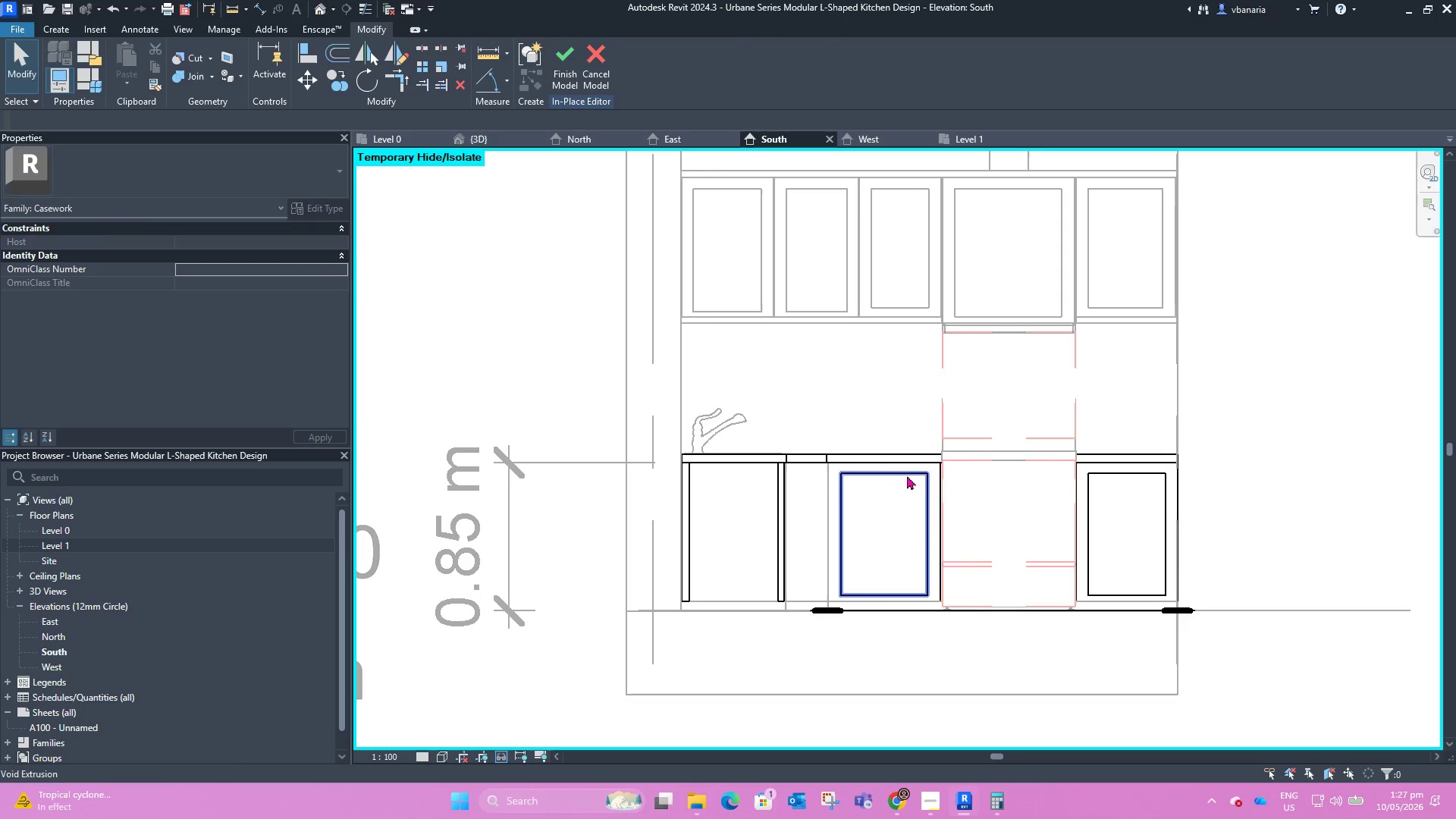 
left_click([907, 475])
 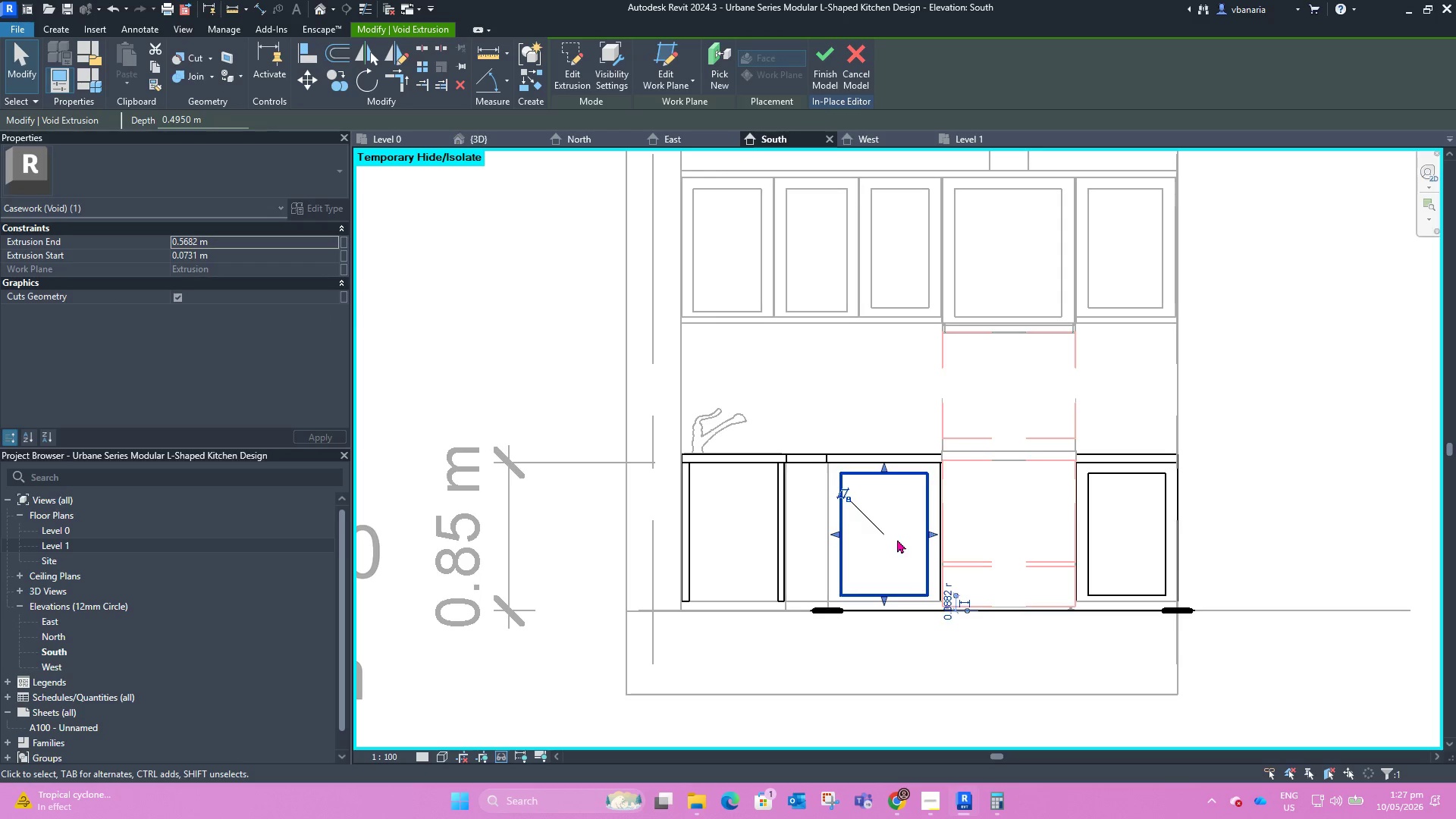 
left_click([903, 563])
 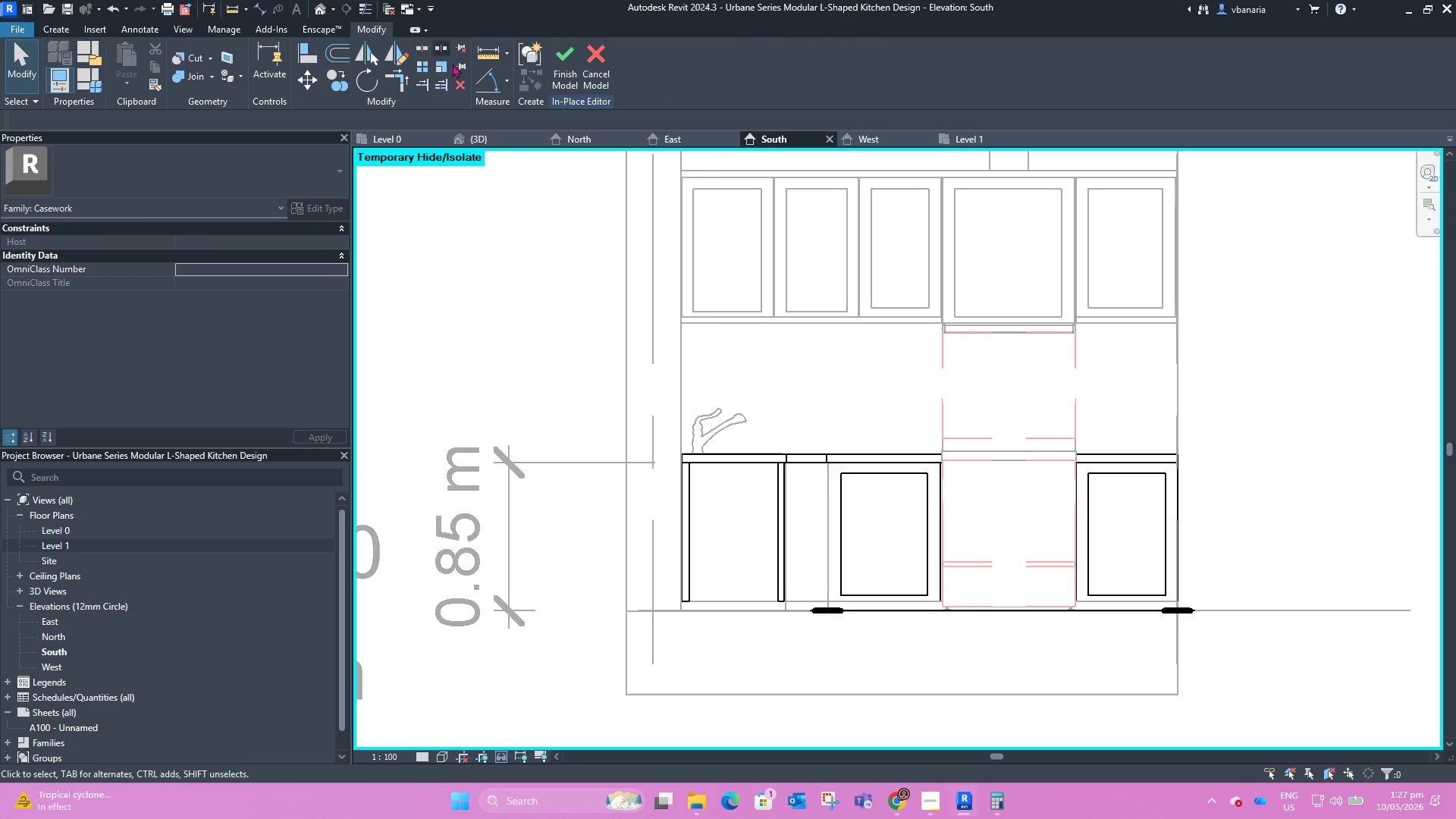 
scroll: coordinate [890, 613], scroll_direction: up, amount: 4.0
 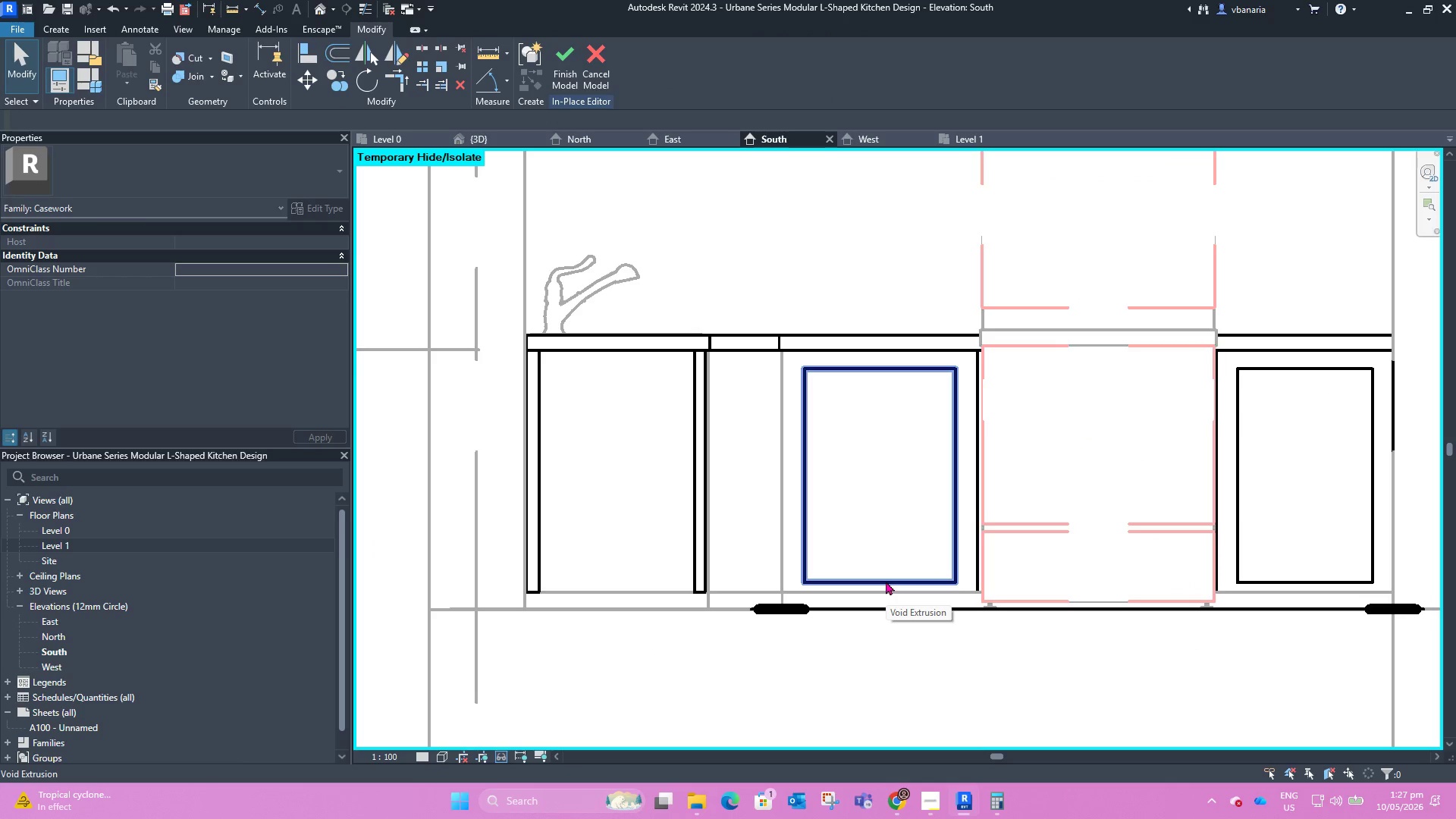 
left_click([886, 581])
 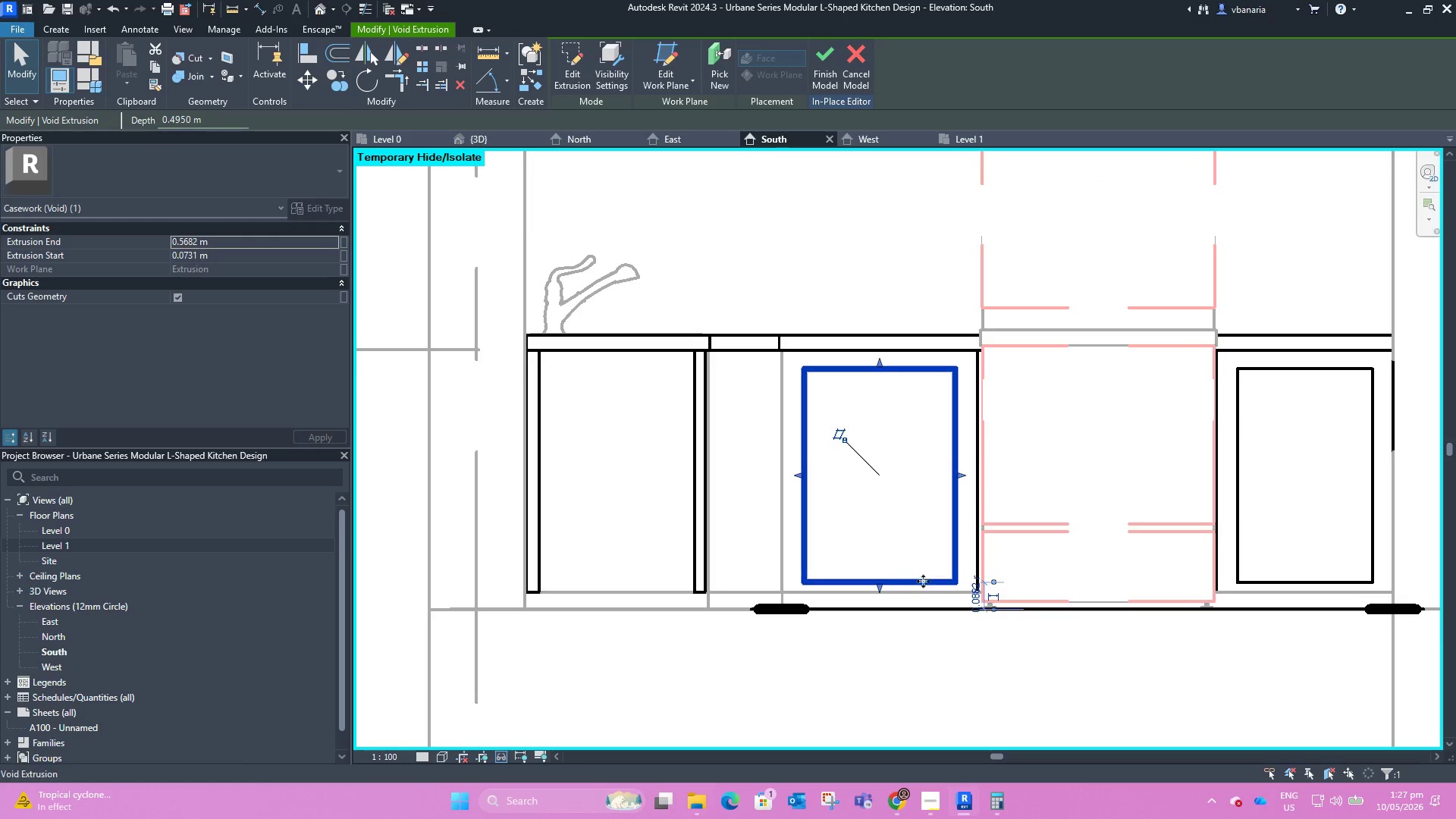 
left_click_drag(start_coordinate=[878, 586], to_coordinate=[881, 577])
 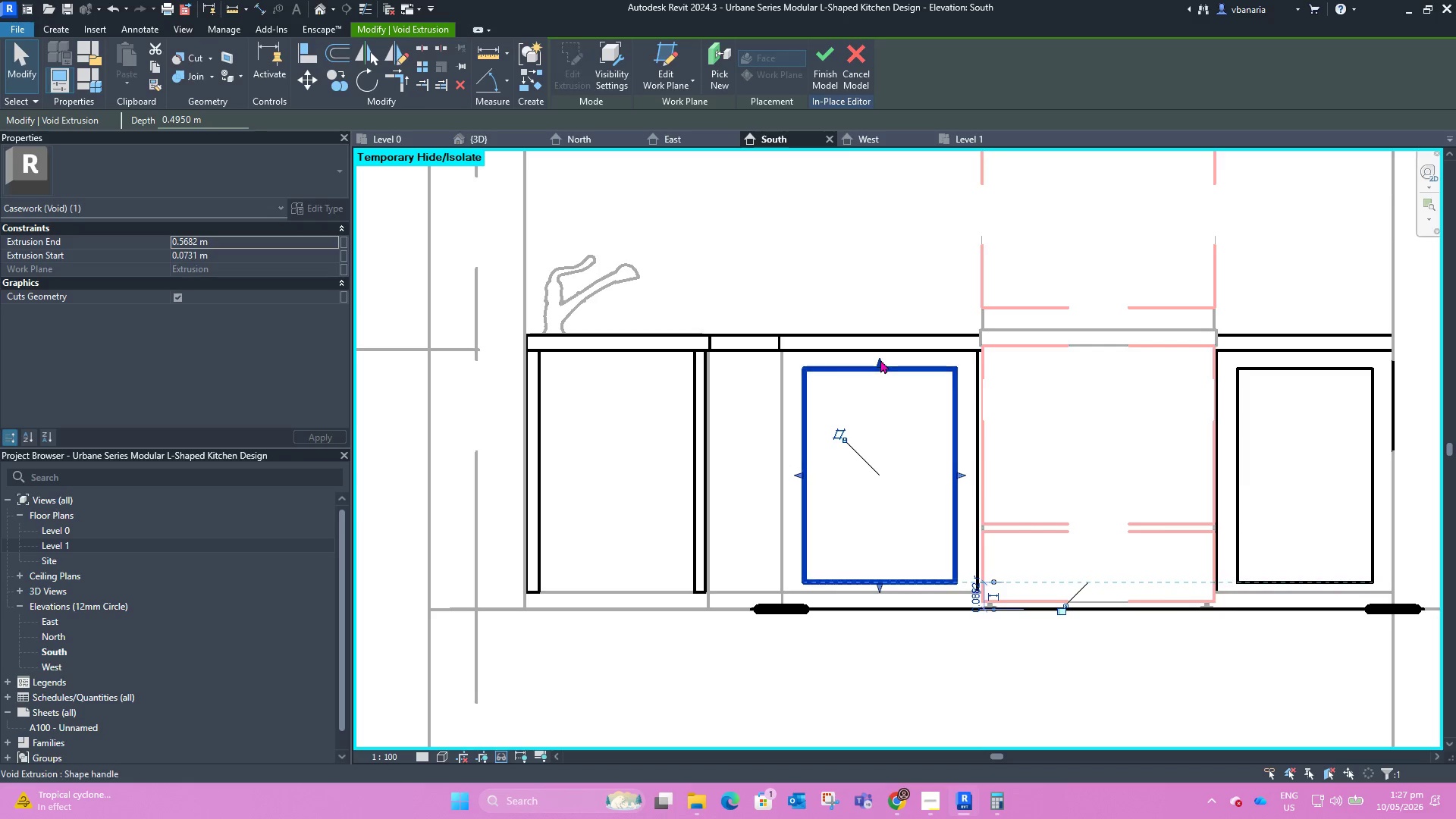 
left_click_drag(start_coordinate=[881, 360], to_coordinate=[881, 369])
 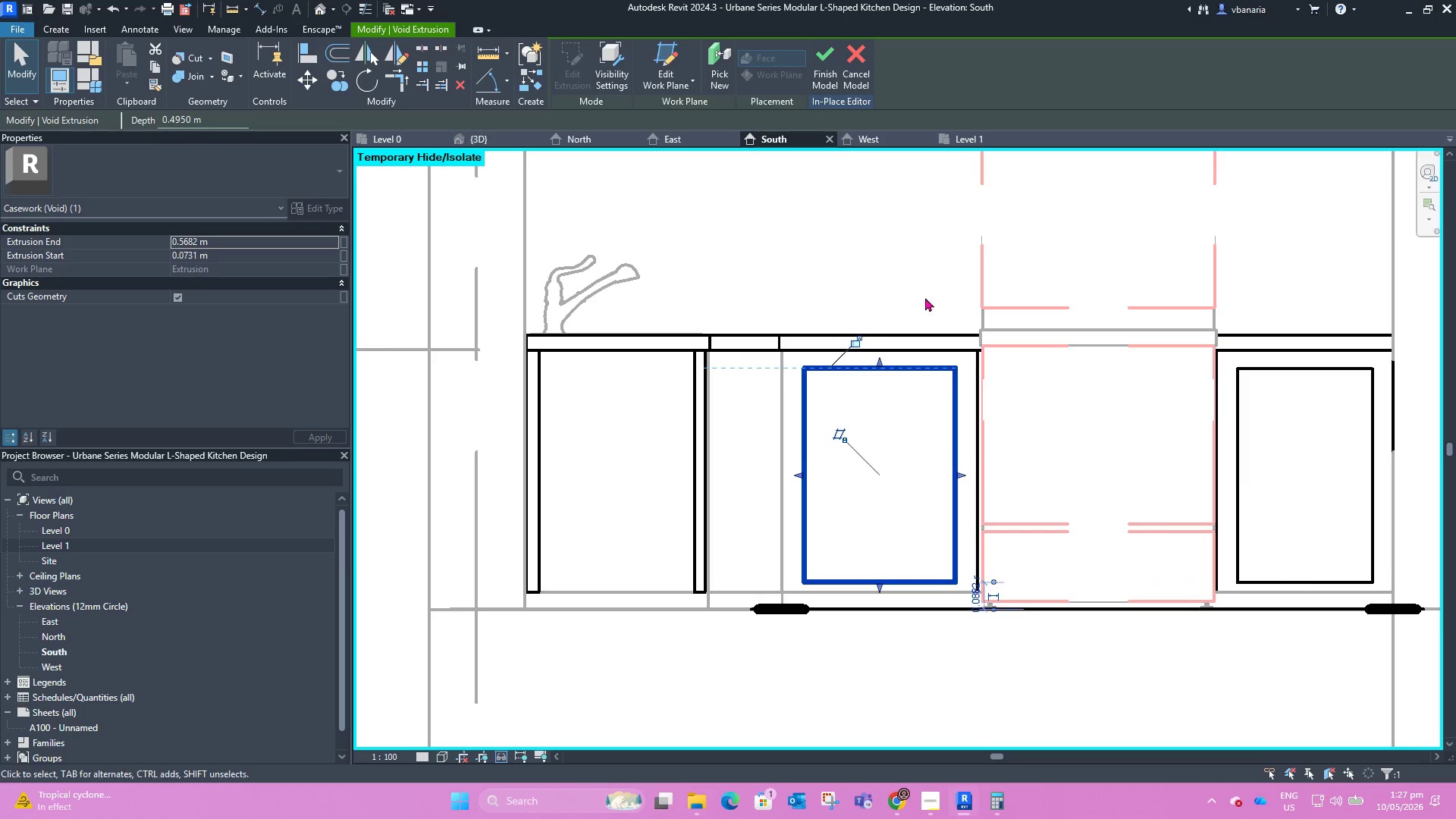 
left_click([927, 290])
 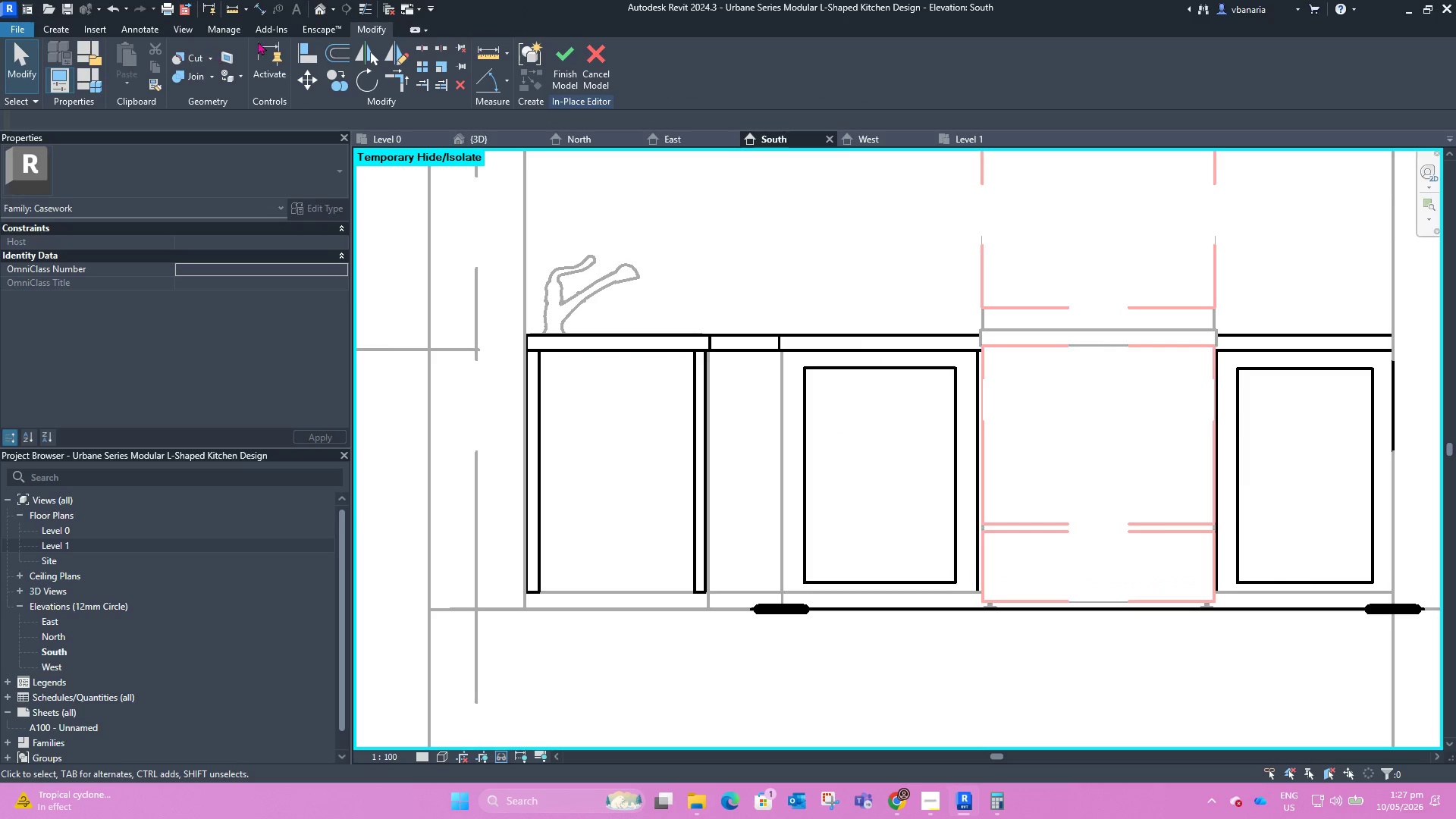 
left_click([42, 26])
 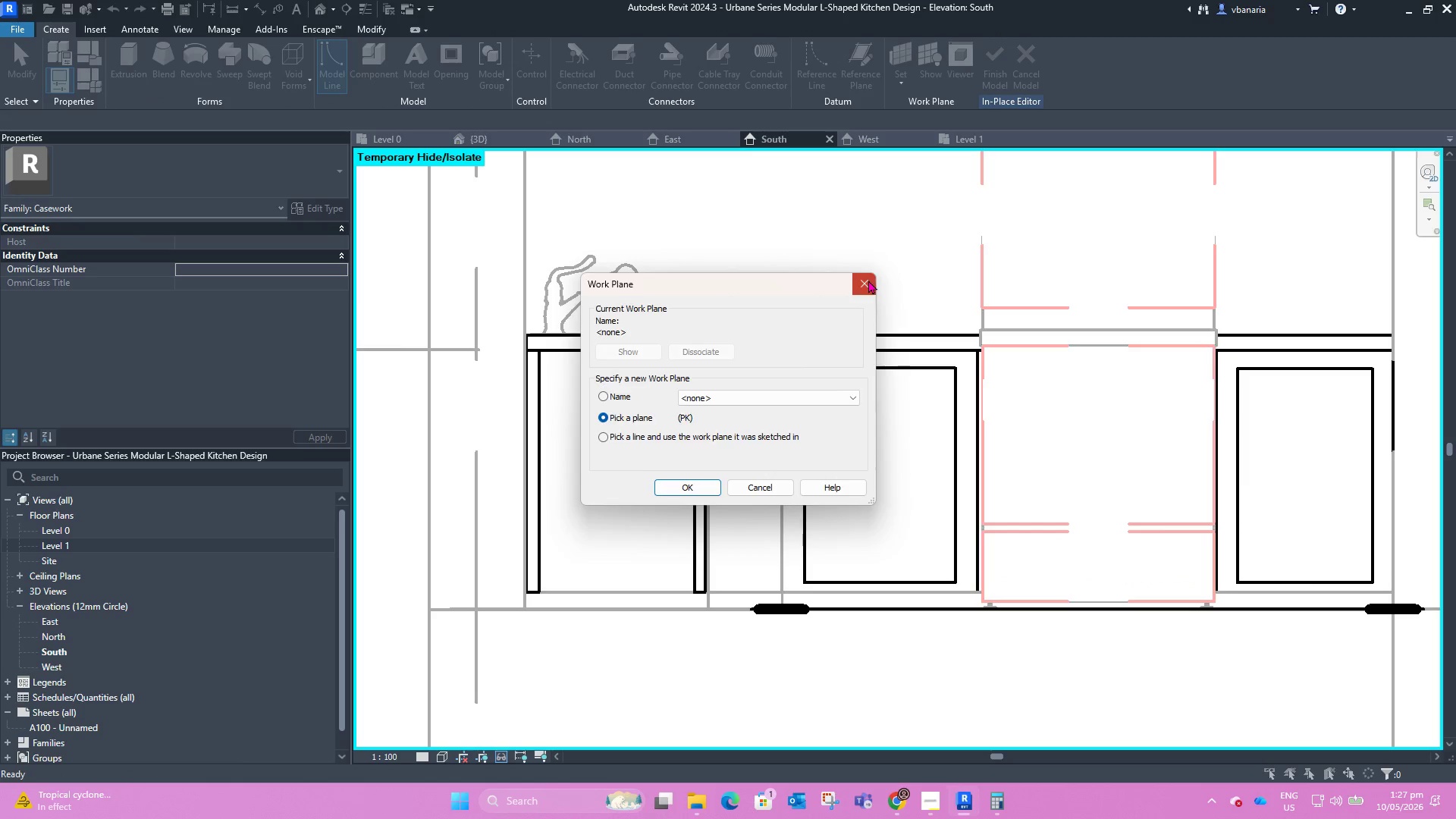 
key(Escape)
key(Escape)
type(dl)
 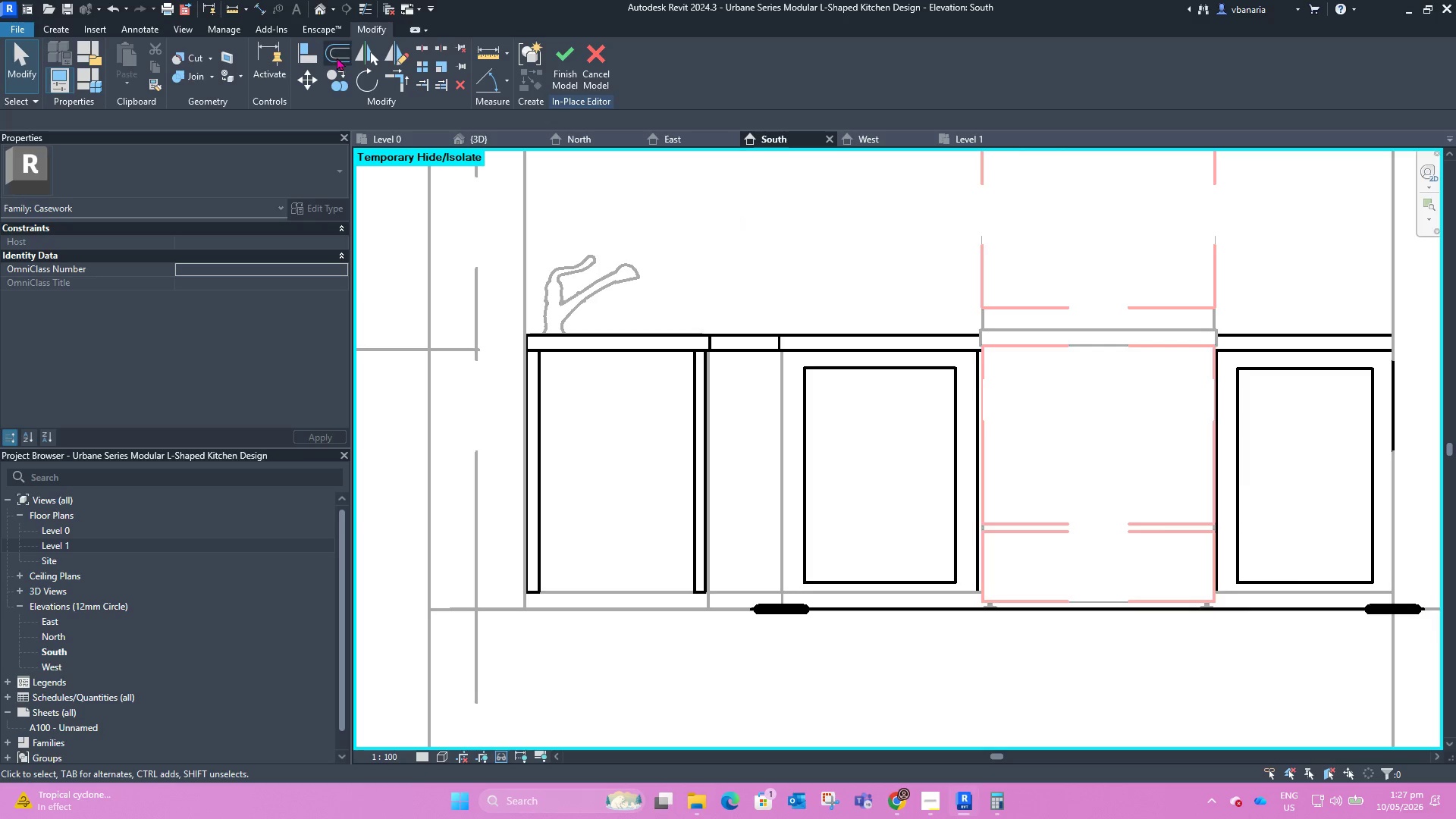 
left_click([56, 24])
 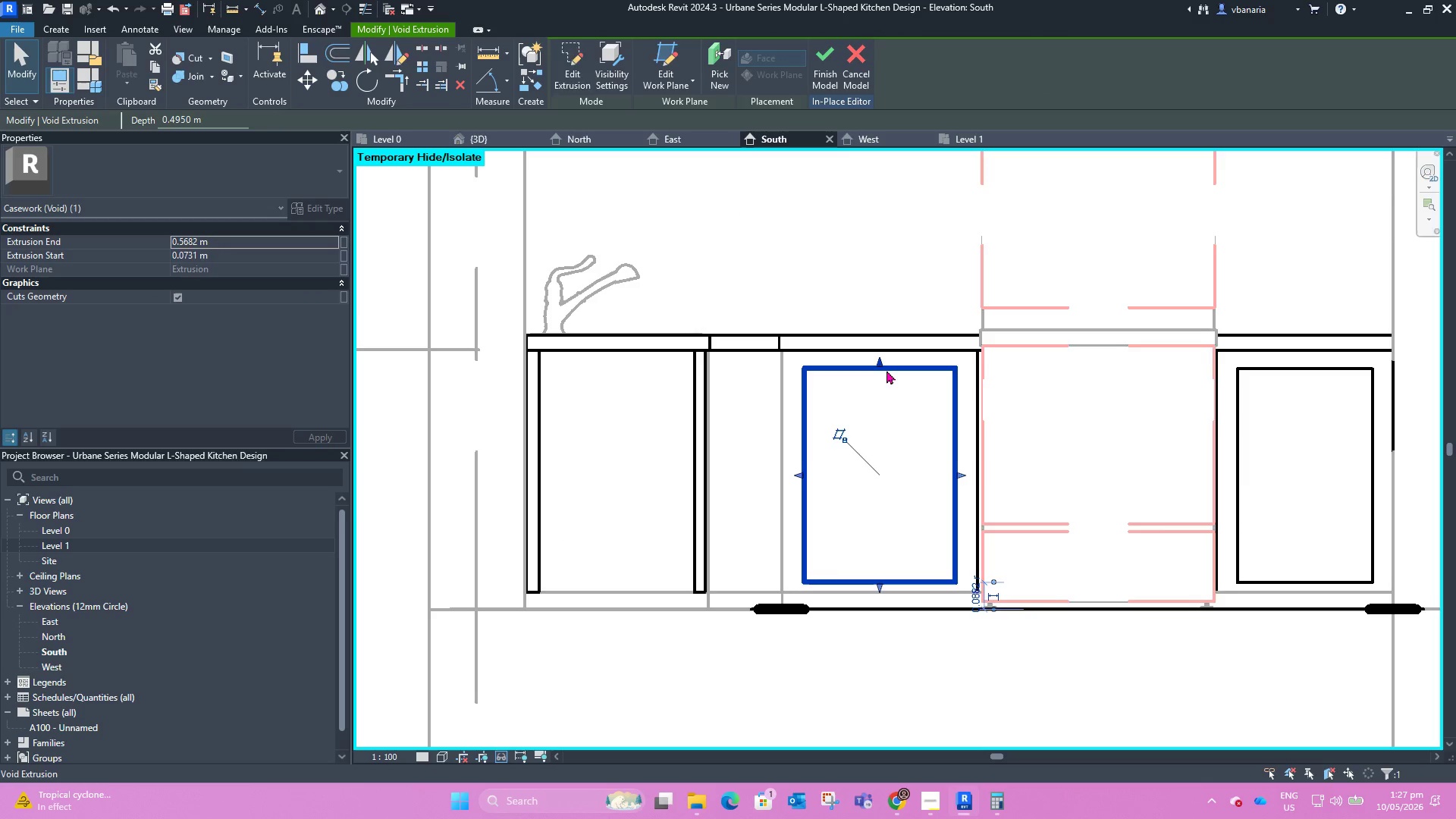 
wait(6.25)
 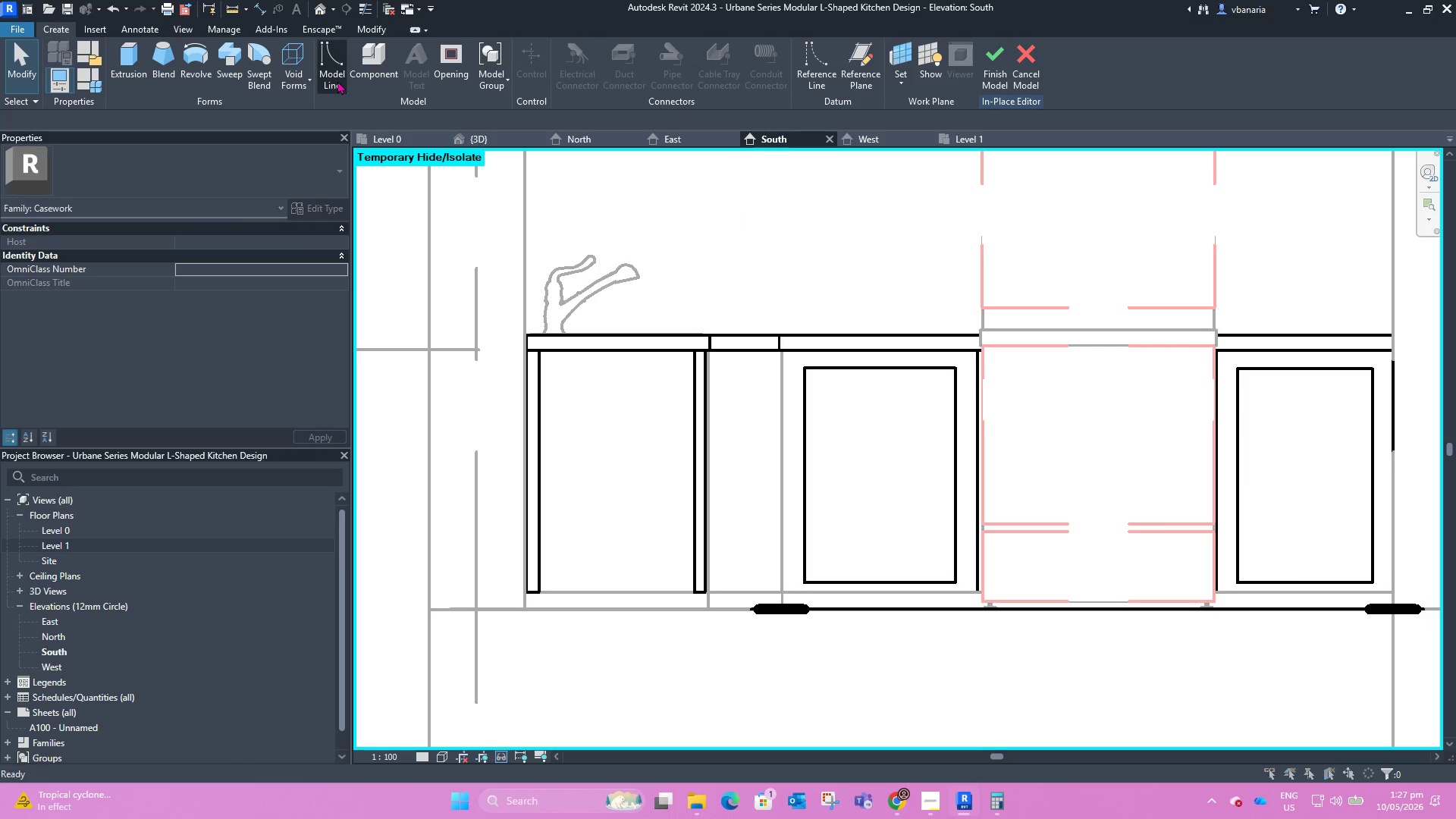 
left_click([573, 74])
 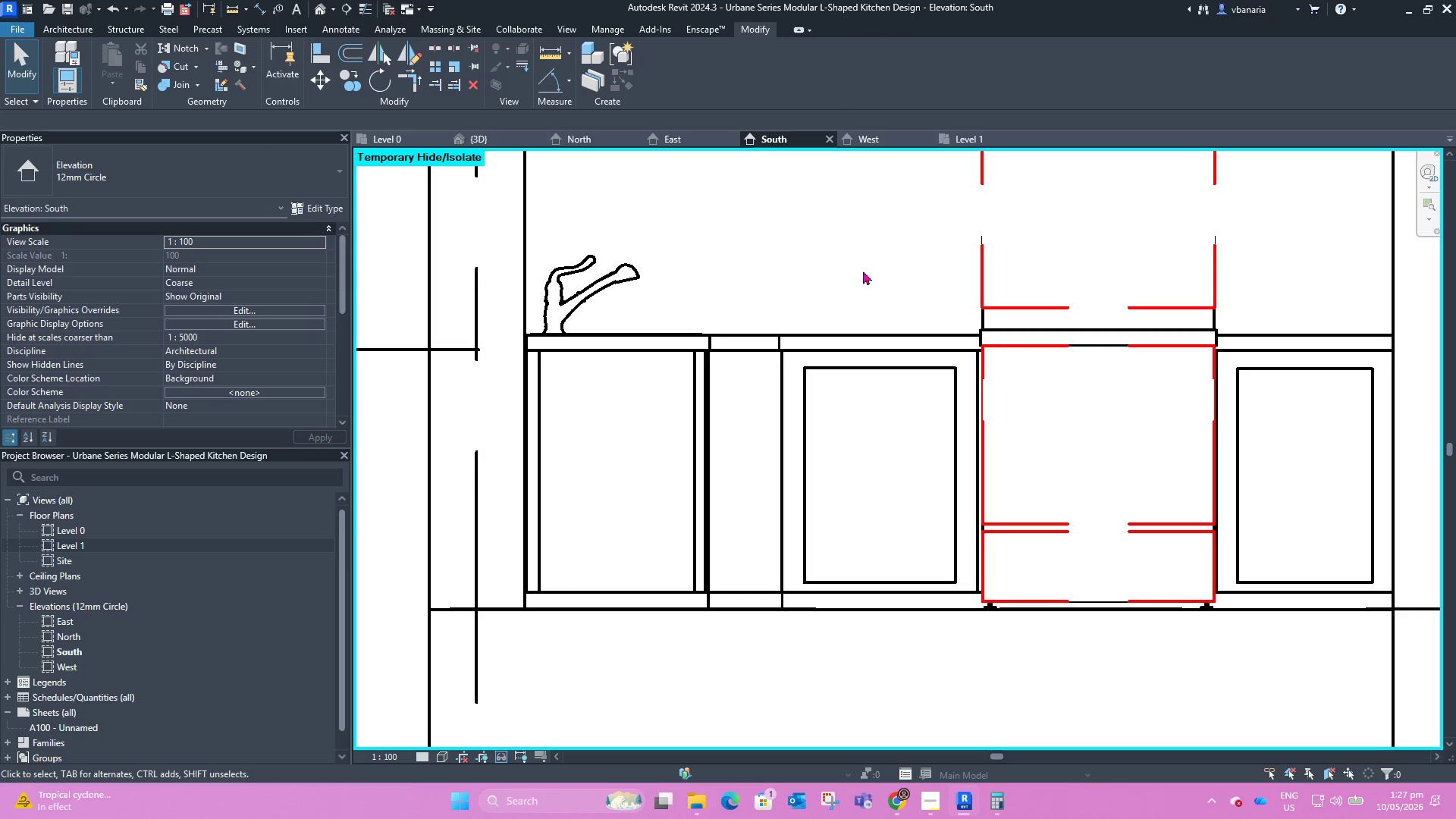 
scroll: coordinate [861, 334], scroll_direction: down, amount: 5.0
 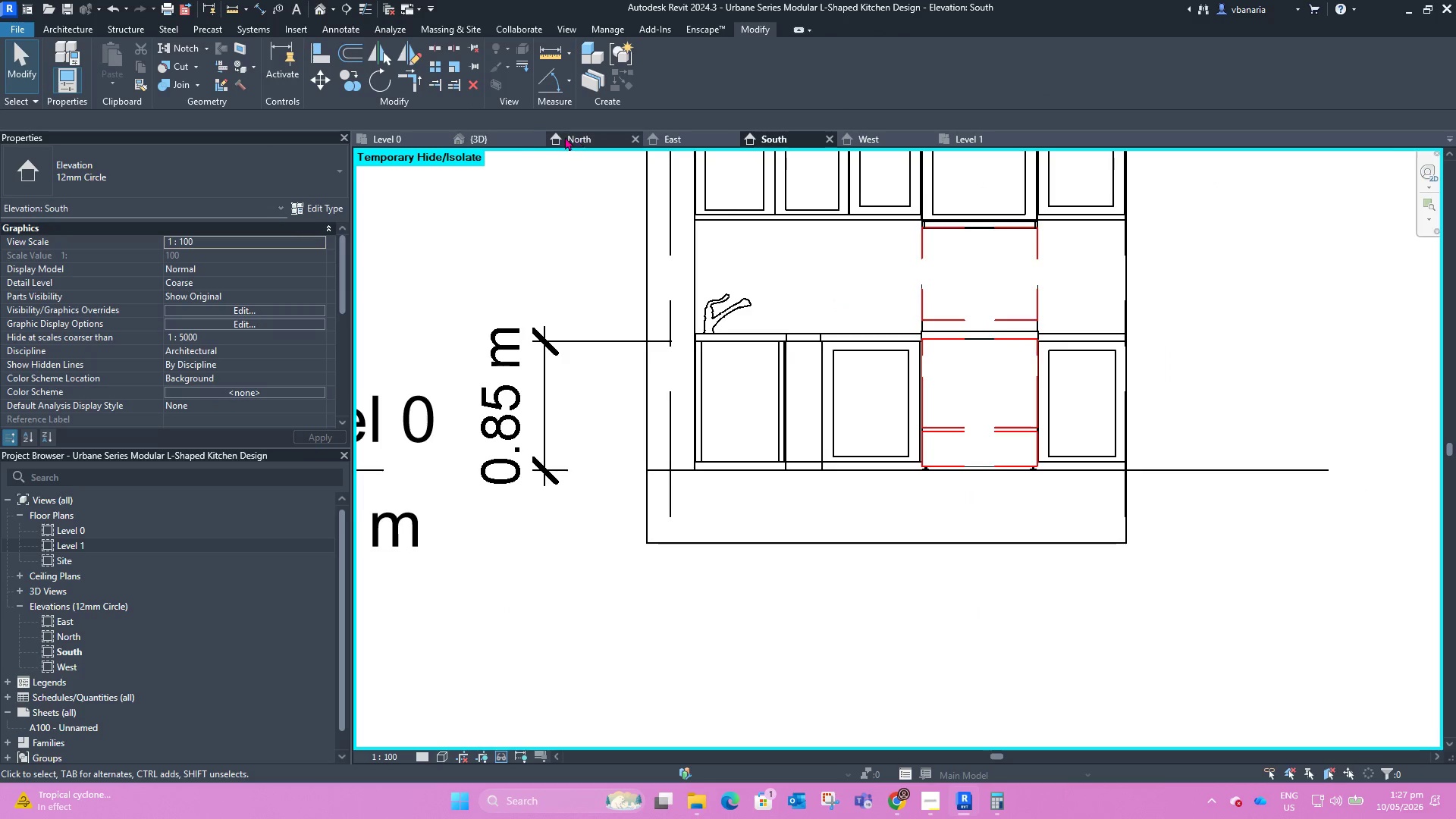 
left_click([468, 135])
 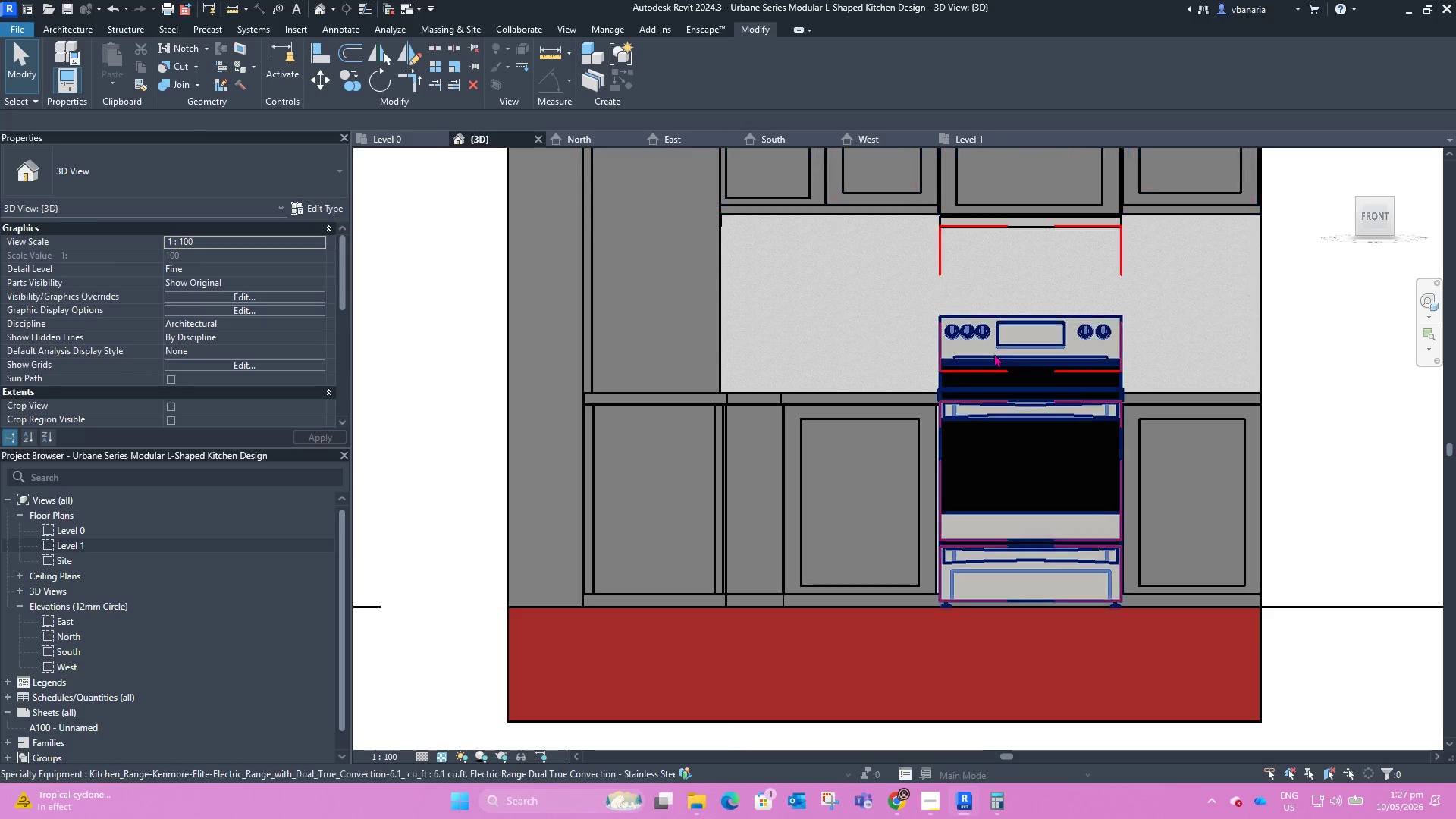 
hold_key(key=ShiftLeft, duration=1.88)
 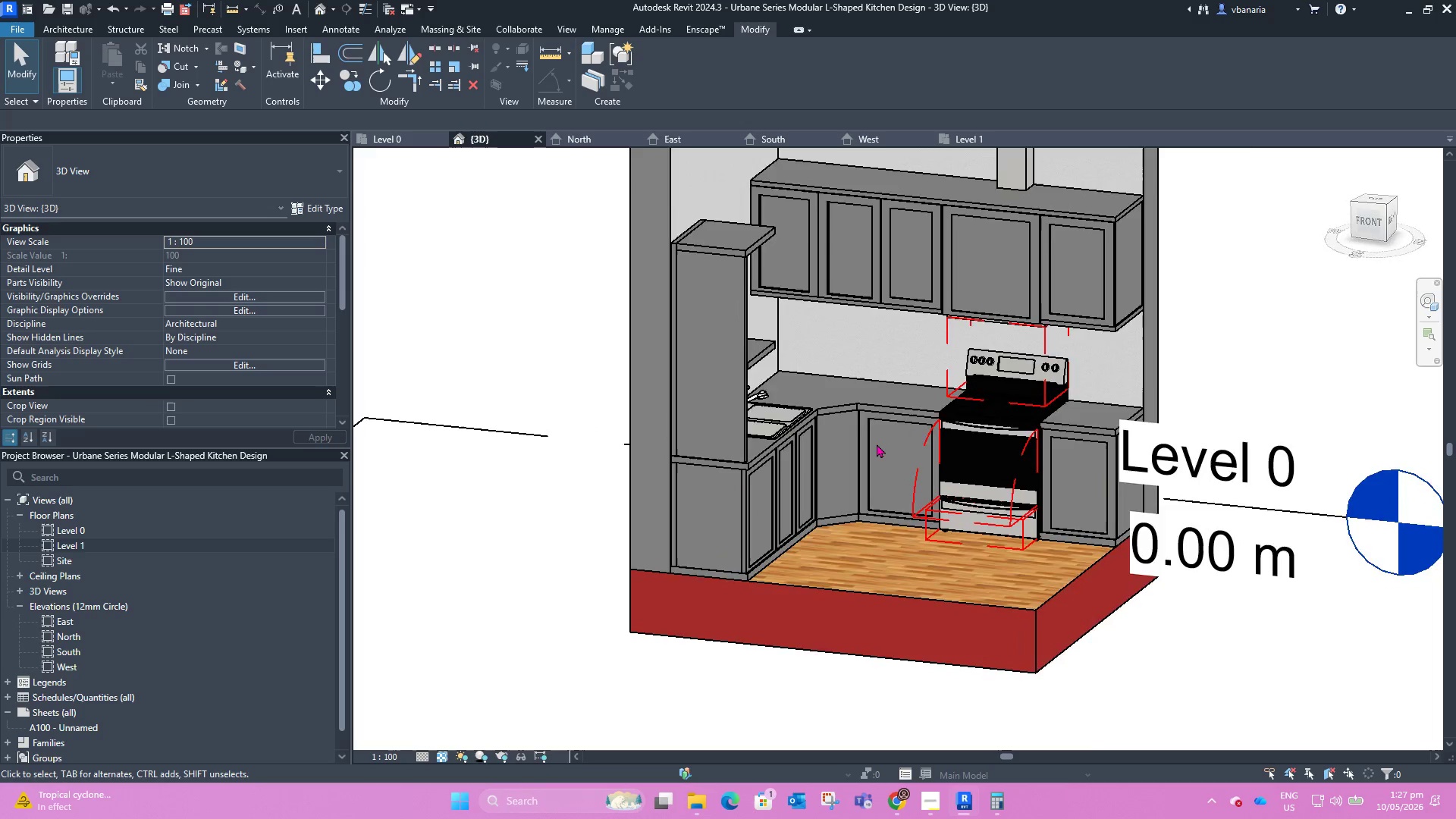 
scroll: coordinate [947, 420], scroll_direction: down, amount: 4.0
 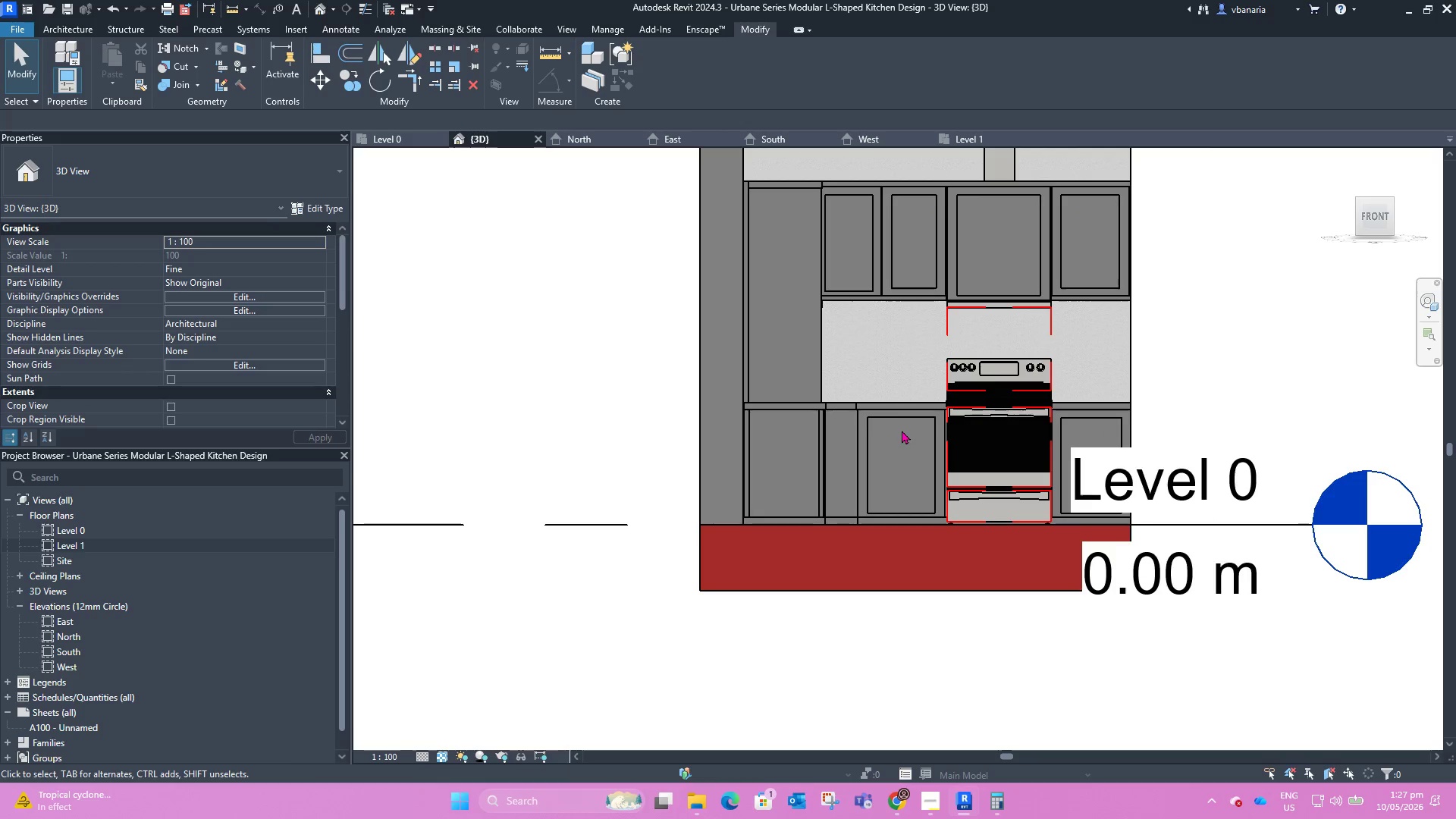 
scroll: coordinate [877, 442], scroll_direction: up, amount: 4.0
 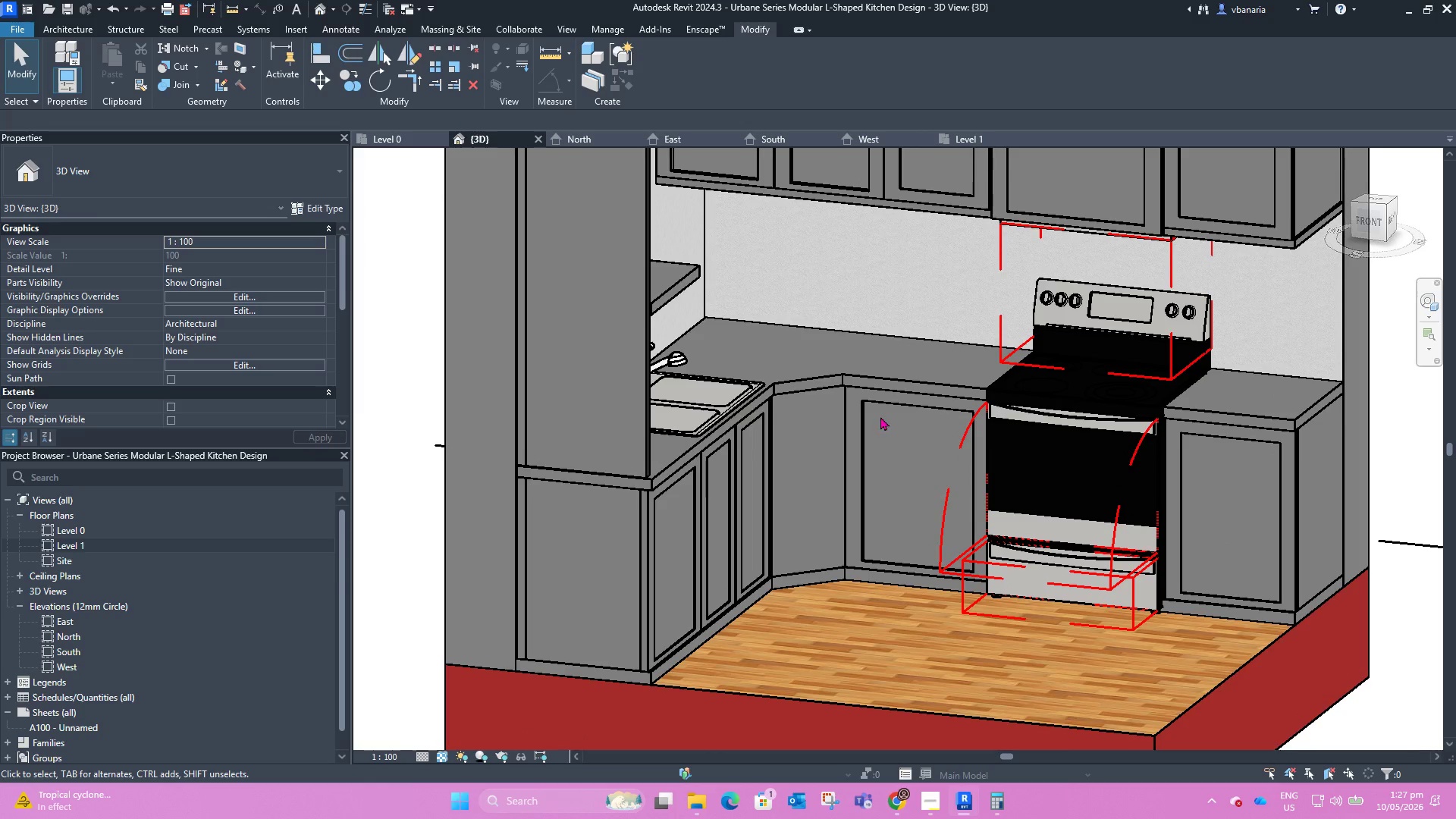 
hold_key(key=ShiftLeft, duration=3.94)
 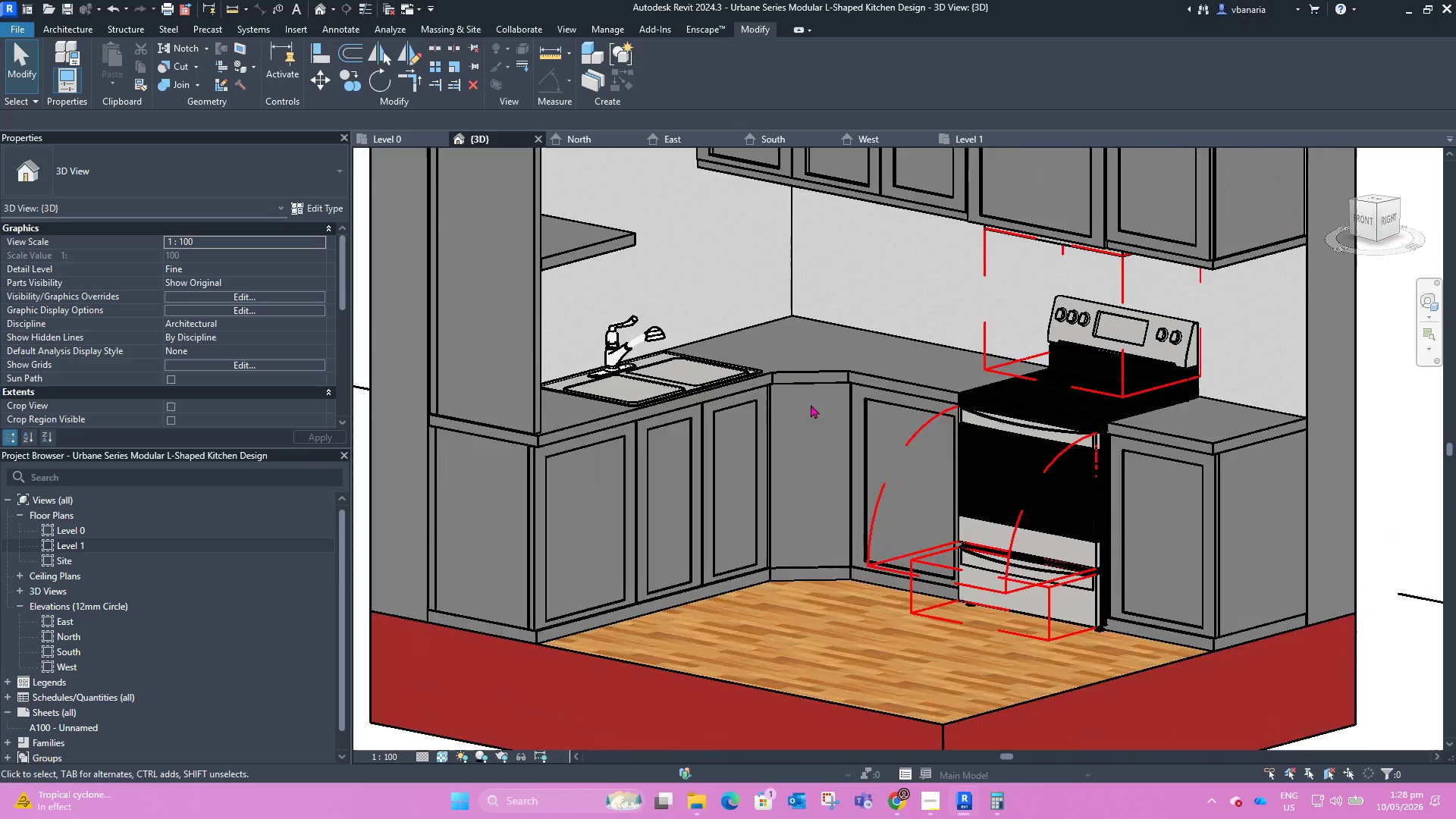 
scroll: coordinate [811, 404], scroll_direction: up, amount: 3.0
 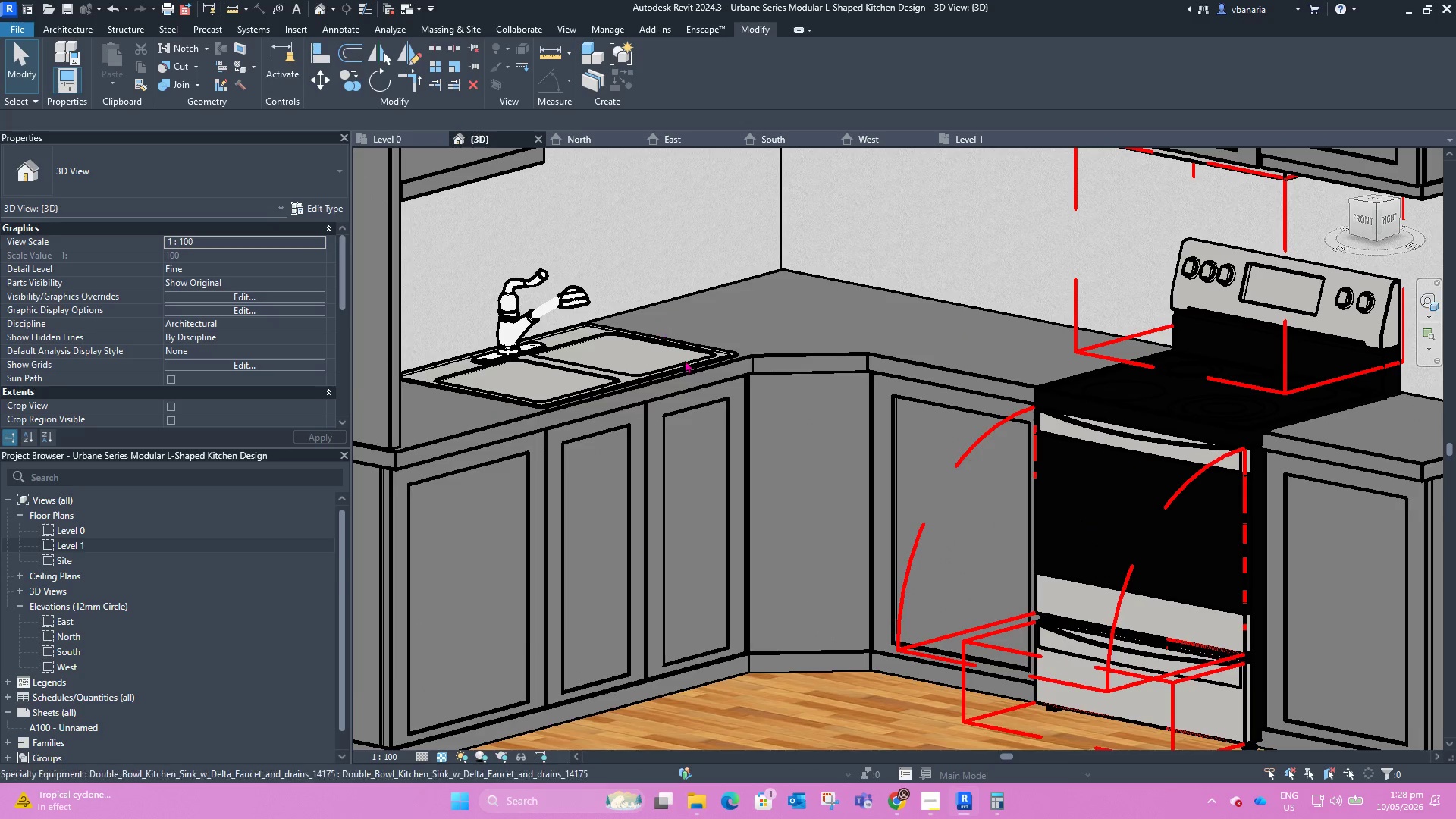 
left_click_drag(start_coordinate=[723, 396], to_coordinate=[656, 77])
 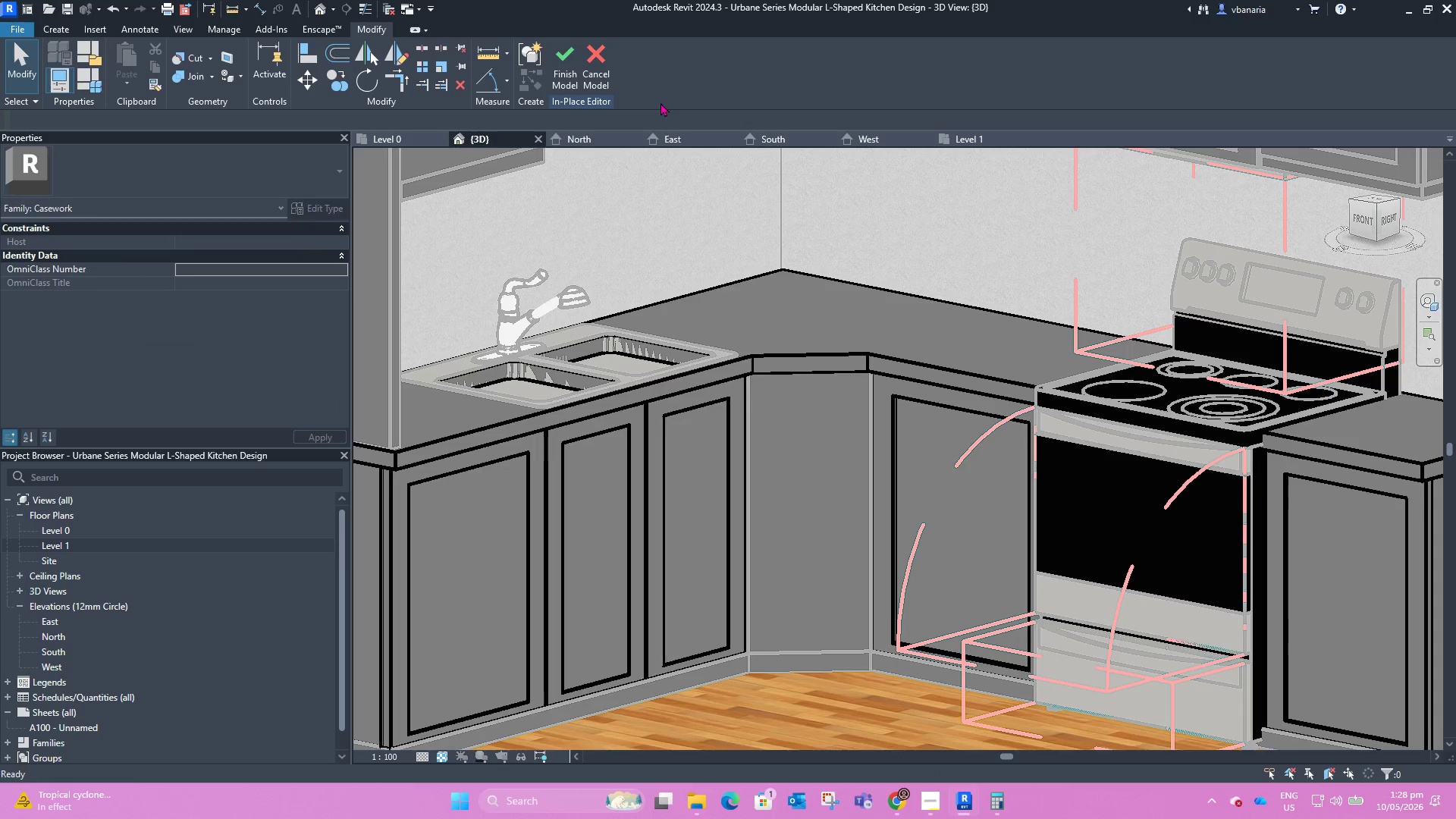 
left_click([656, 77])
 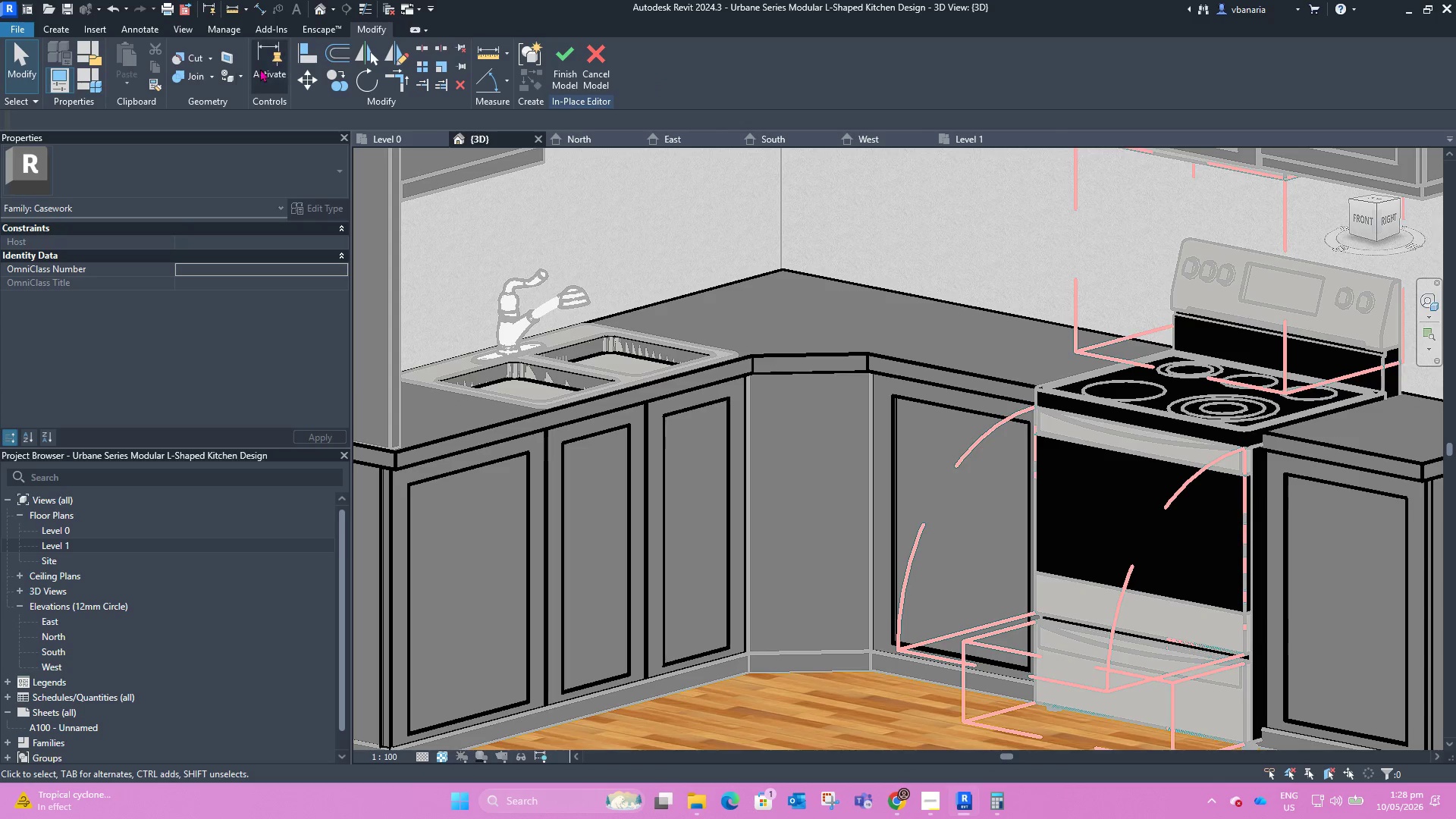 
left_click([241, 74])
 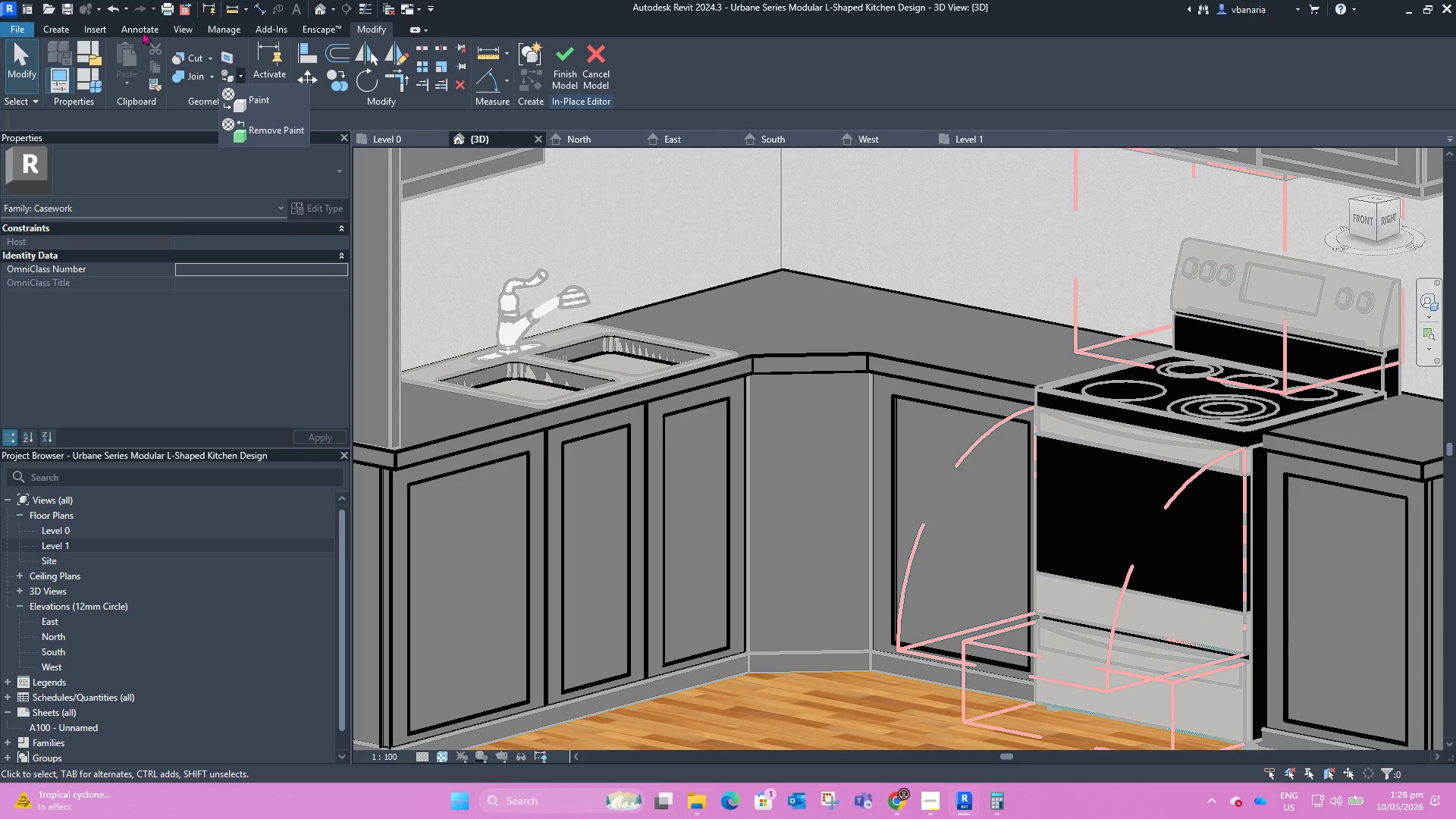 
left_click([46, 33])
 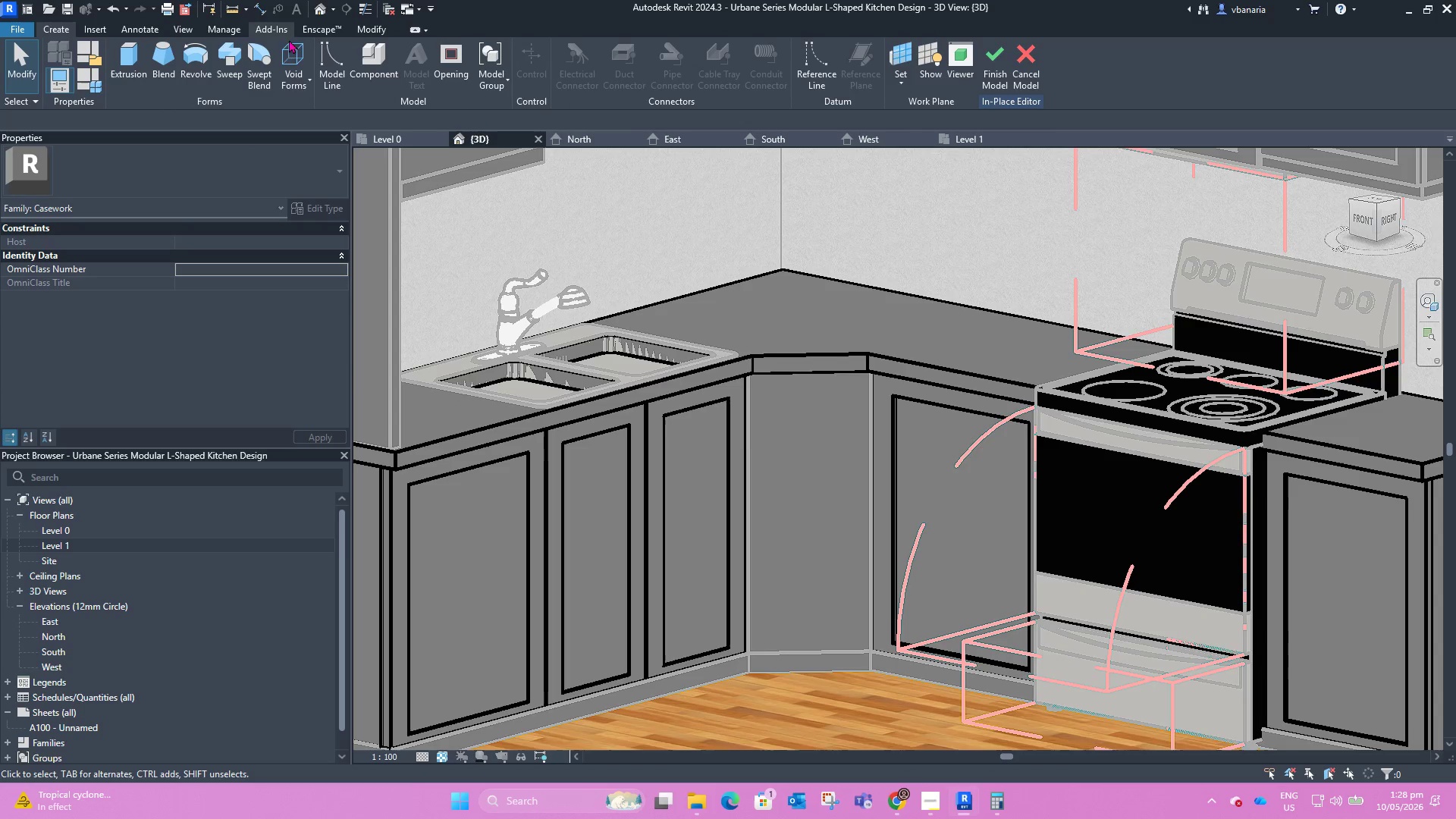 
double_click([311, 105])
 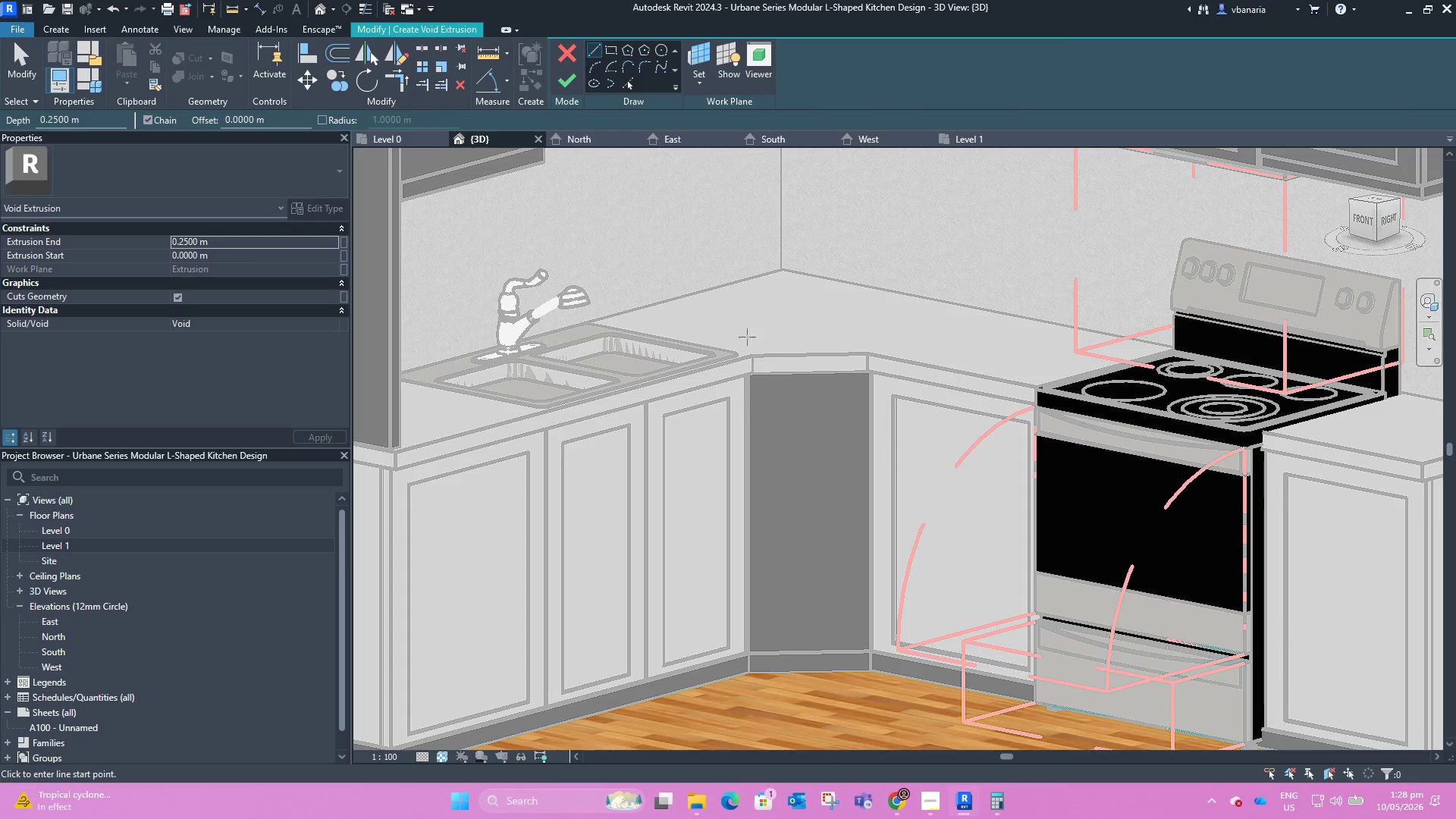 
left_click([570, 59])
 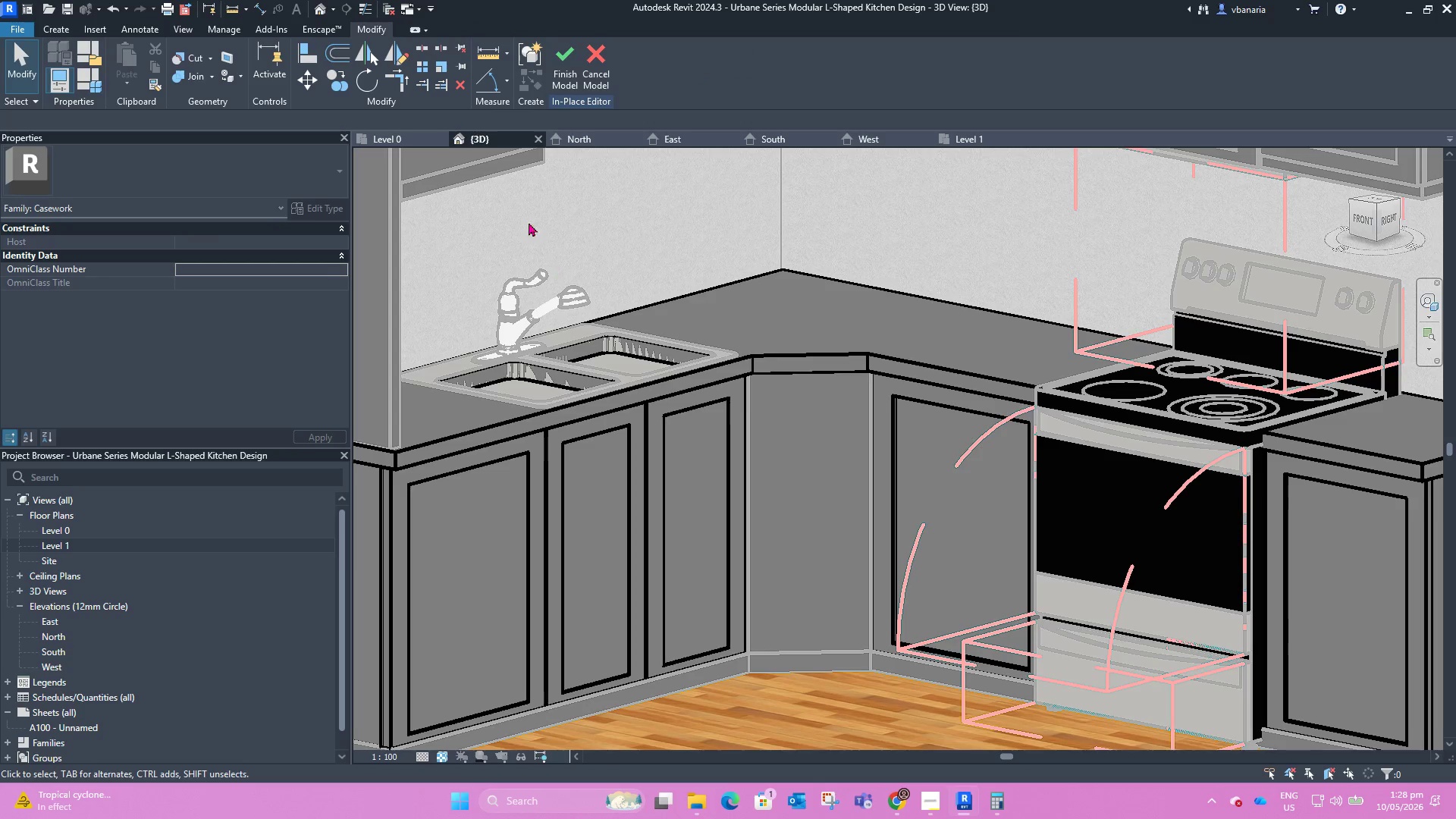 
left_click([601, 65])
 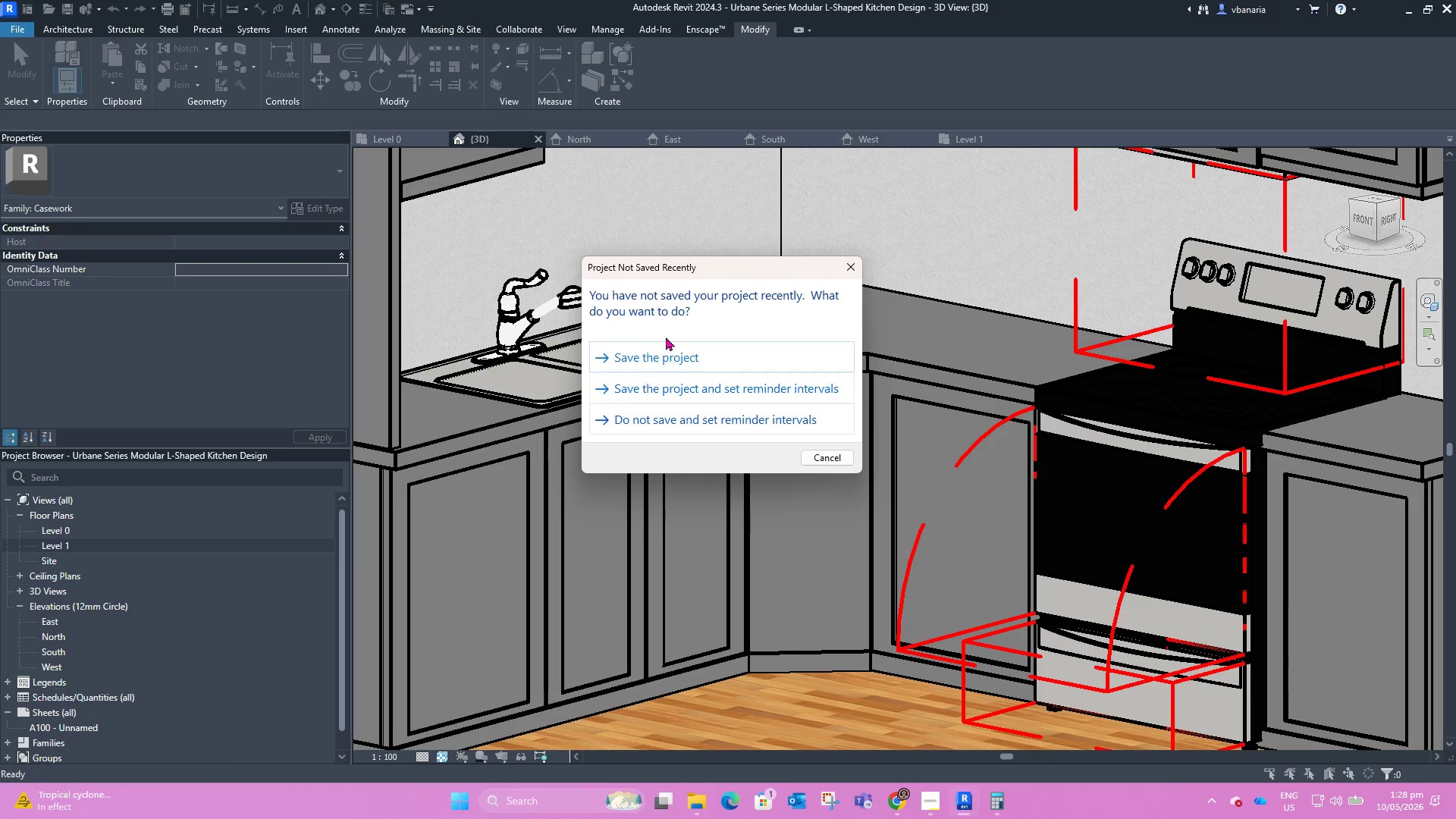 
left_click([830, 455])
 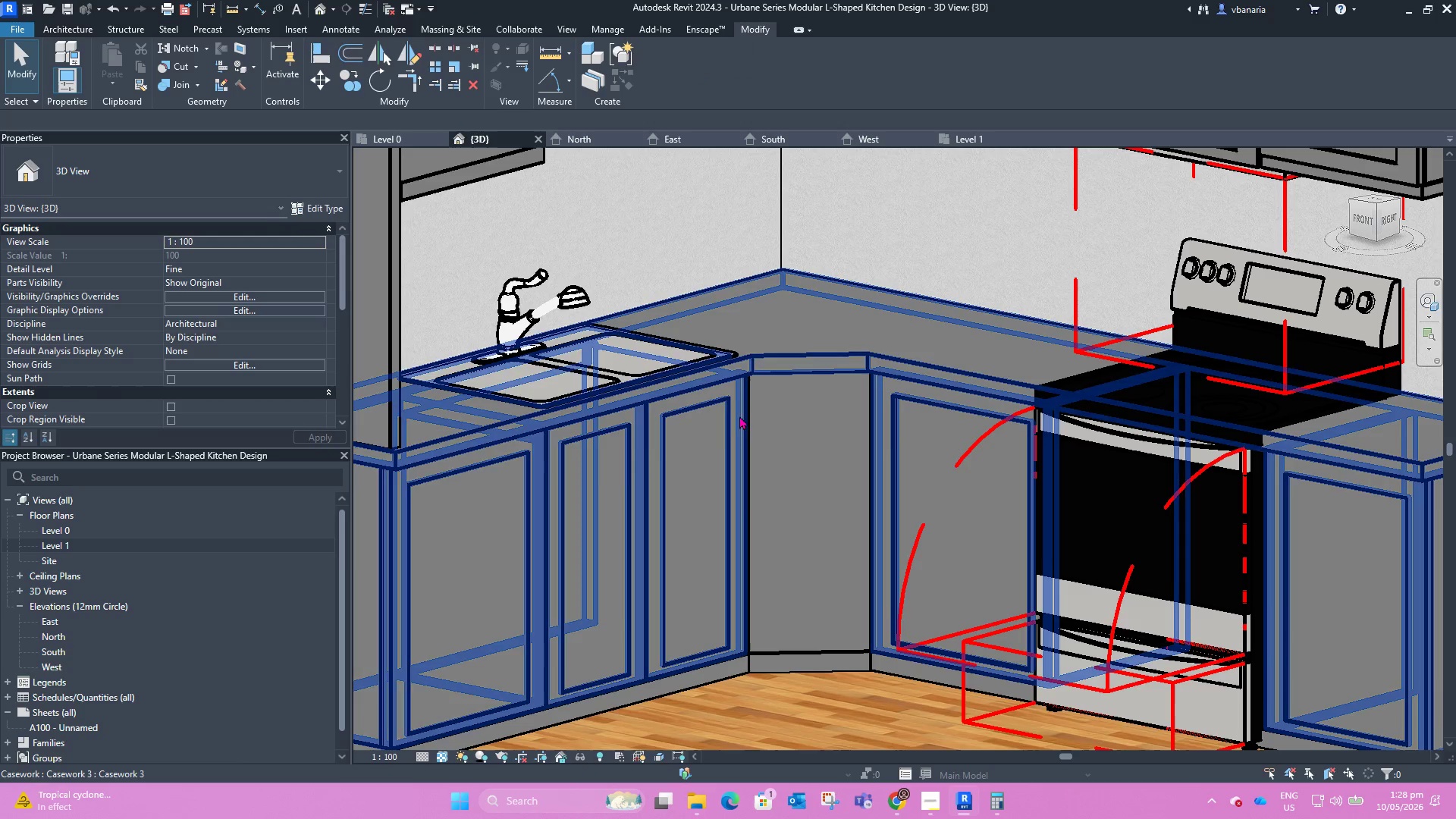 
wait(5.55)
 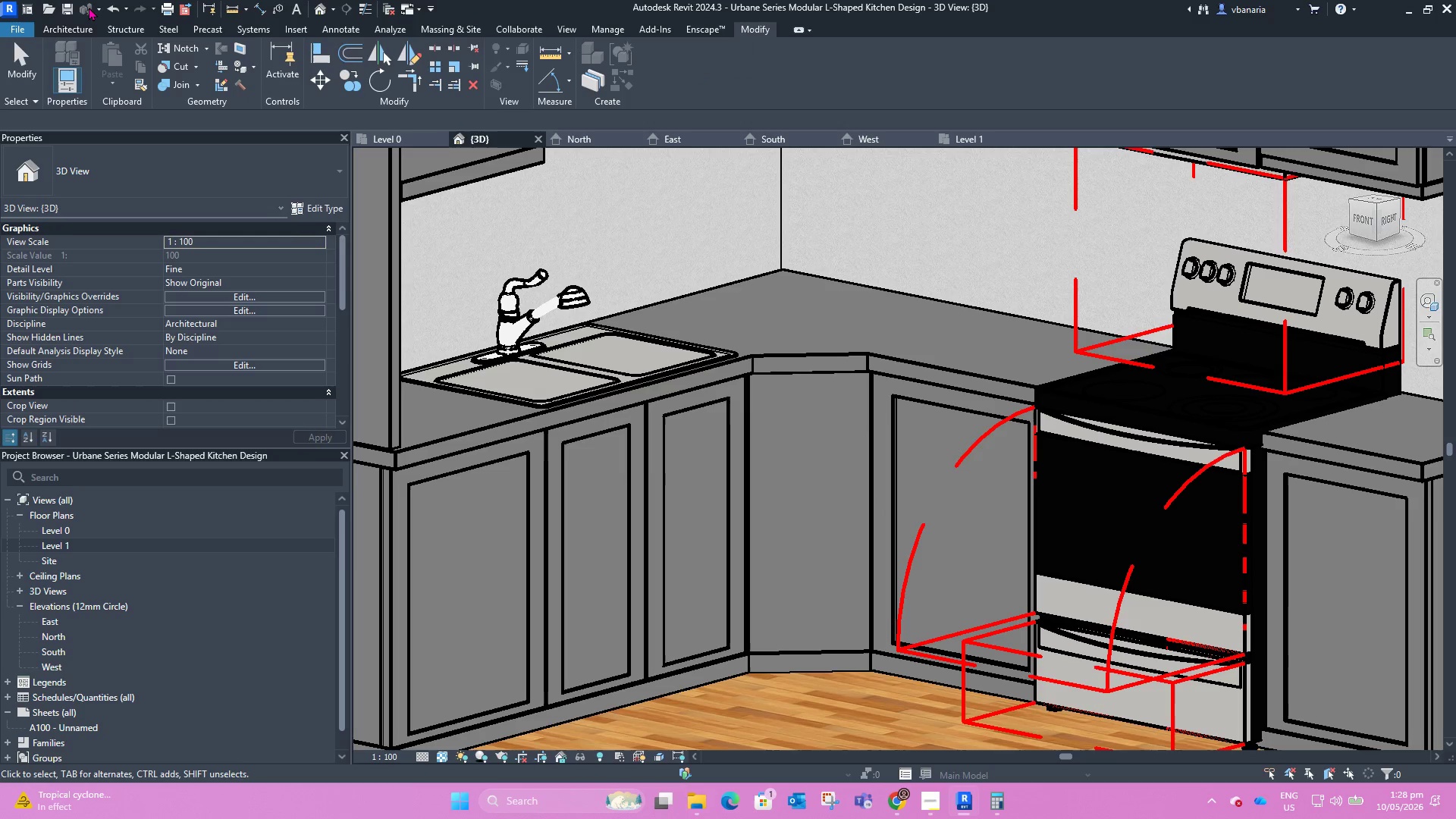 
left_click([811, 651])
 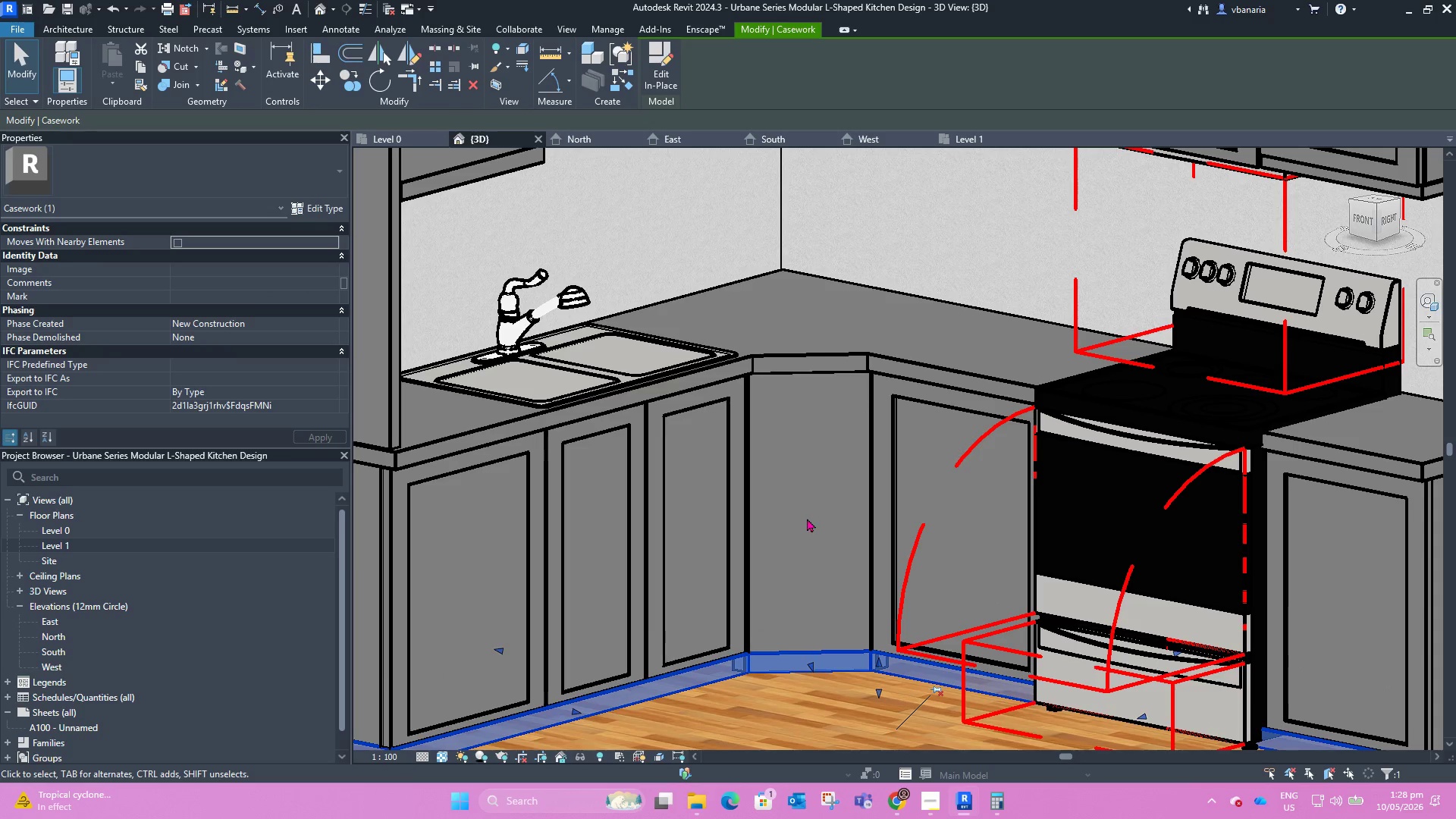 
mouse_move([811, 361])
 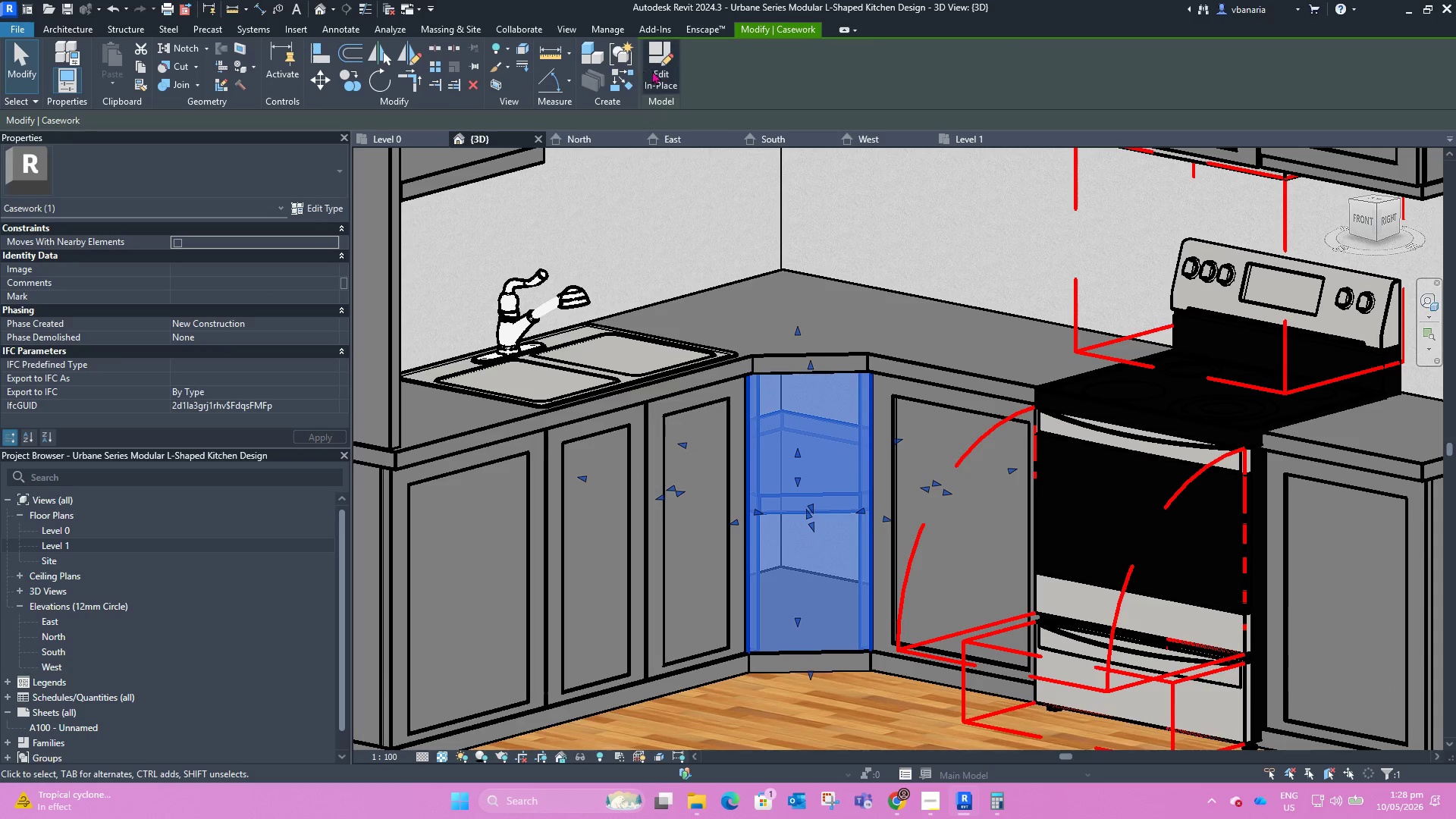 
left_click([663, 72])
 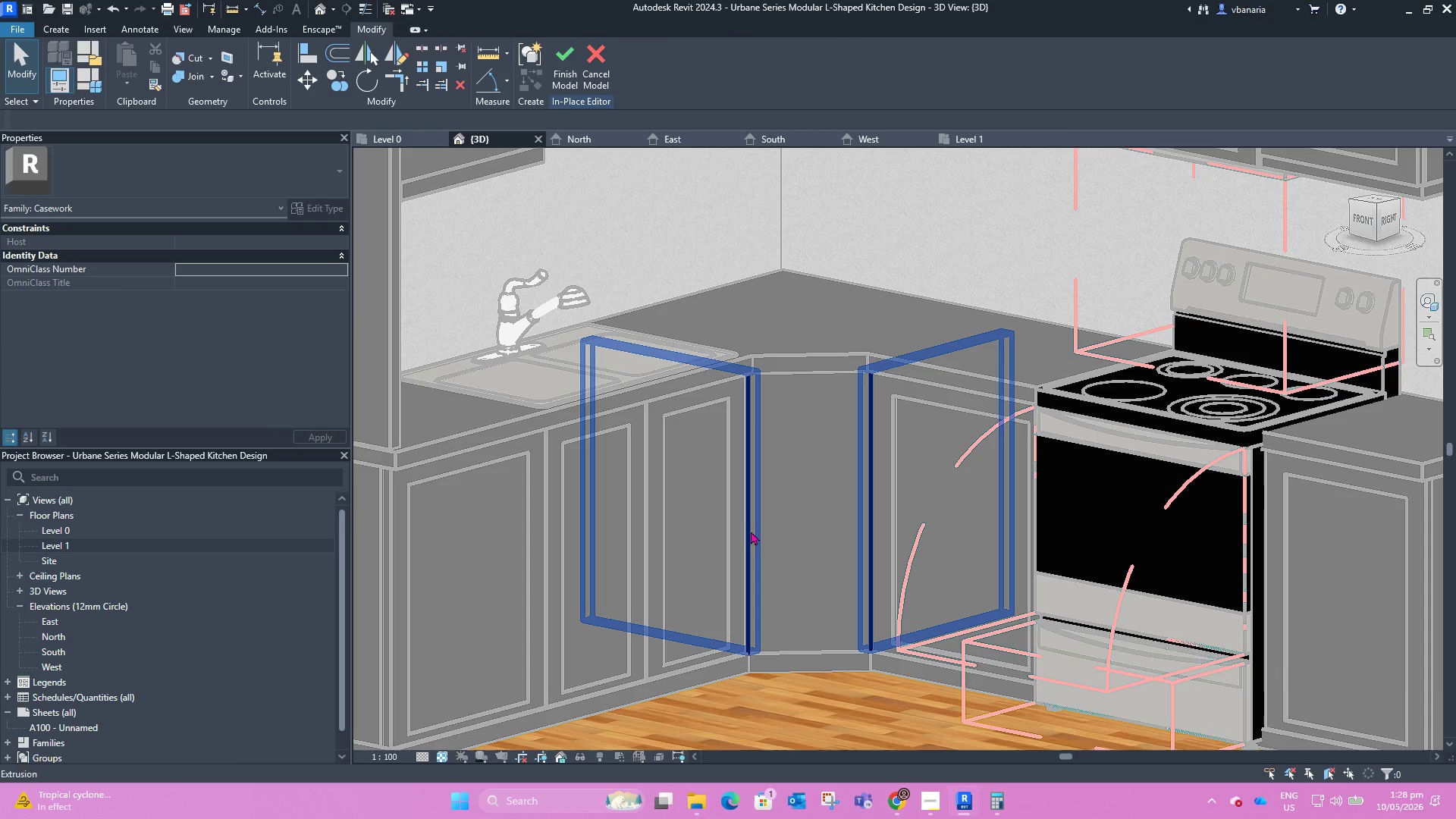 
left_click([748, 529])
 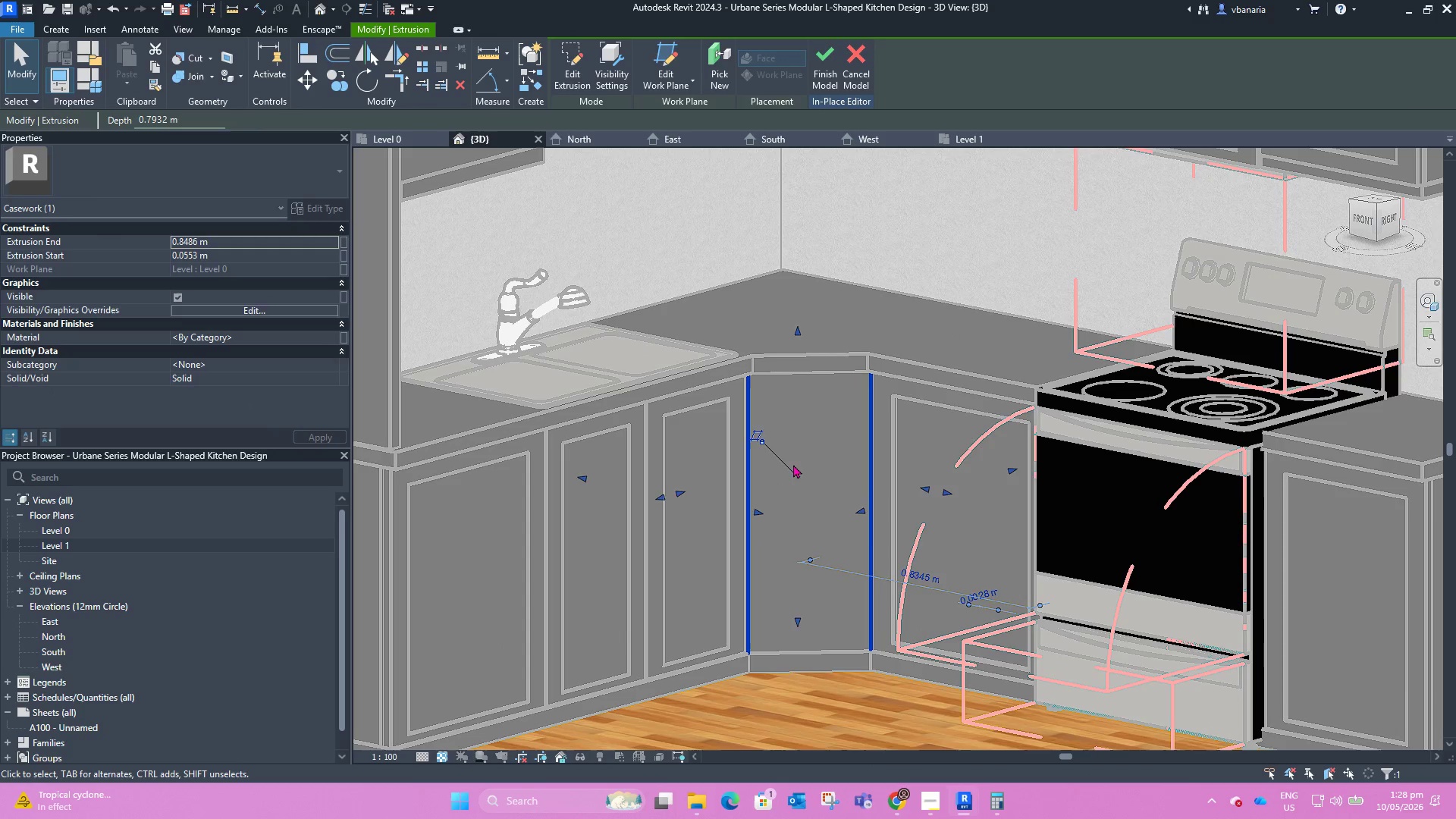 
left_click([795, 457])
 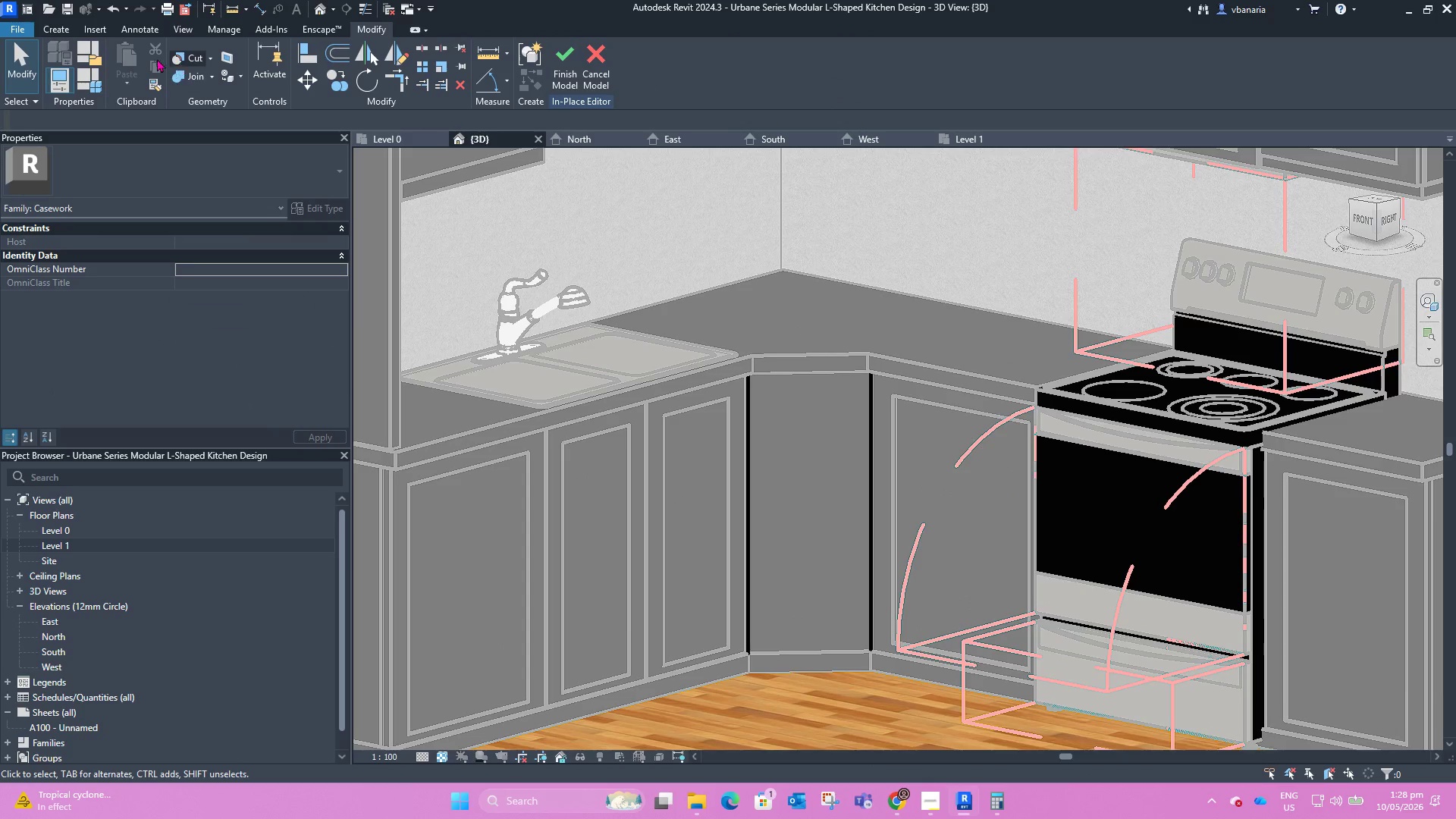 
left_click([55, 30])
 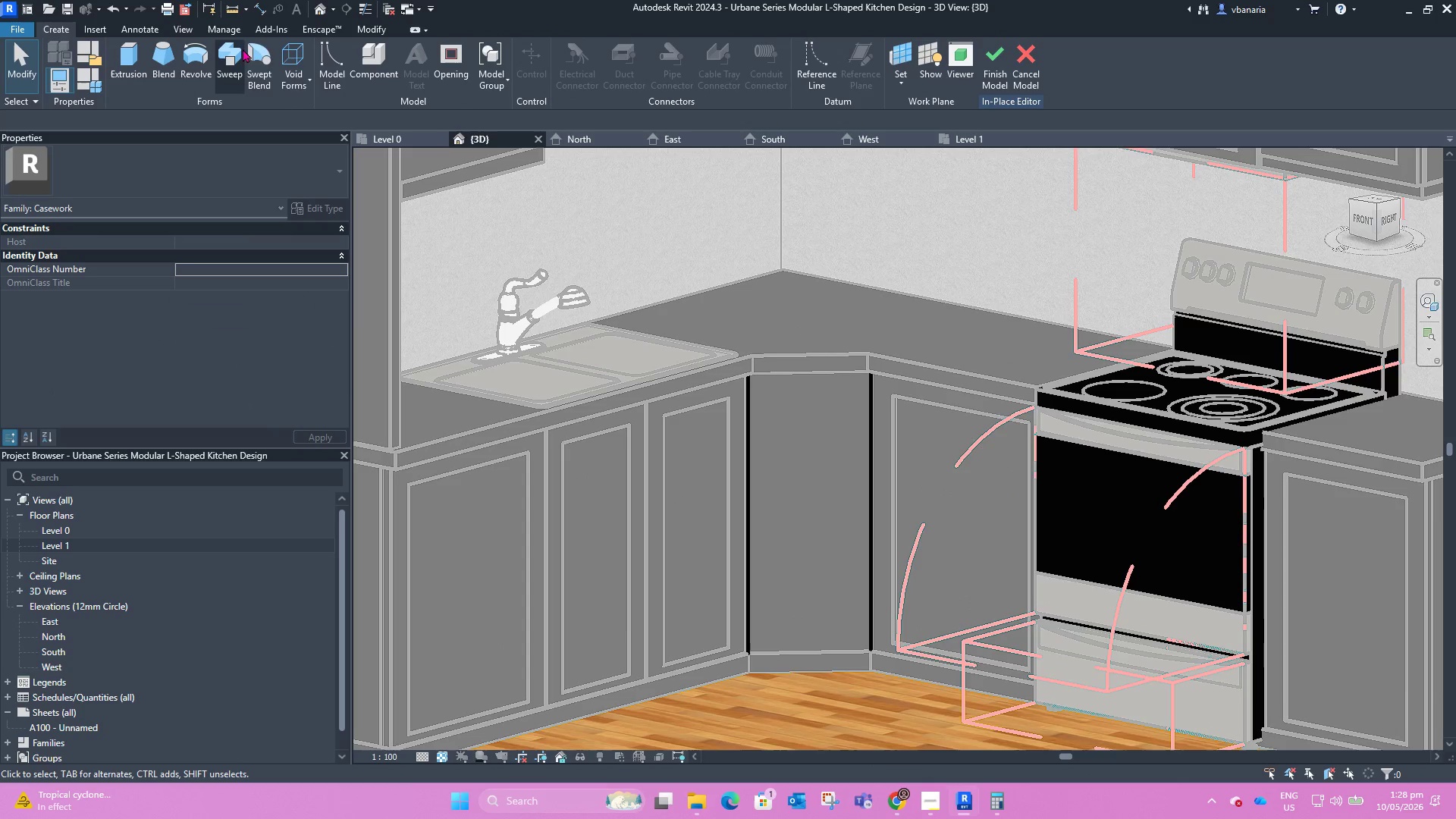 
left_click([297, 54])
 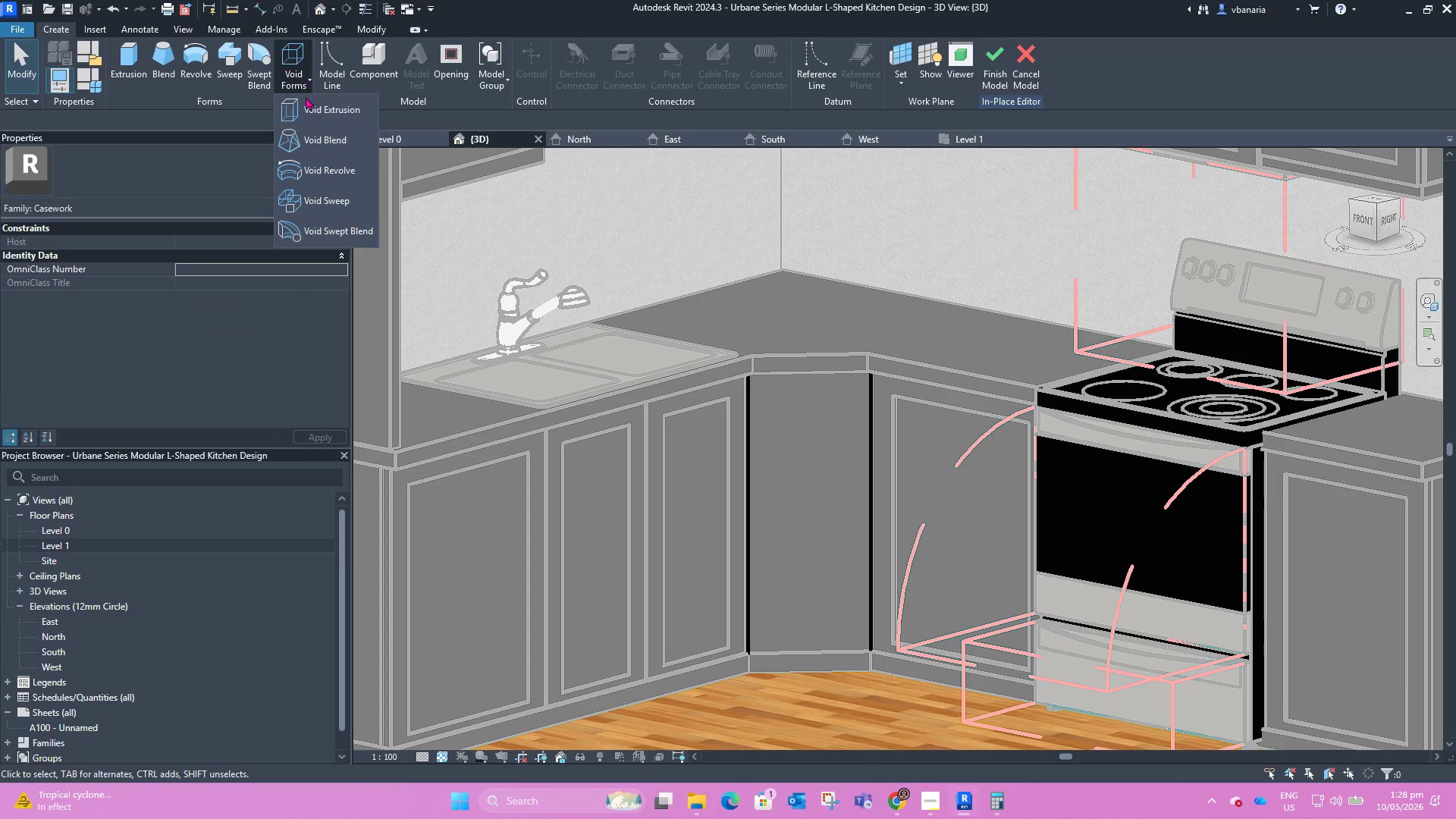 
left_click([307, 107])
 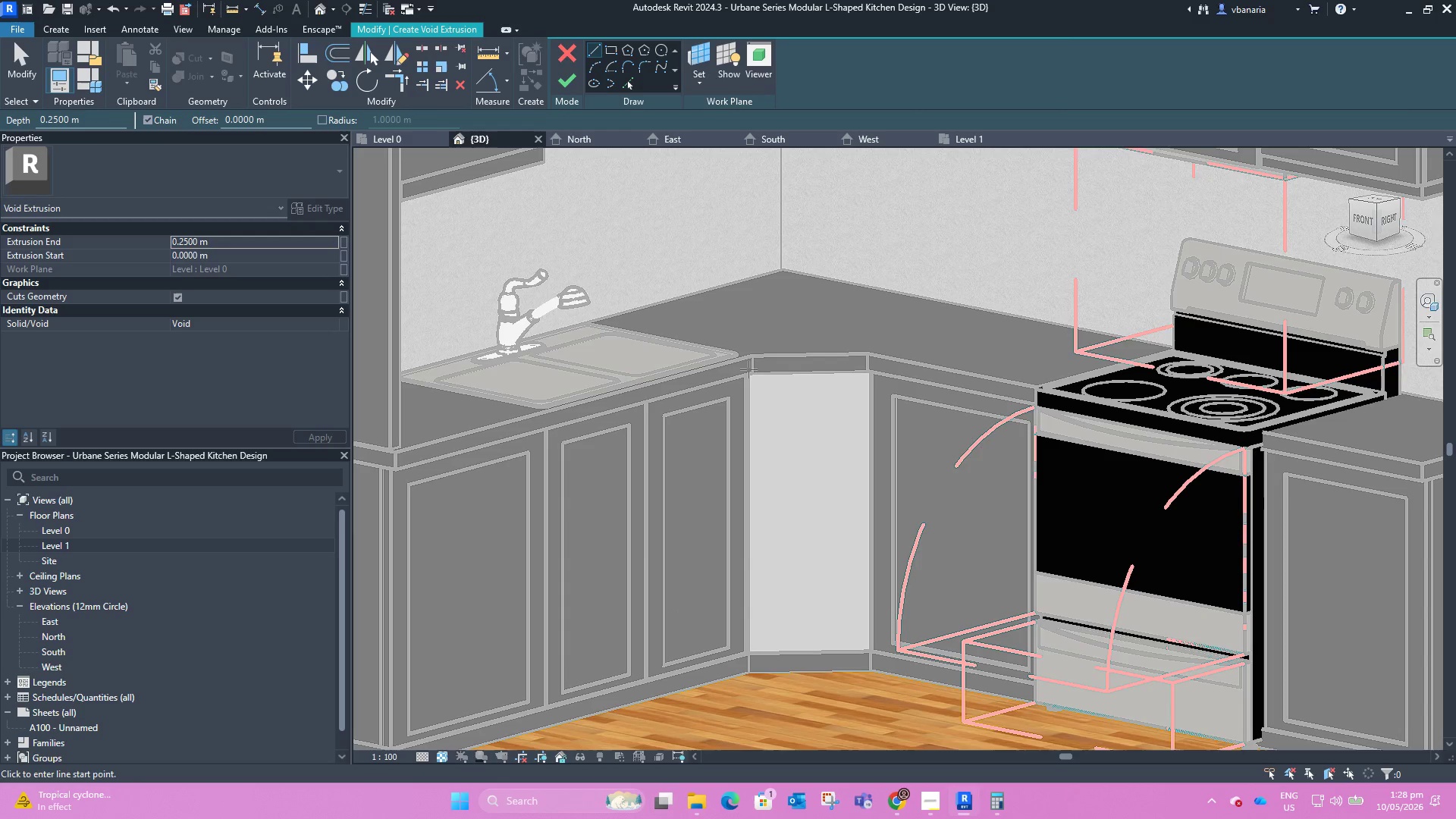 
left_click([696, 79])
 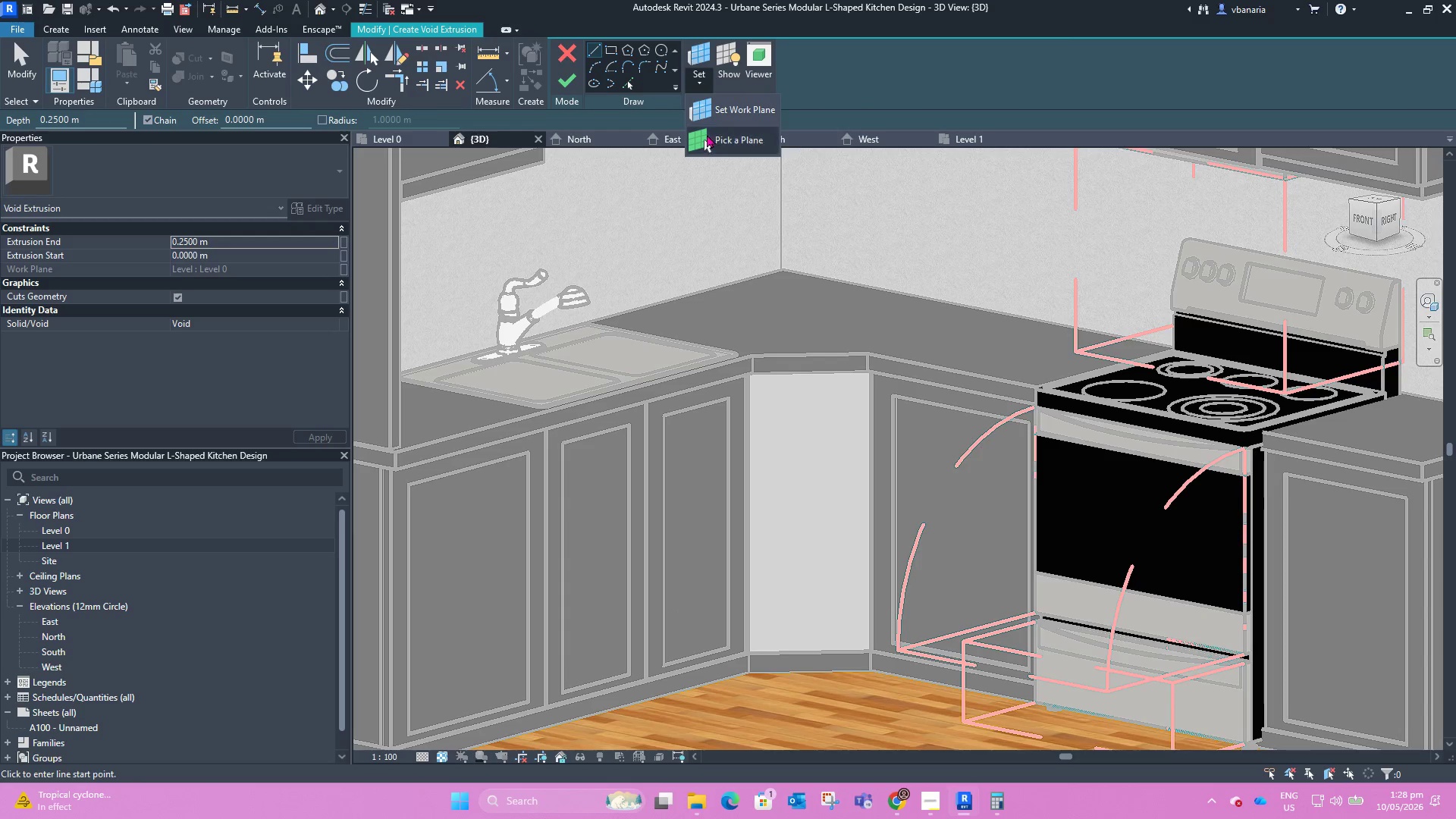 
left_click([710, 136])
 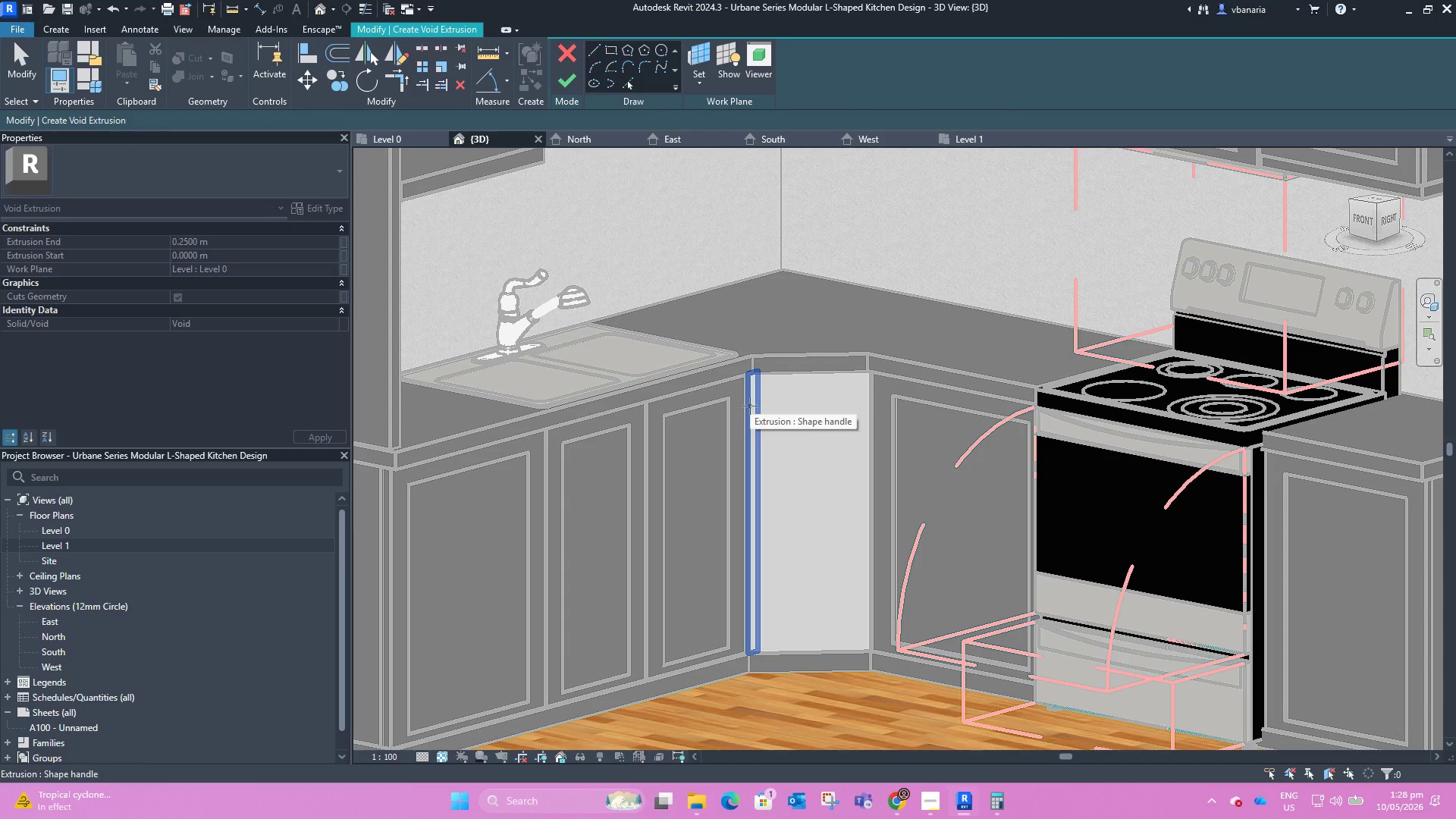 
wait(8.36)
 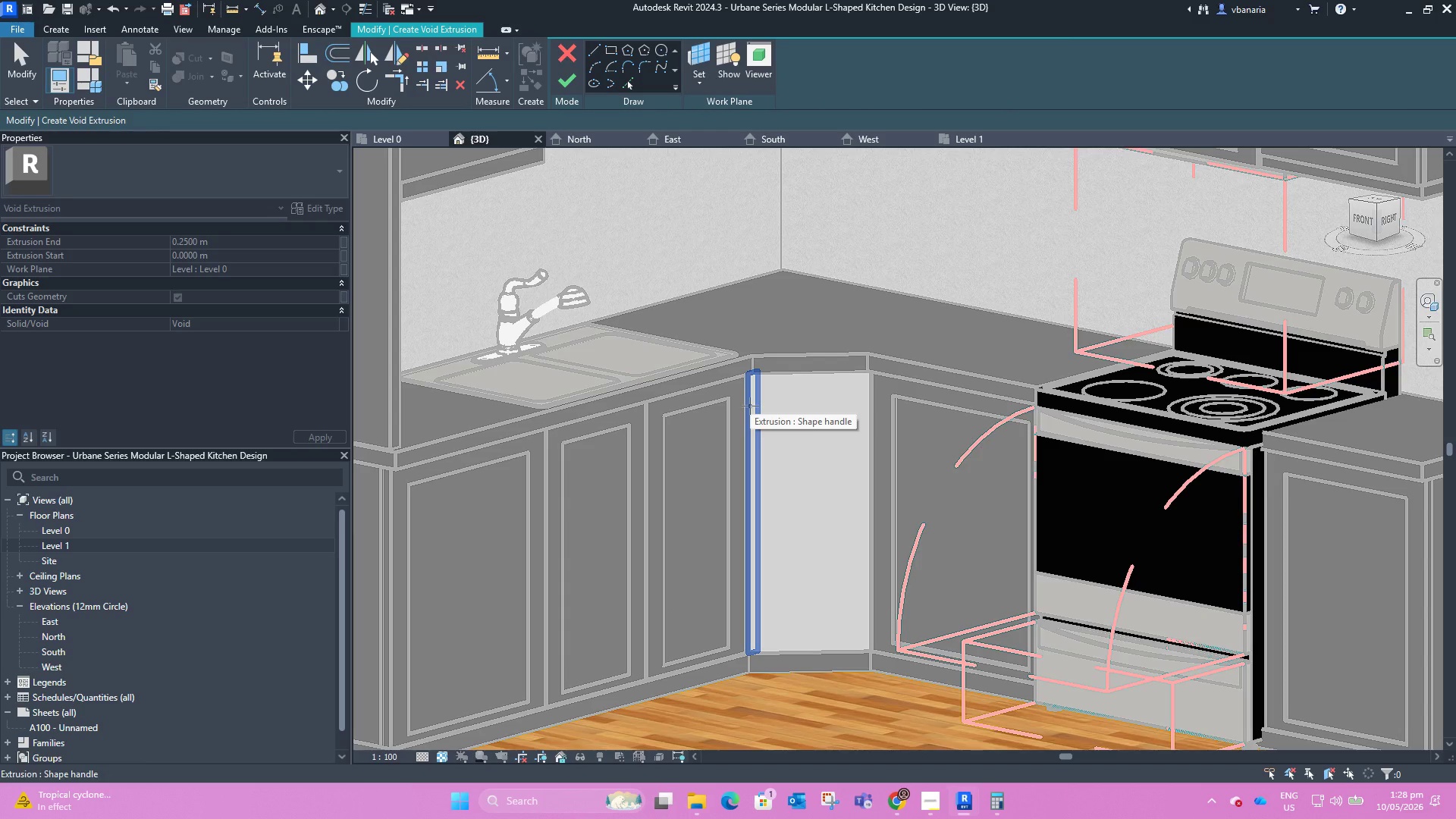 
hold_key(key=ShiftLeft, duration=0.89)
 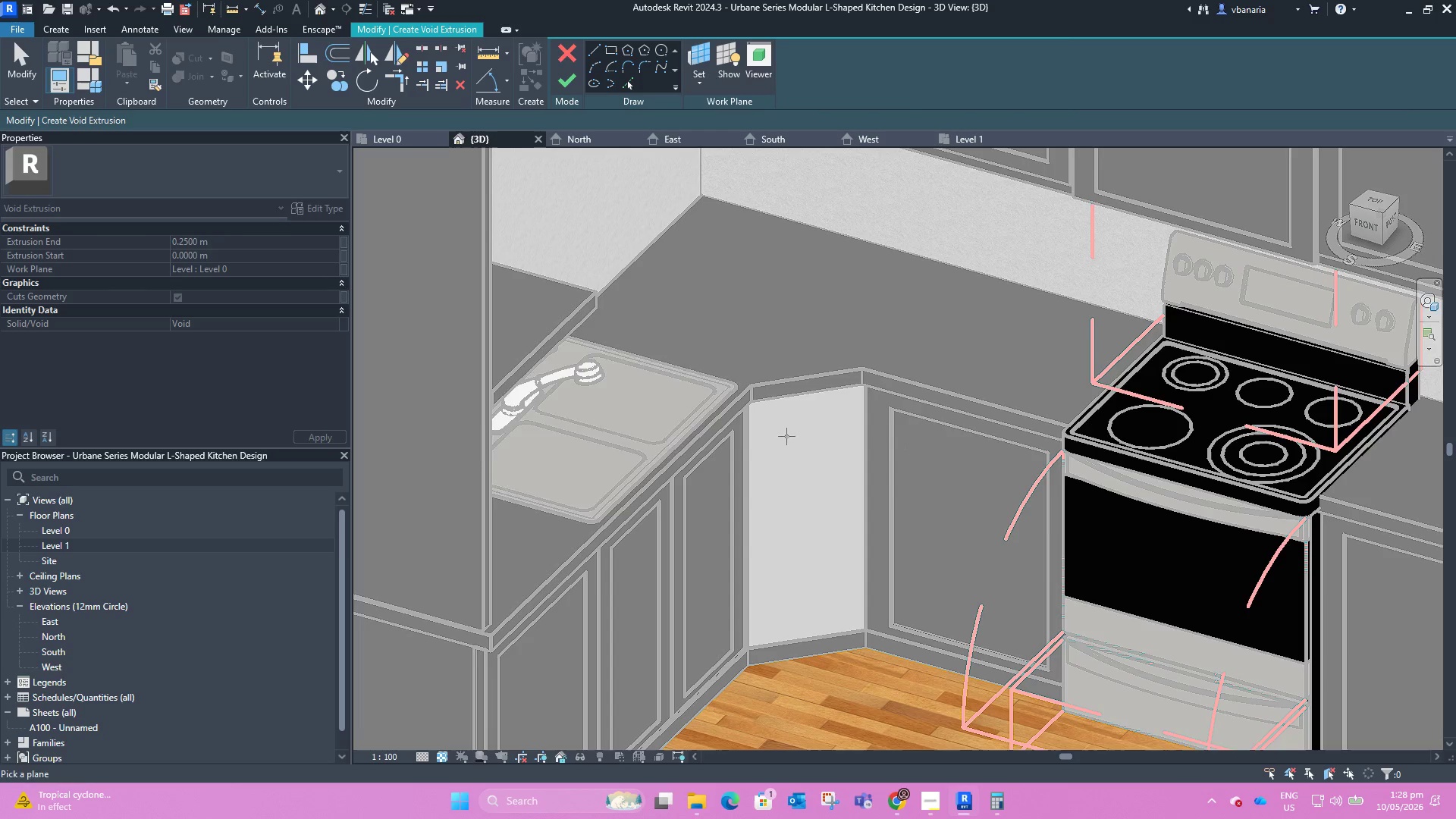 
wait(6.08)
 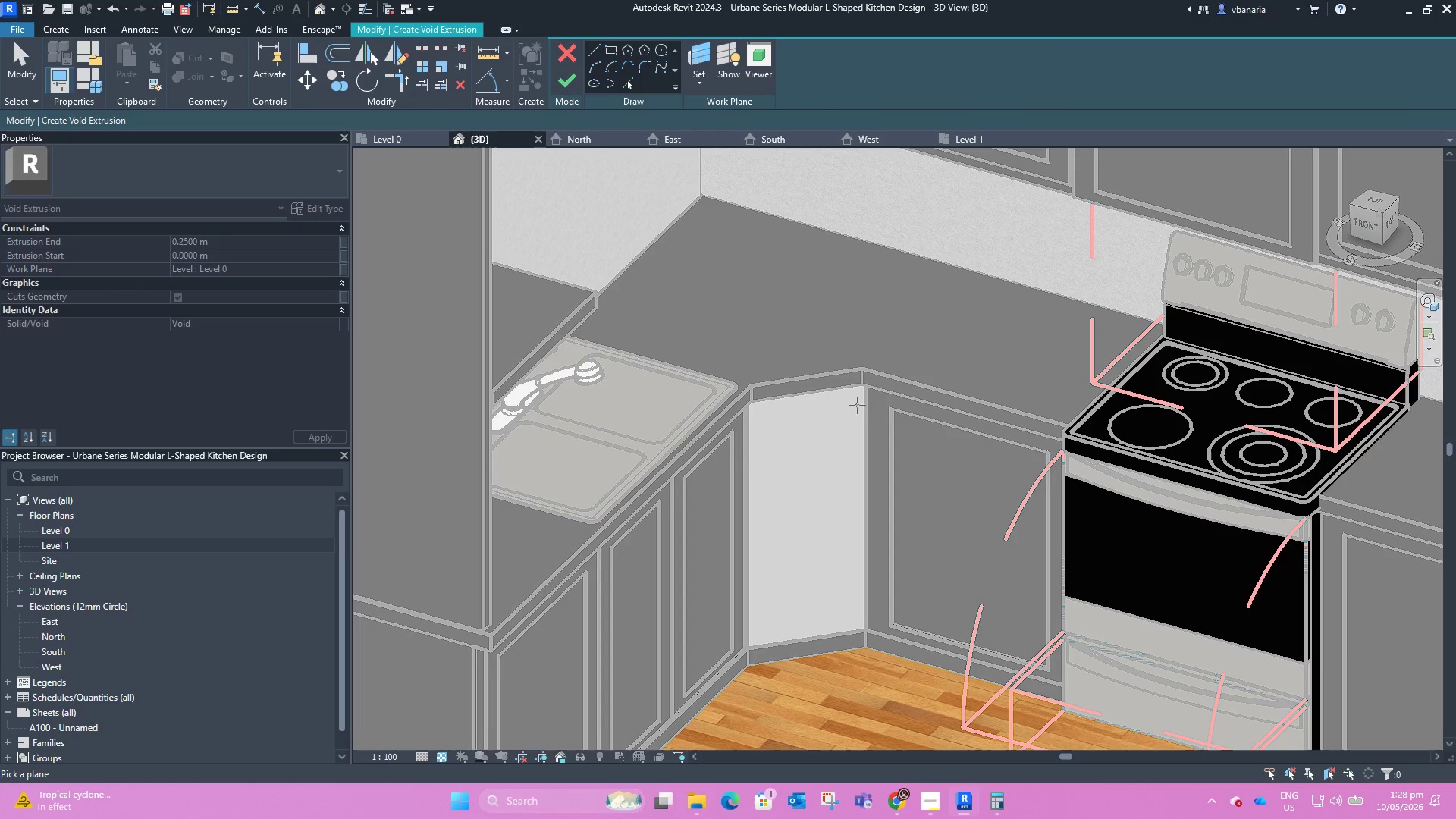 
hold_key(key=ShiftLeft, duration=0.88)
 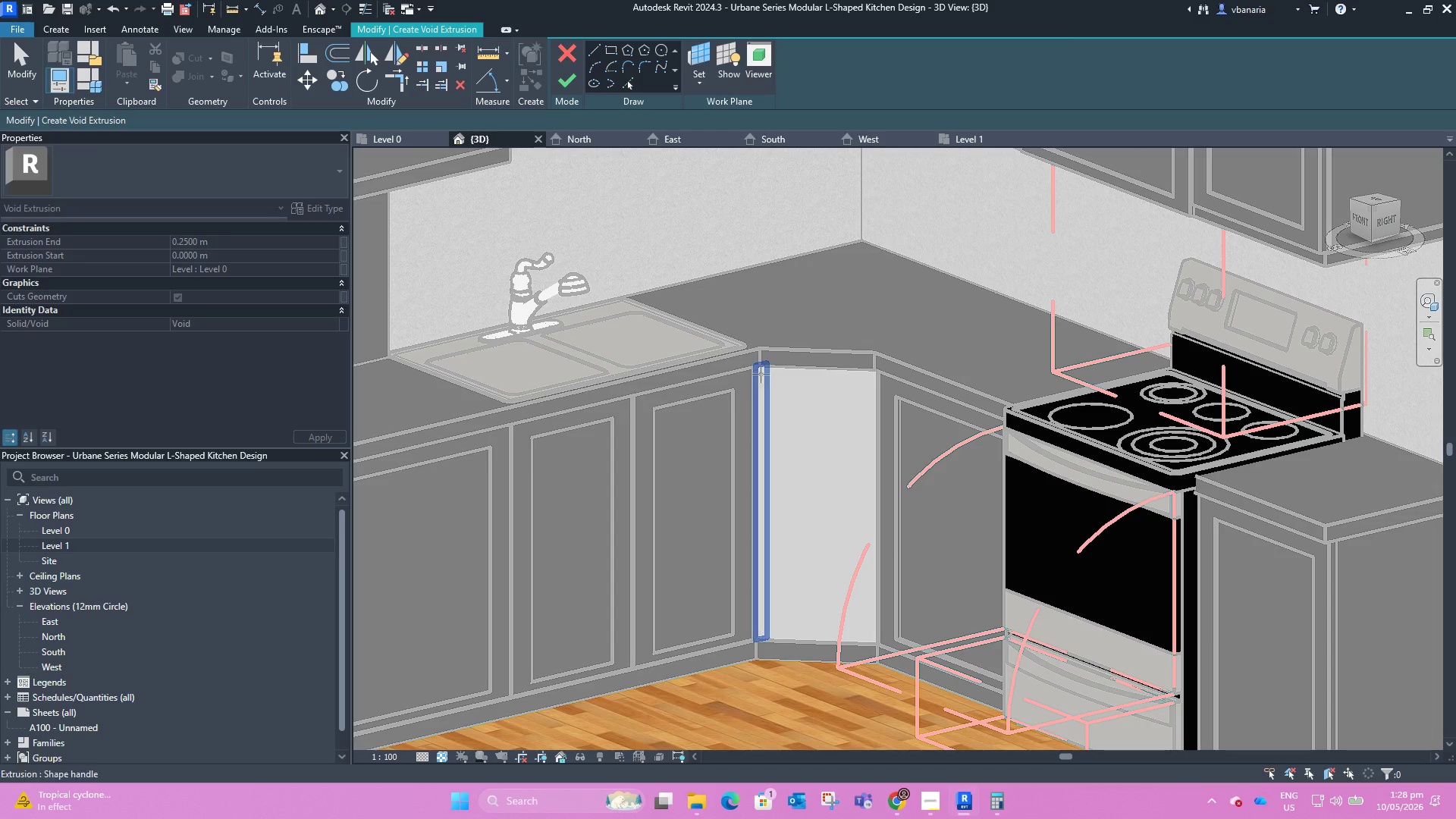 
left_click([759, 372])
 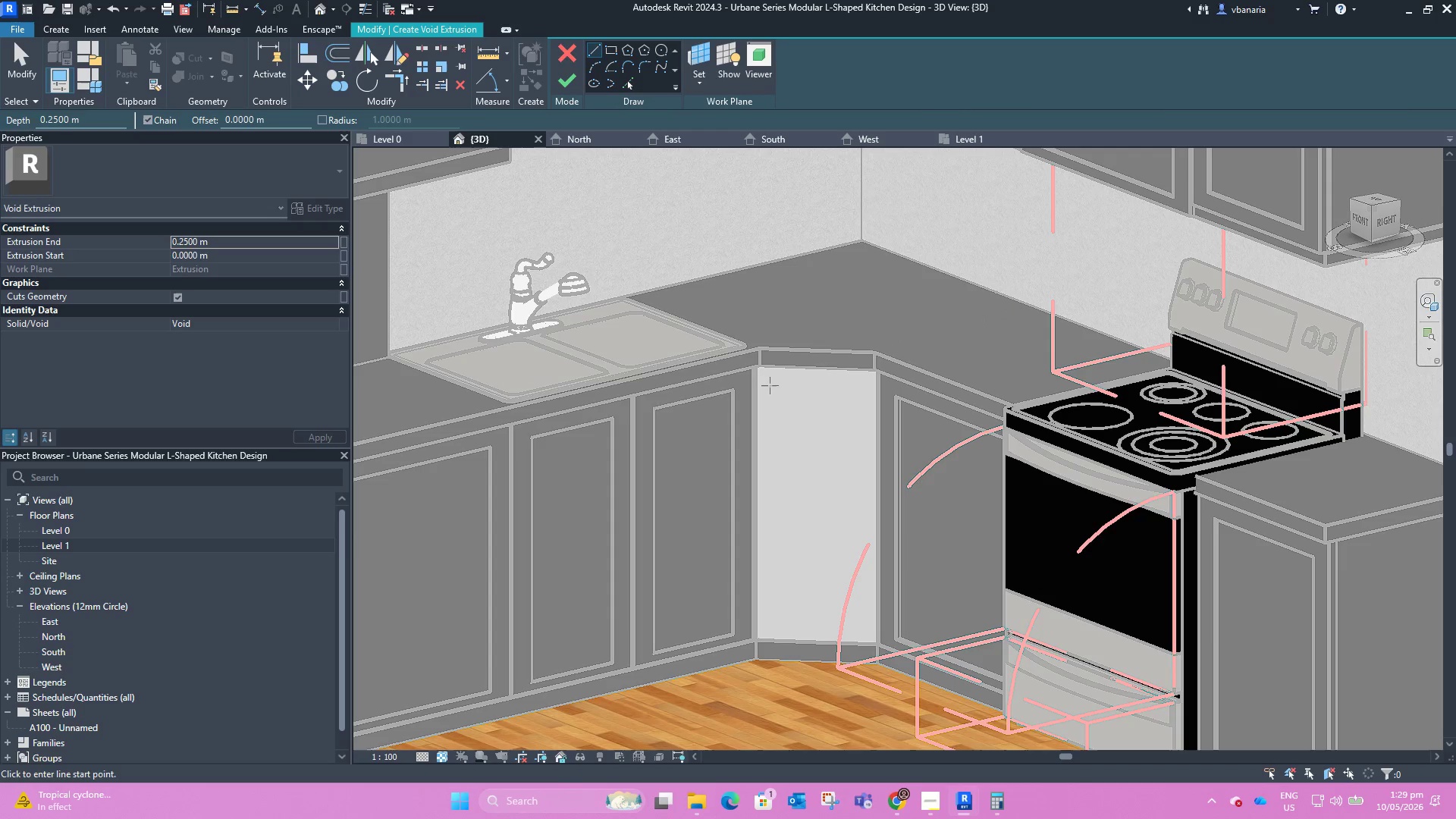 
wait(8.13)
 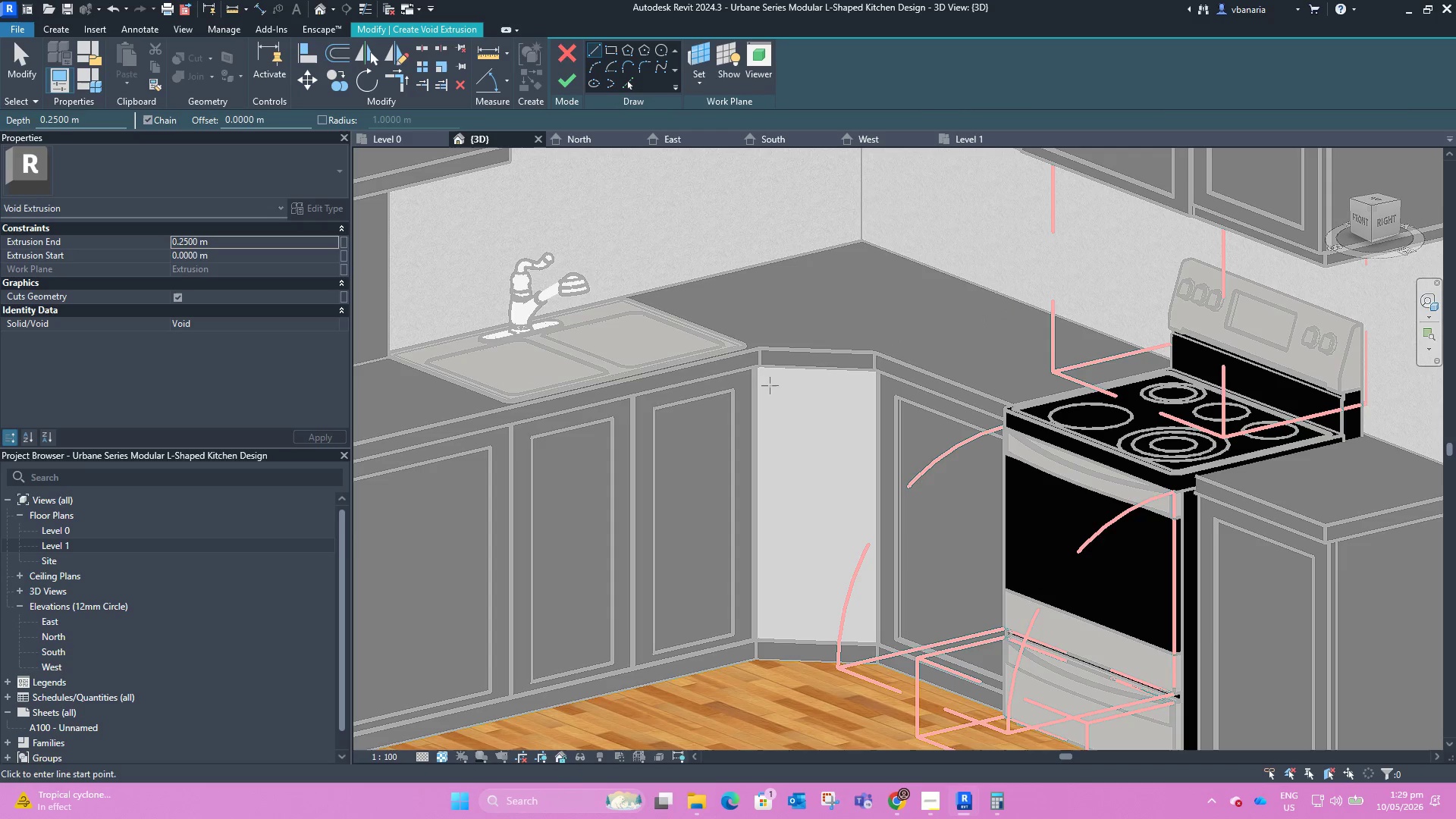 
mouse_move([779, 384])
 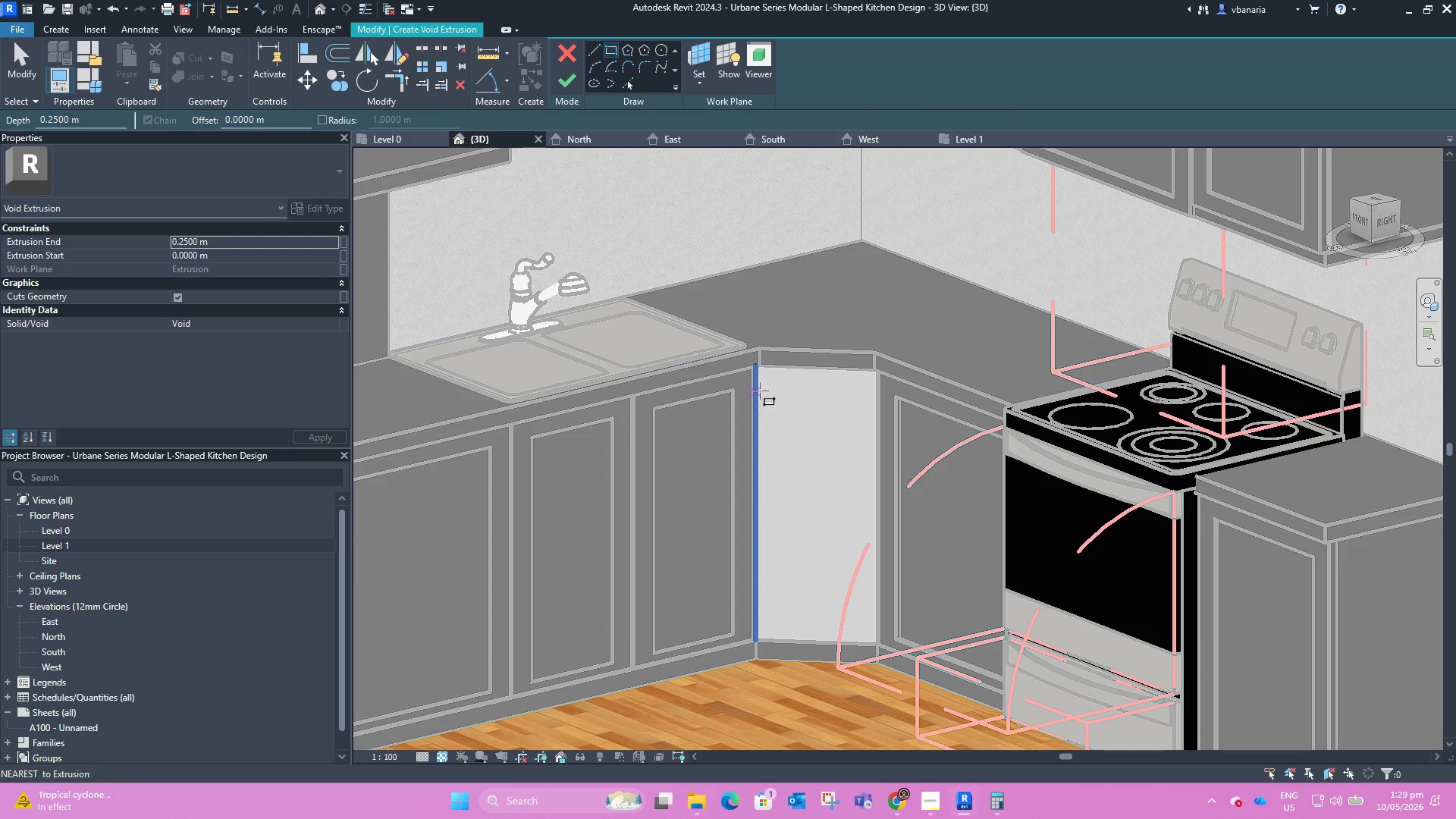 
scroll: coordinate [786, 413], scroll_direction: down, amount: 4.0
 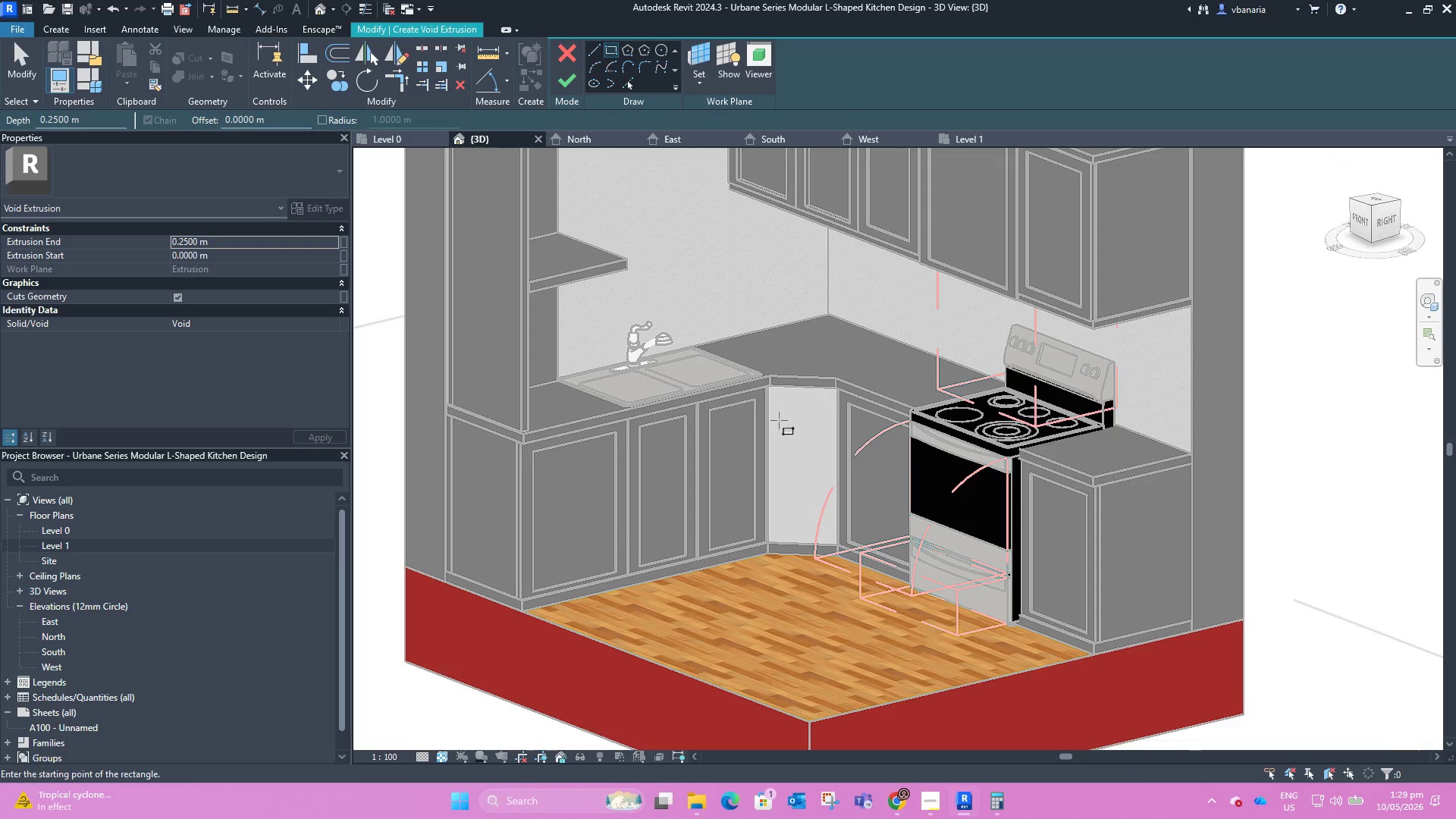 
hold_key(key=ShiftLeft, duration=1.14)
 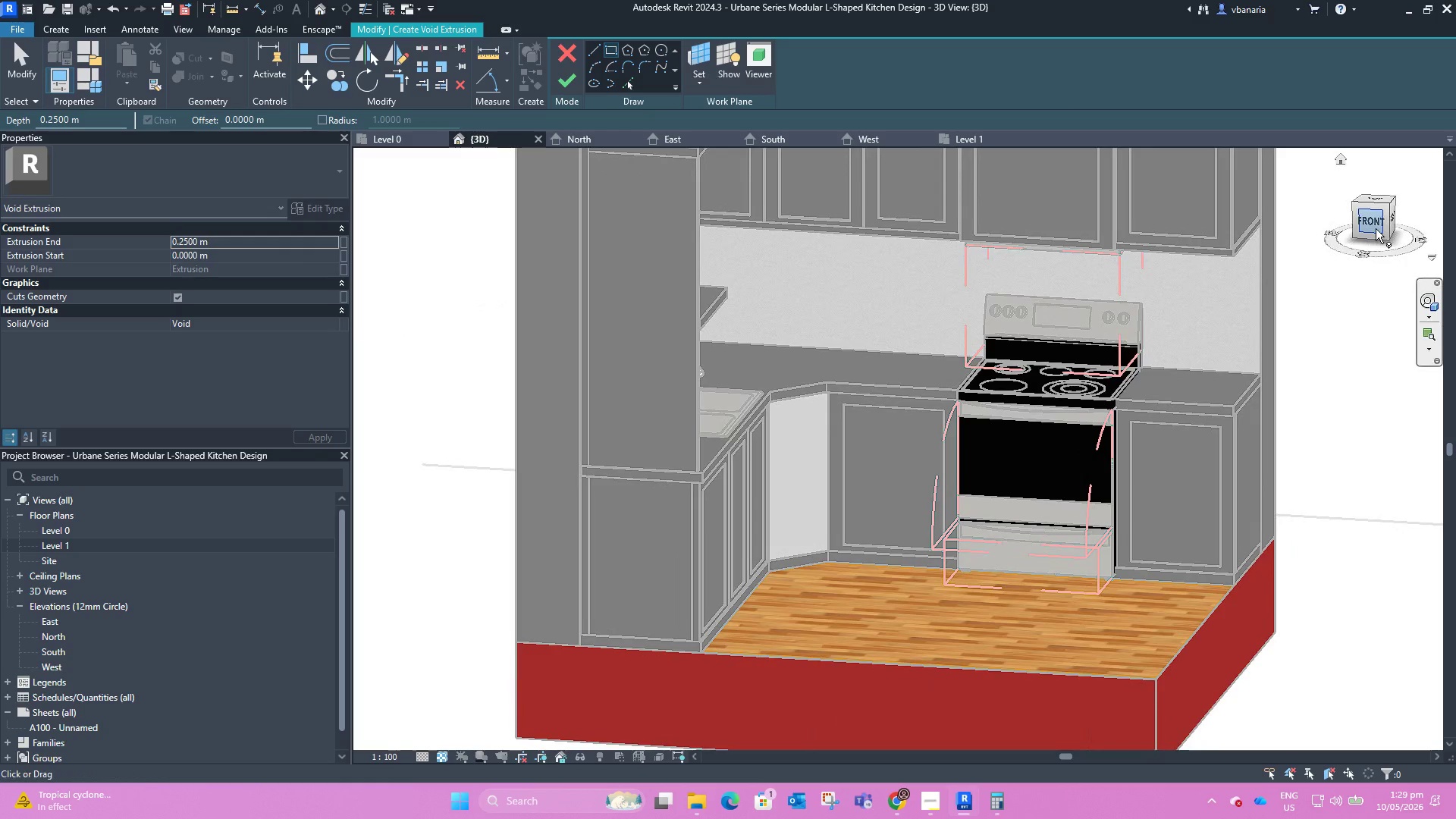 
left_click([1373, 224])
 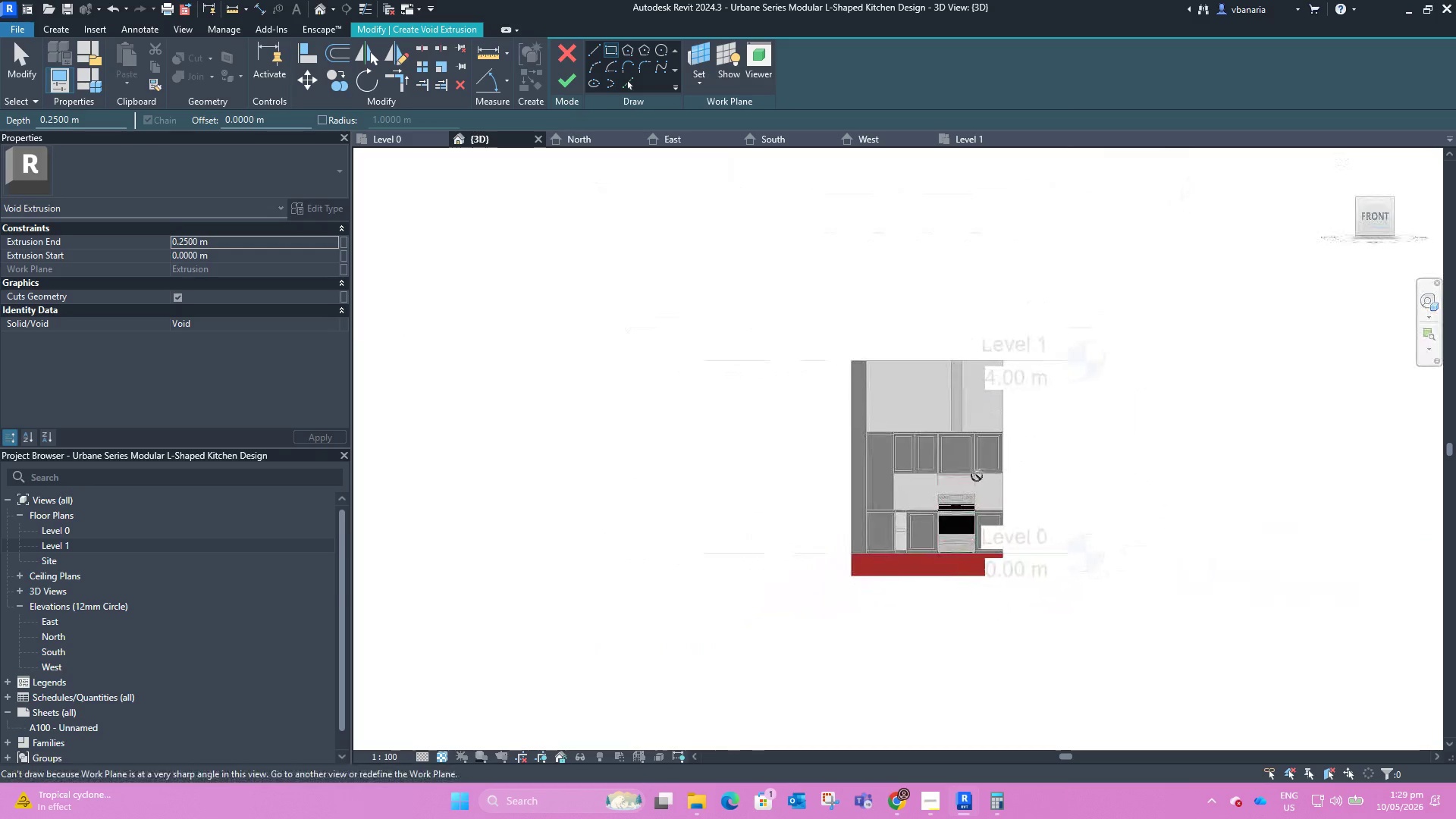 
scroll: coordinate [883, 494], scroll_direction: up, amount: 12.0
 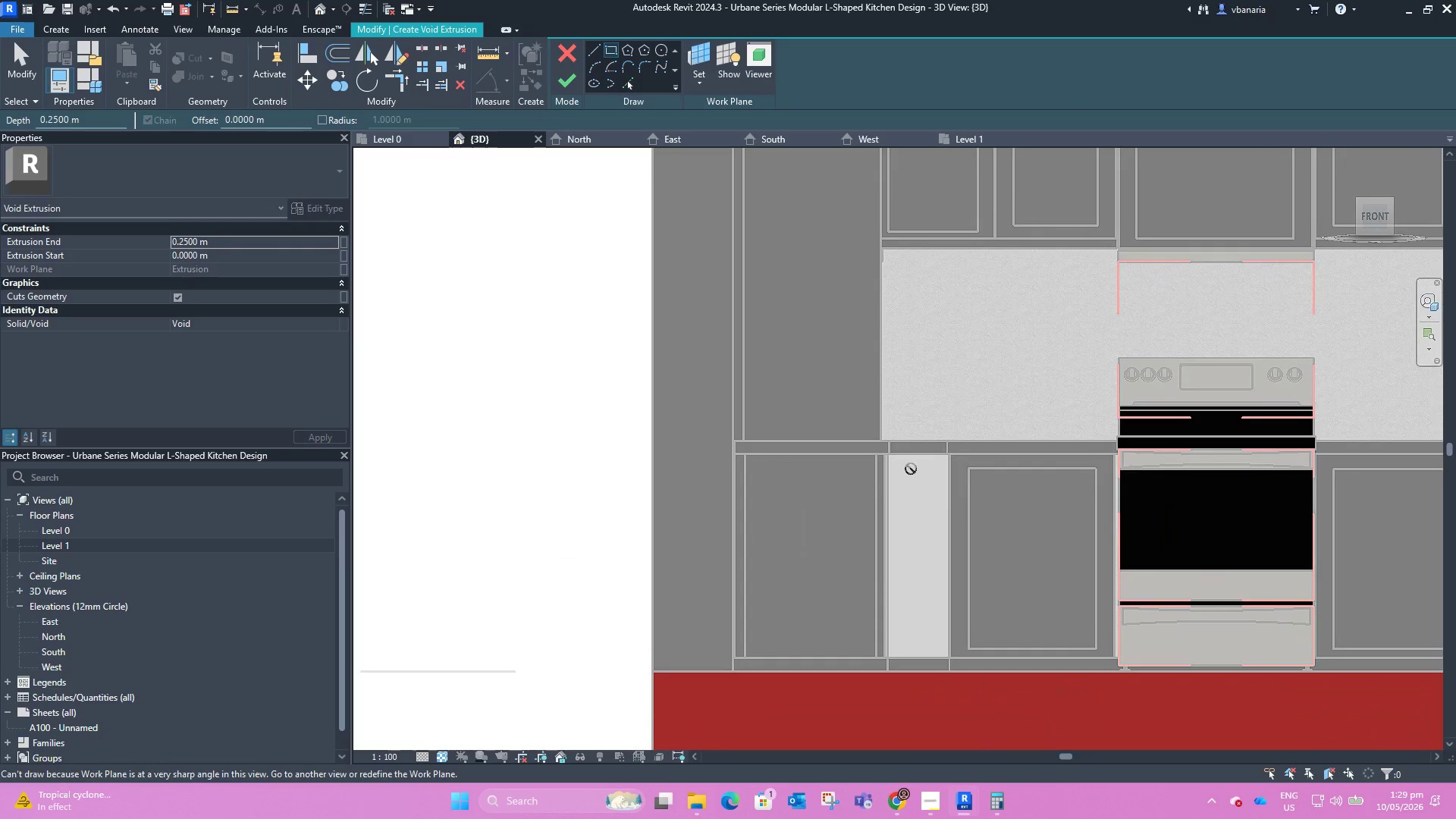 
hold_key(key=ShiftLeft, duration=0.94)
 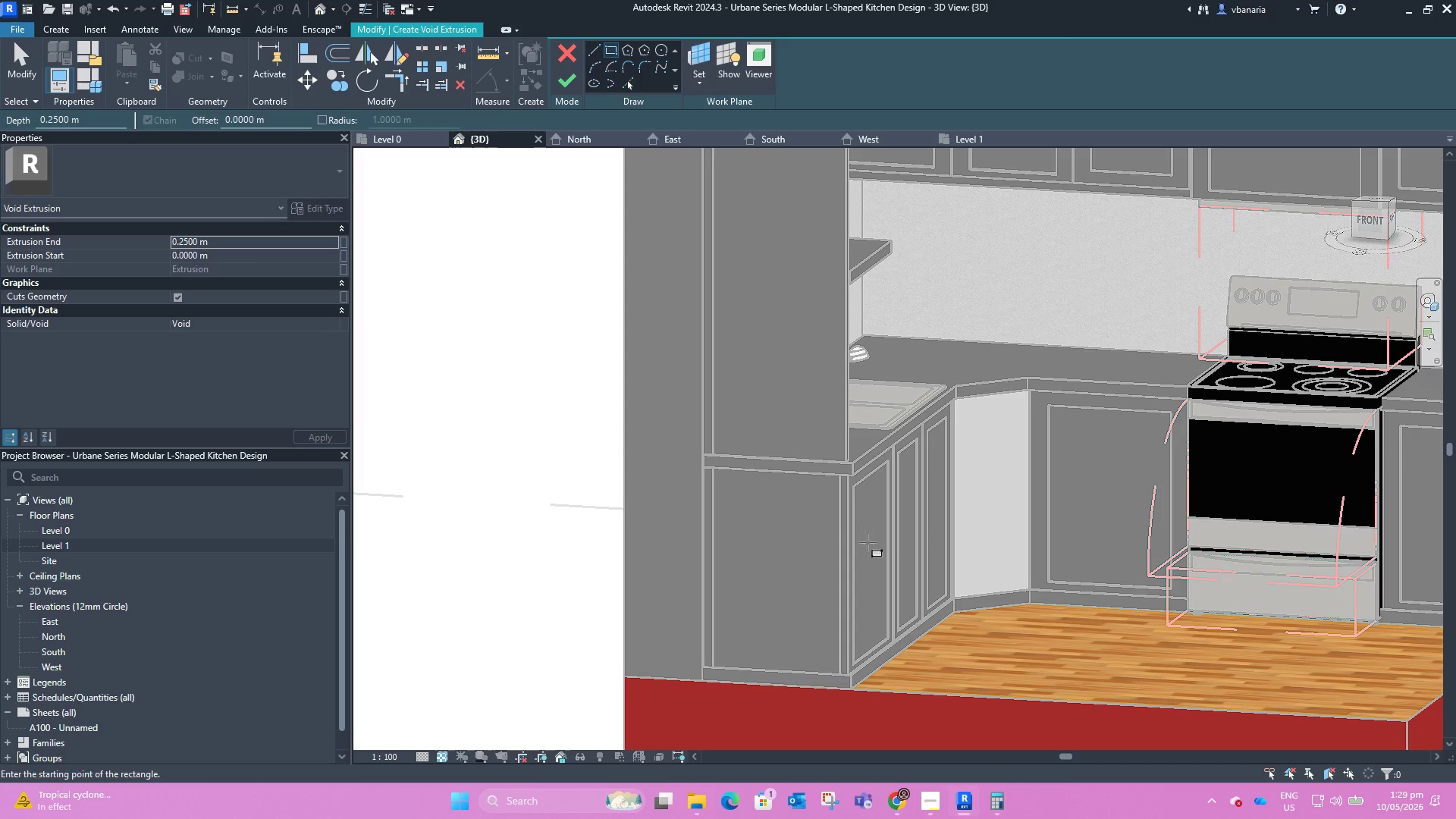 
scroll: coordinate [975, 644], scroll_direction: up, amount: 7.0
 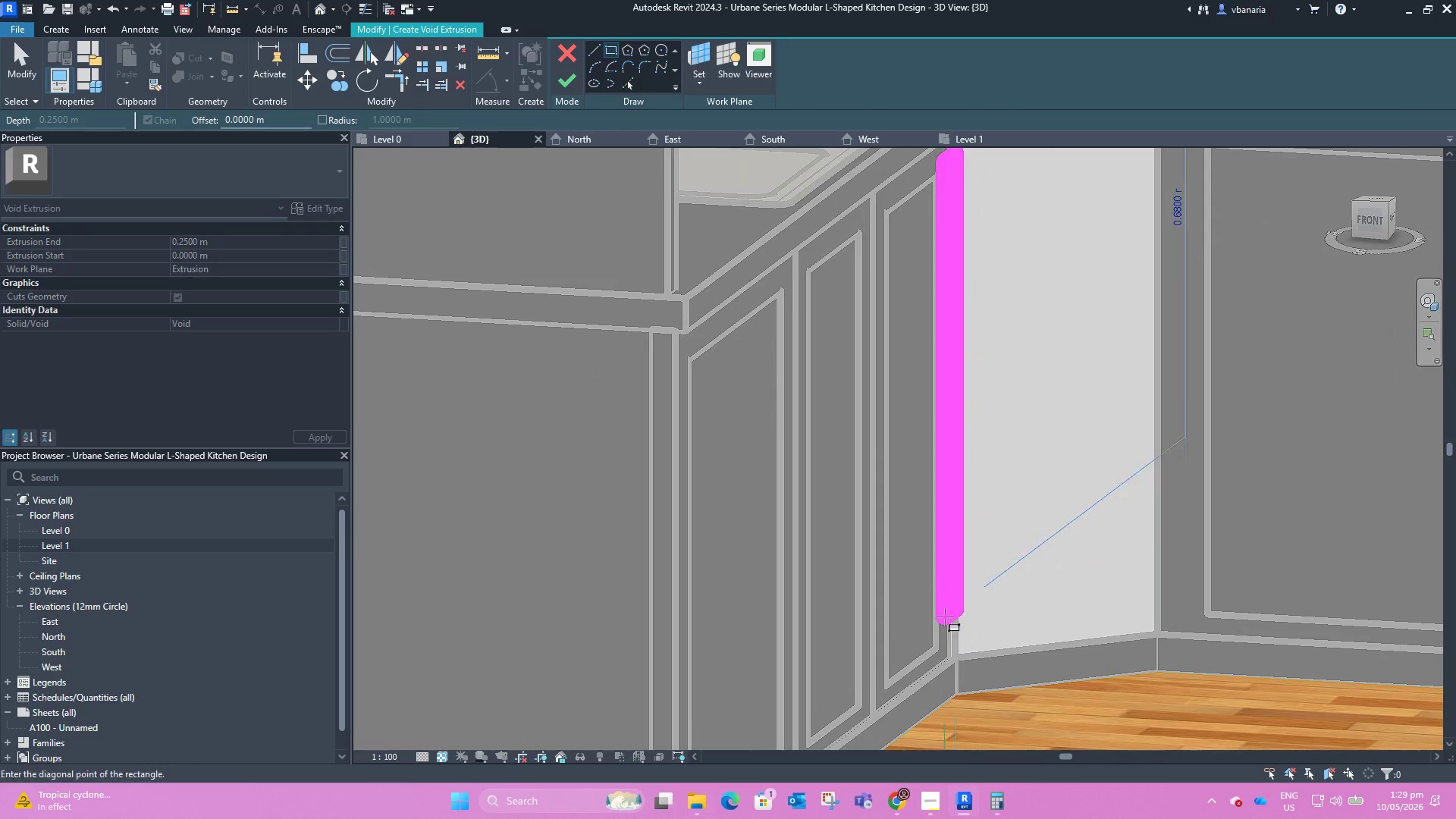 
scroll: coordinate [1067, 506], scroll_direction: down, amount: 3.0
 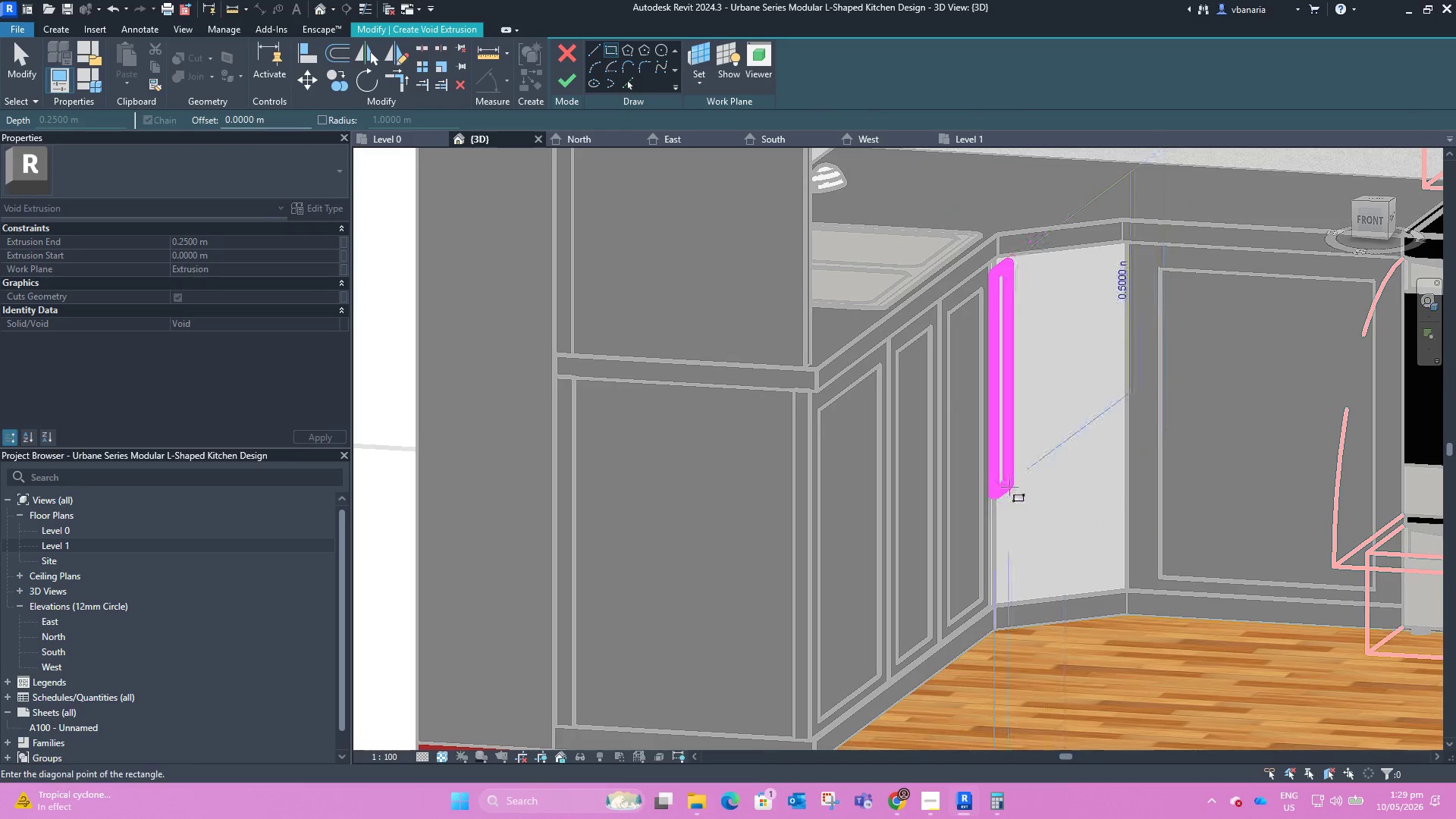 
key(Escape)
 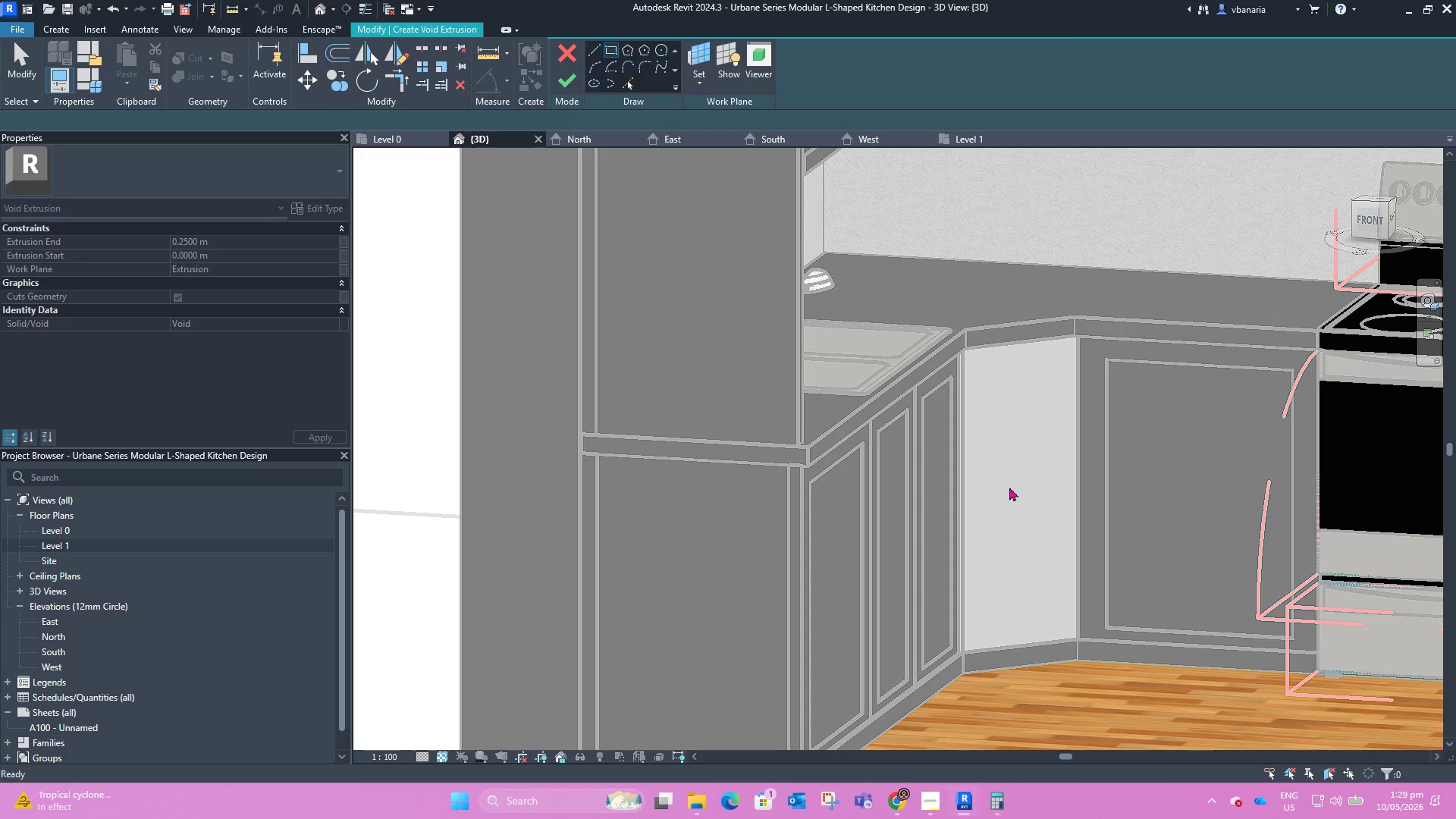 
key(Escape)
 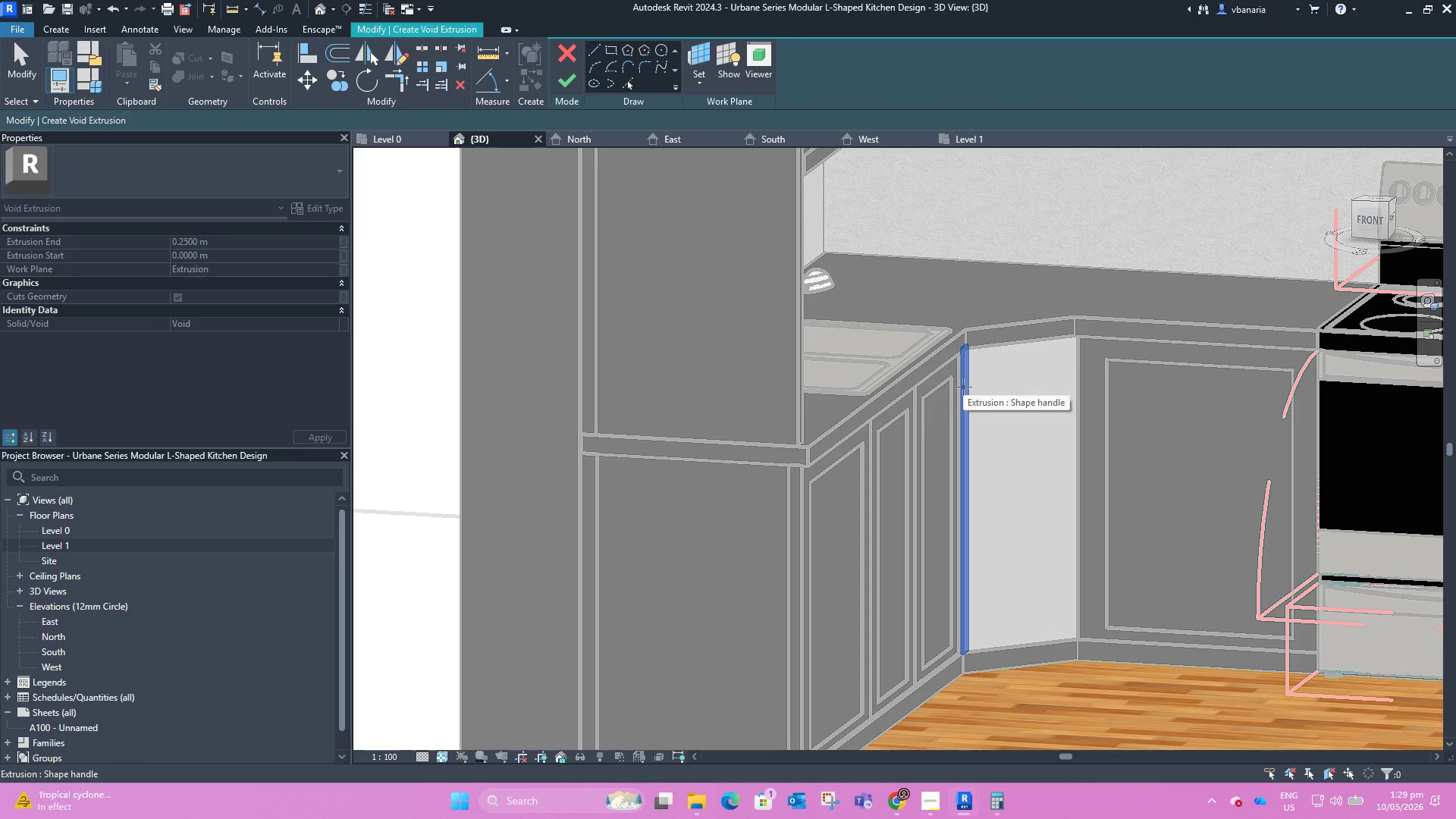 
wait(7.06)
 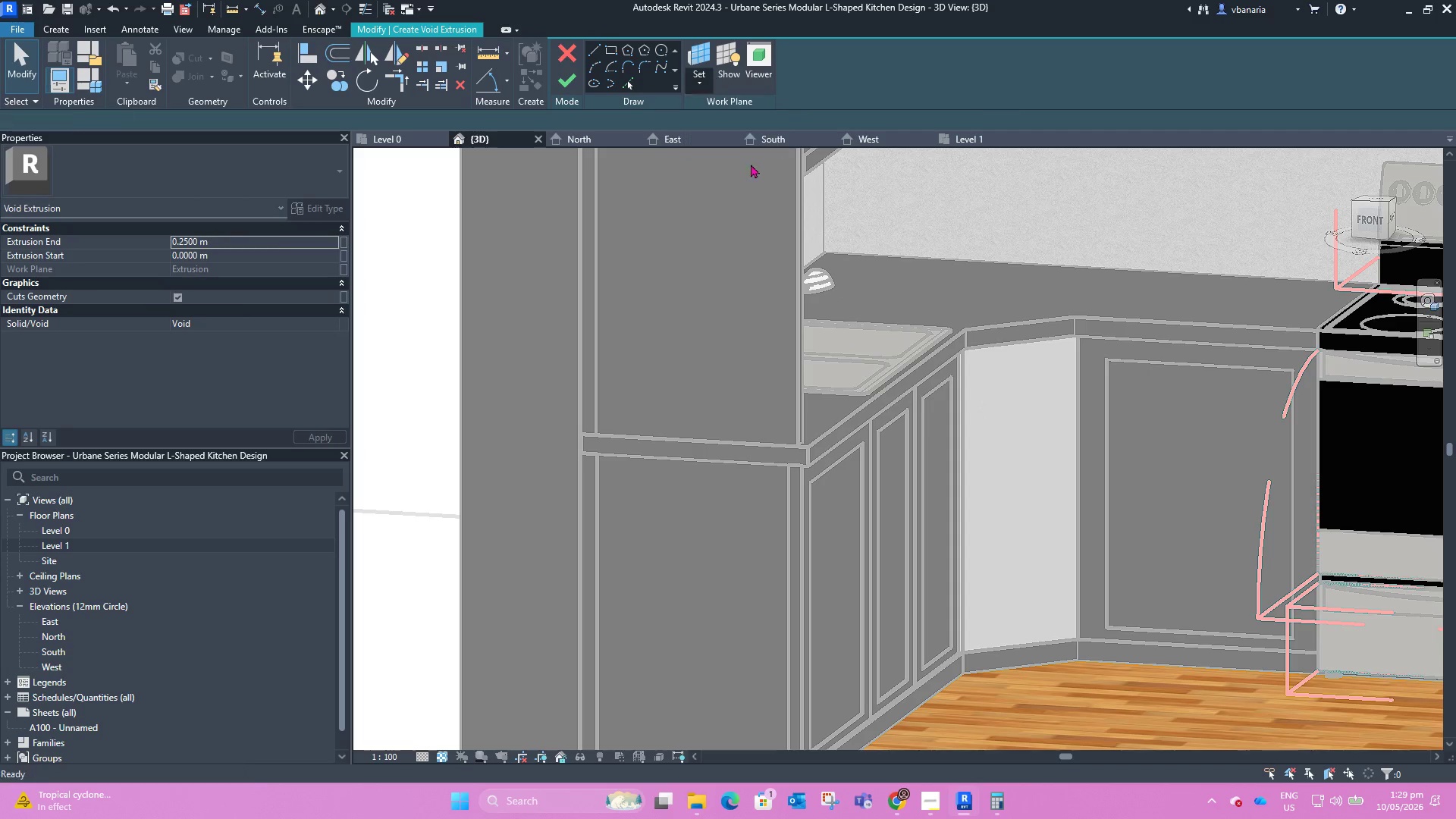 
left_click([963, 387])
 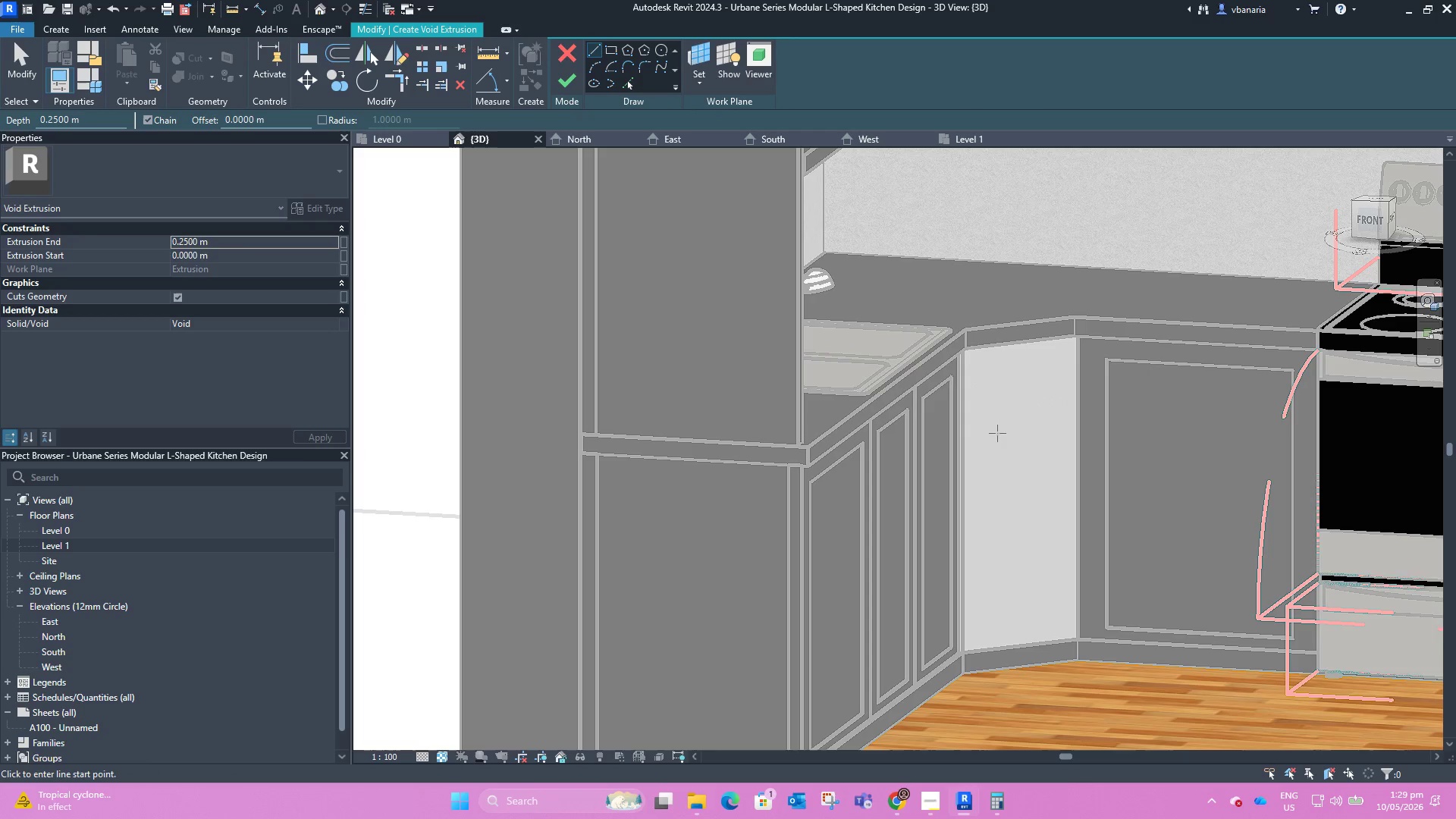 
hold_key(key=ShiftLeft, duration=1.77)
 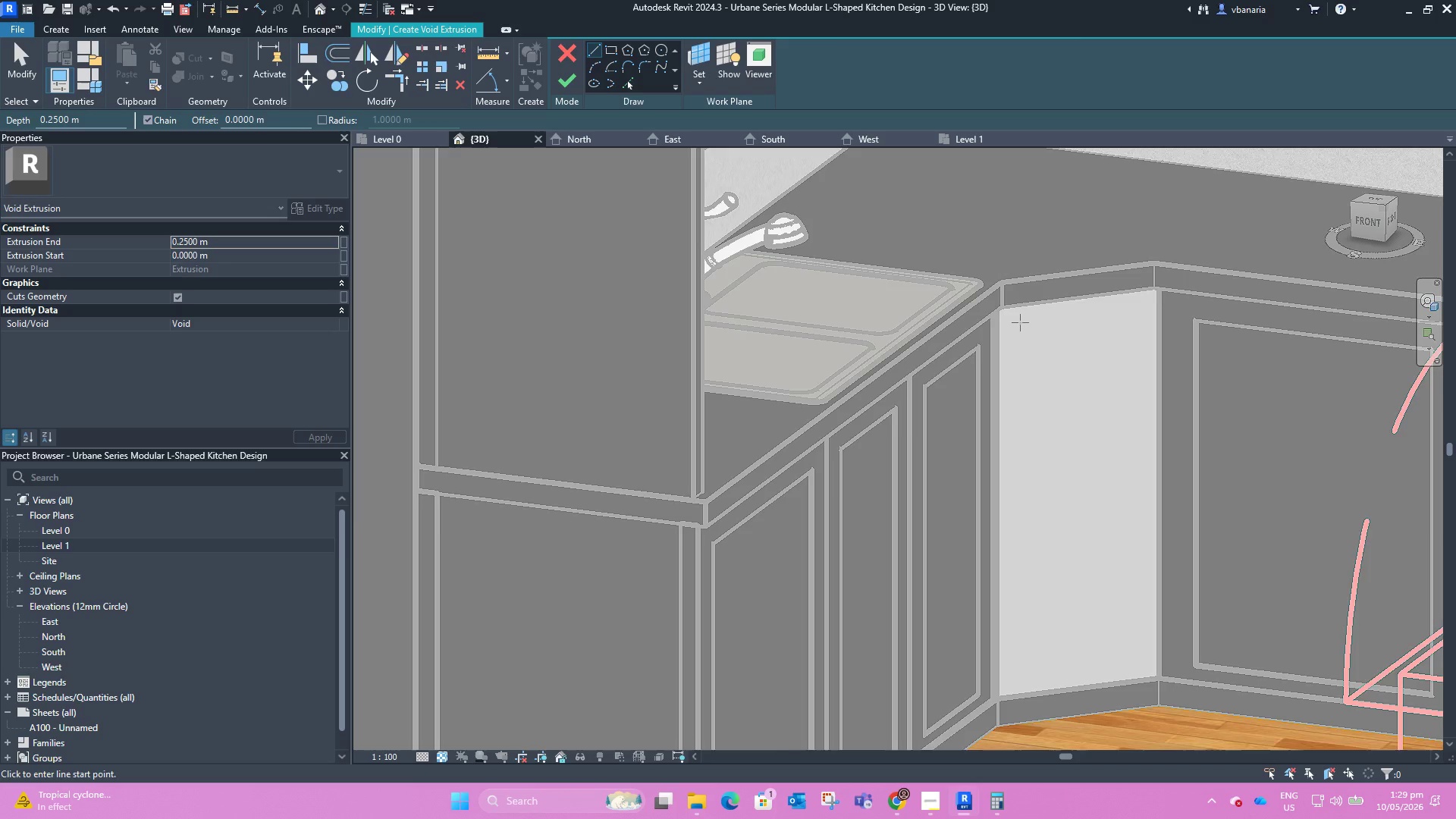 
scroll: coordinate [1020, 322], scroll_direction: up, amount: 3.0
 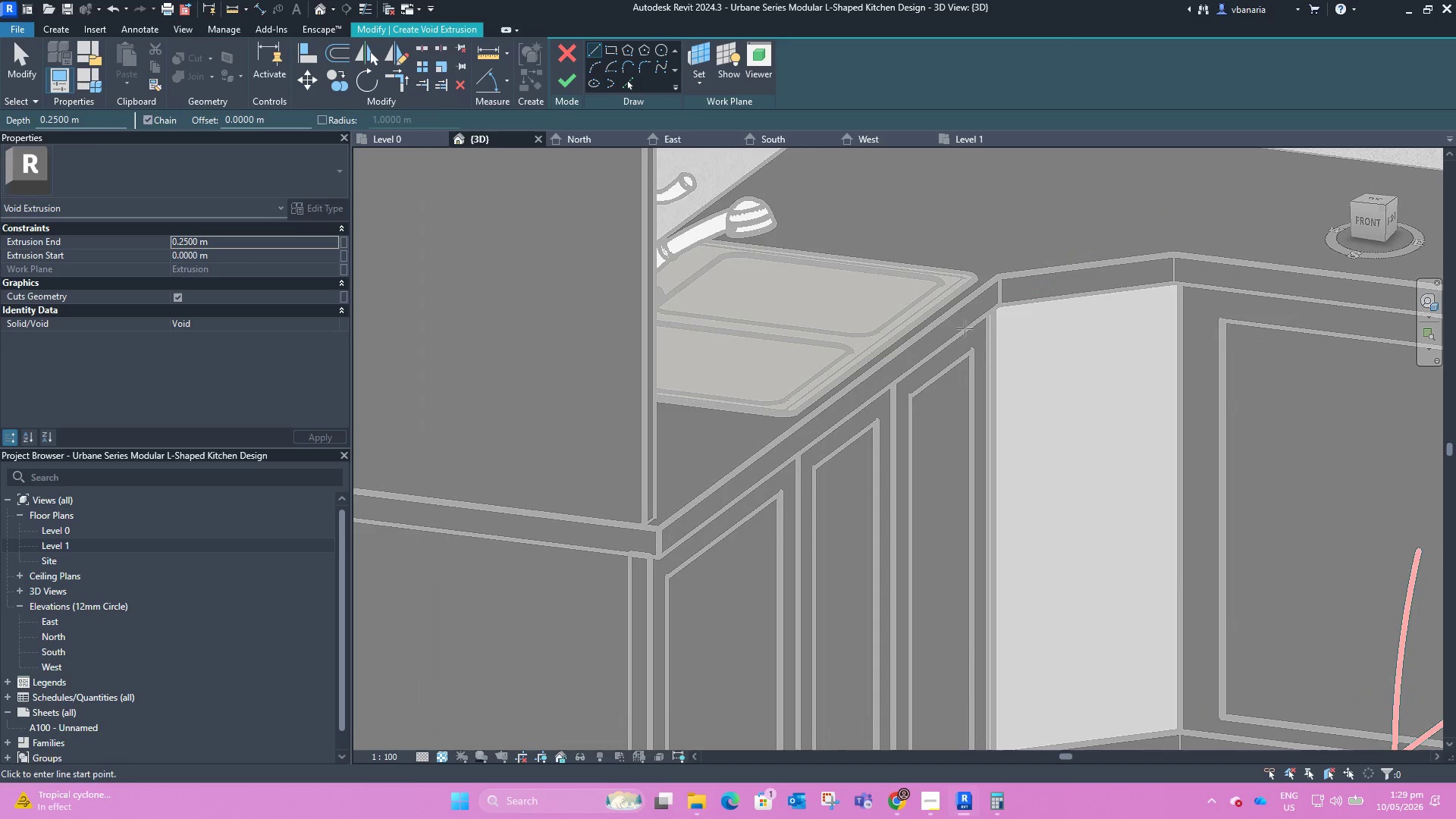 
wait(7.75)
 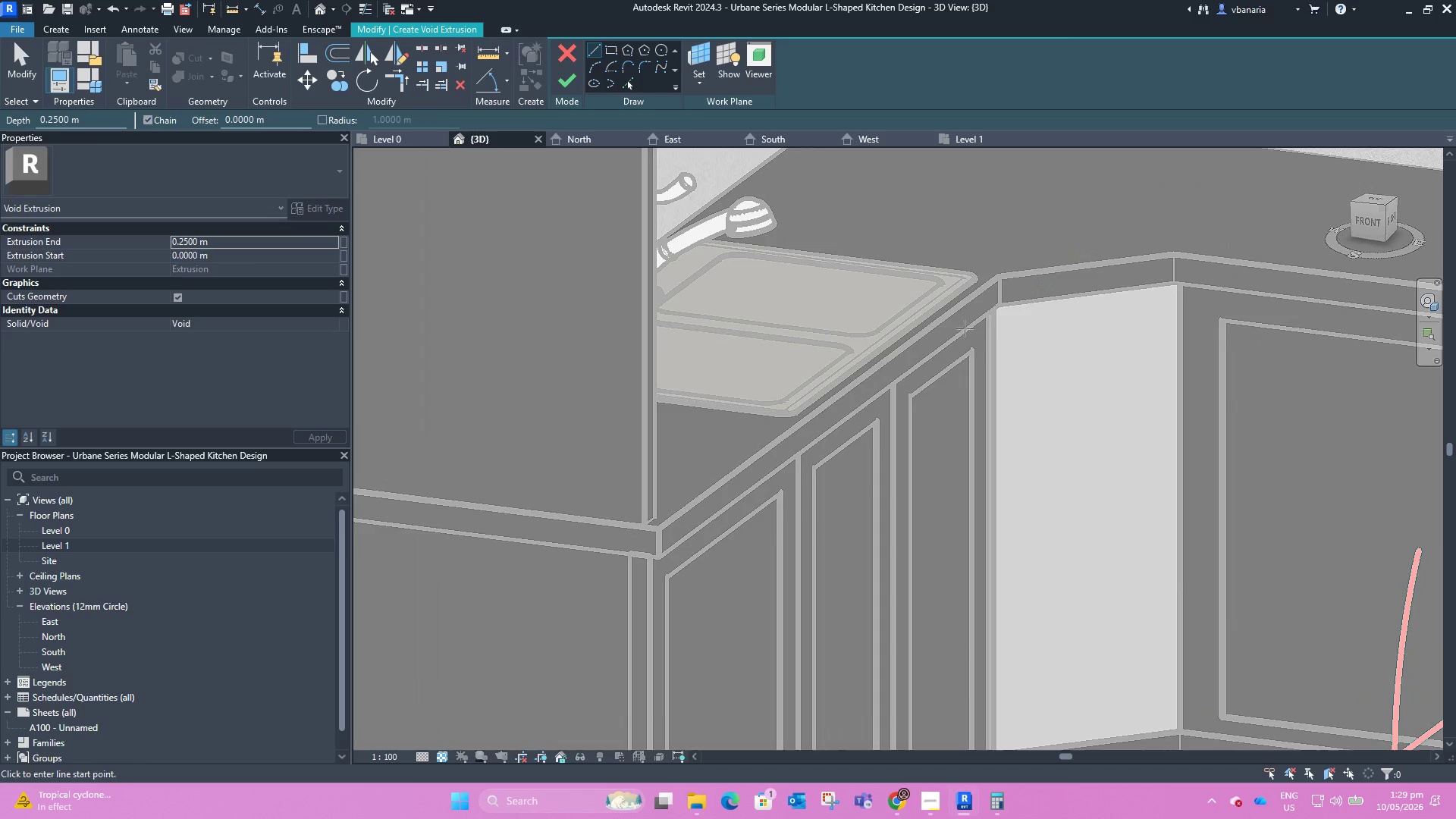 
left_click([563, 52])
 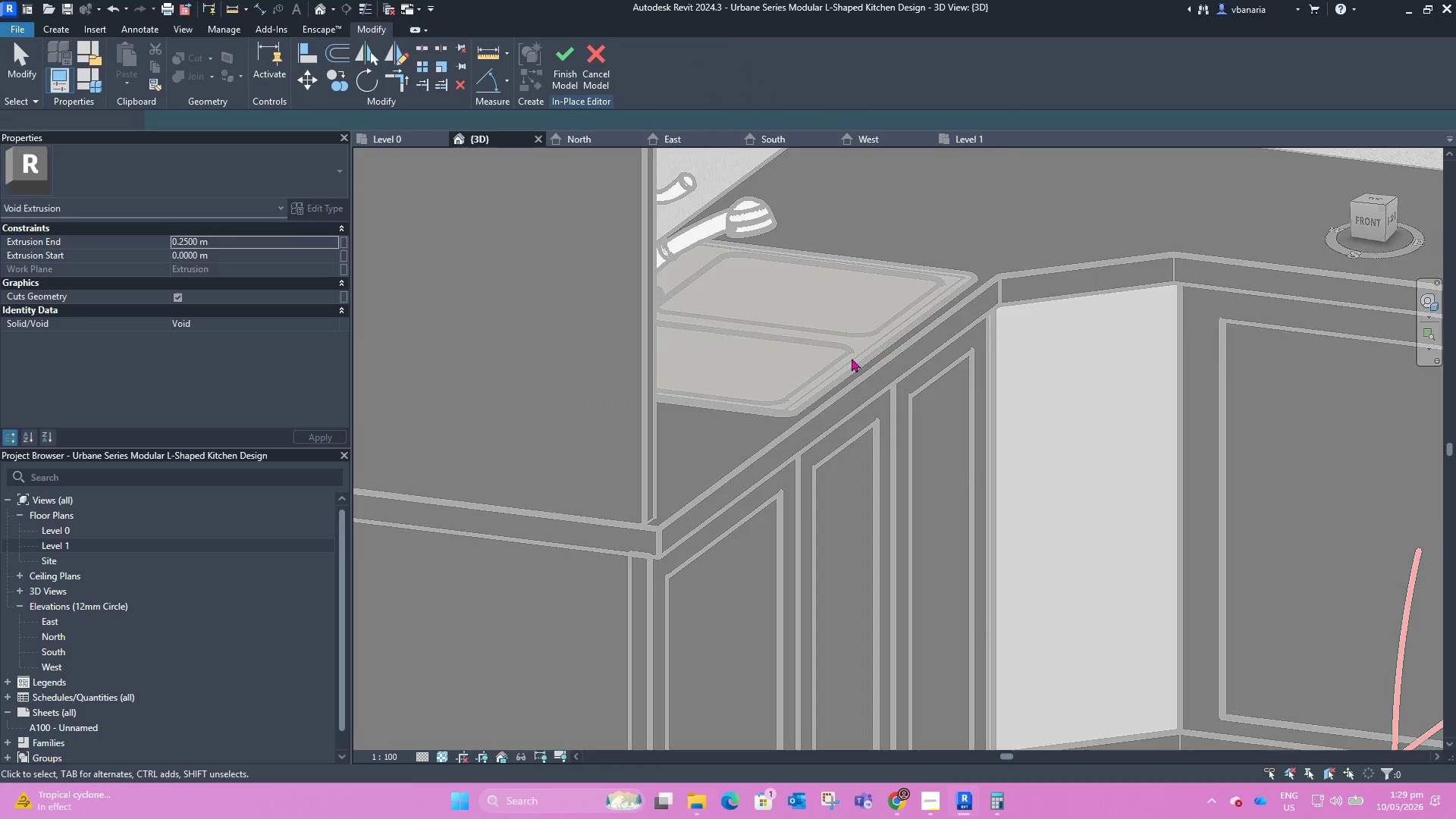 
scroll: coordinate [869, 391], scroll_direction: down, amount: 18.0
 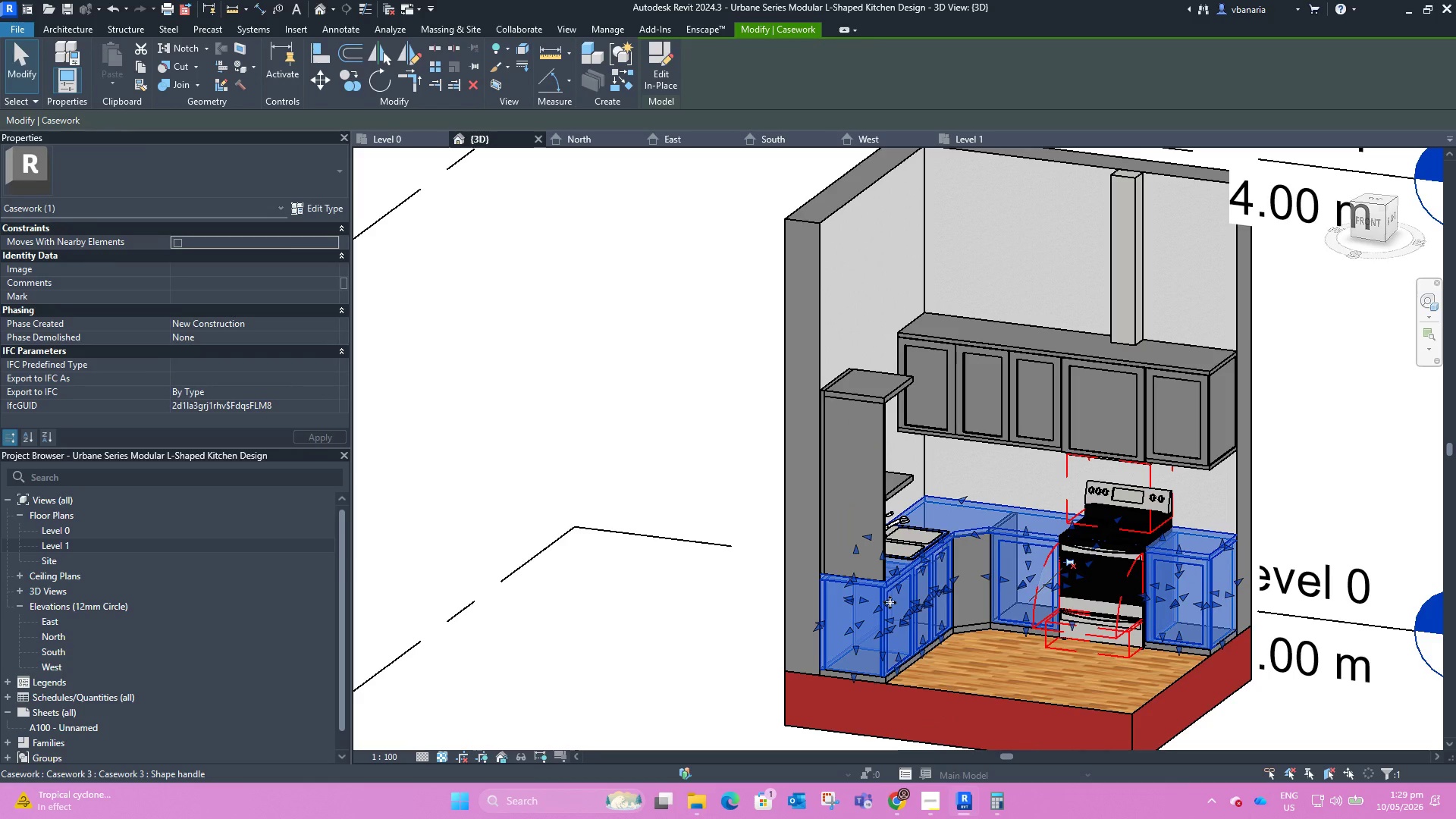 
type(hh)
 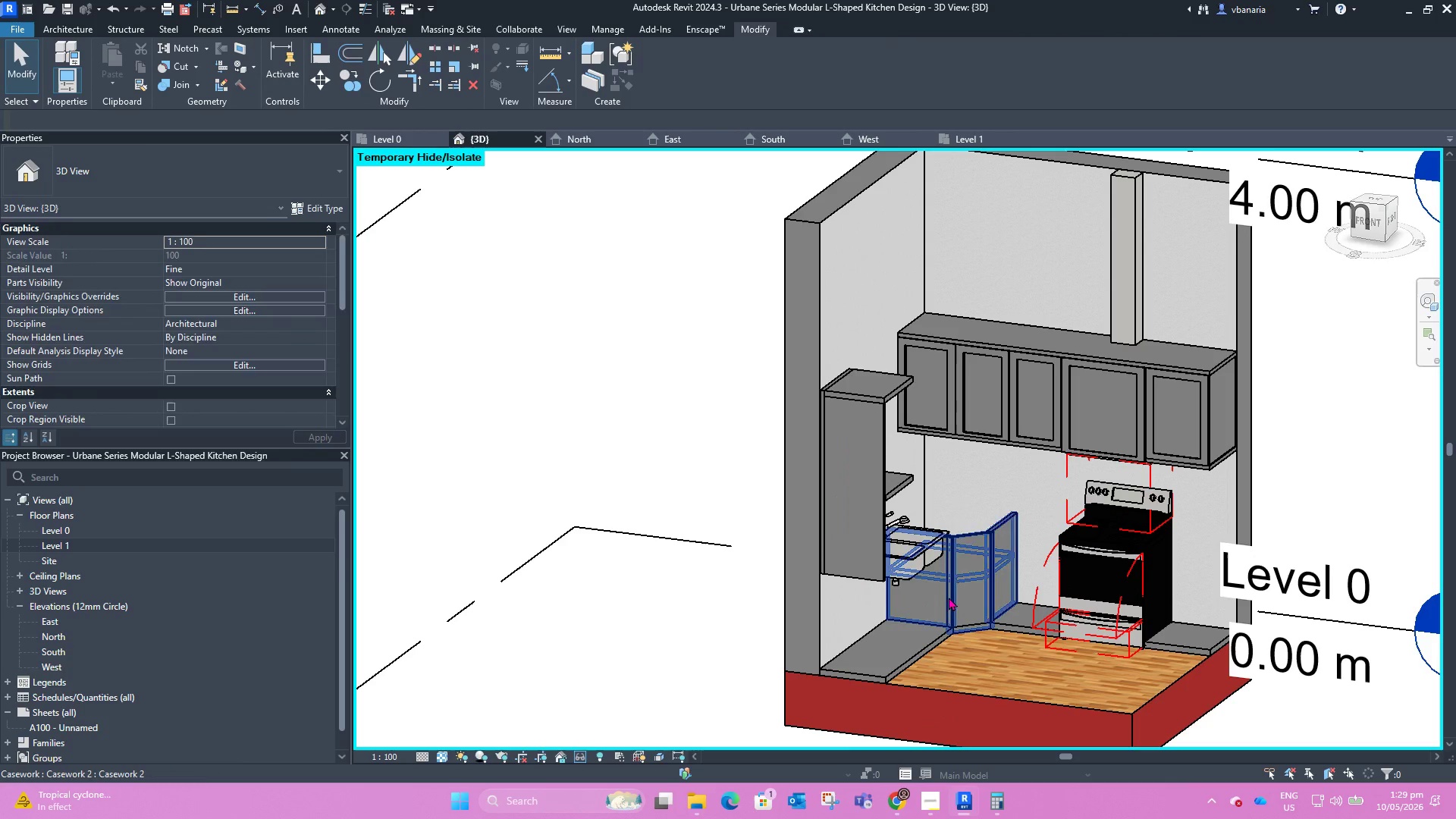 
scroll: coordinate [960, 582], scroll_direction: up, amount: 5.0
 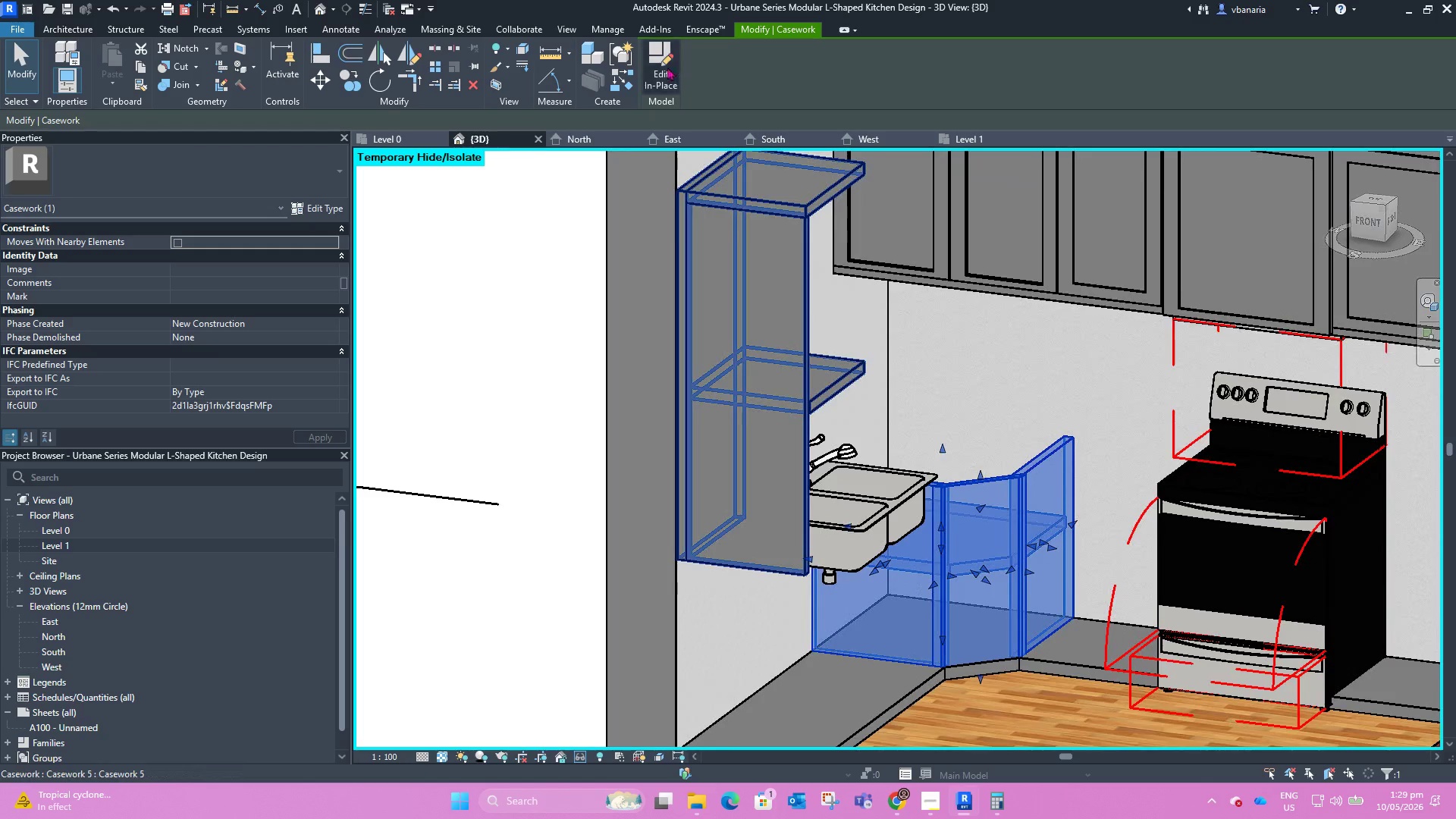 
left_click([663, 67])
 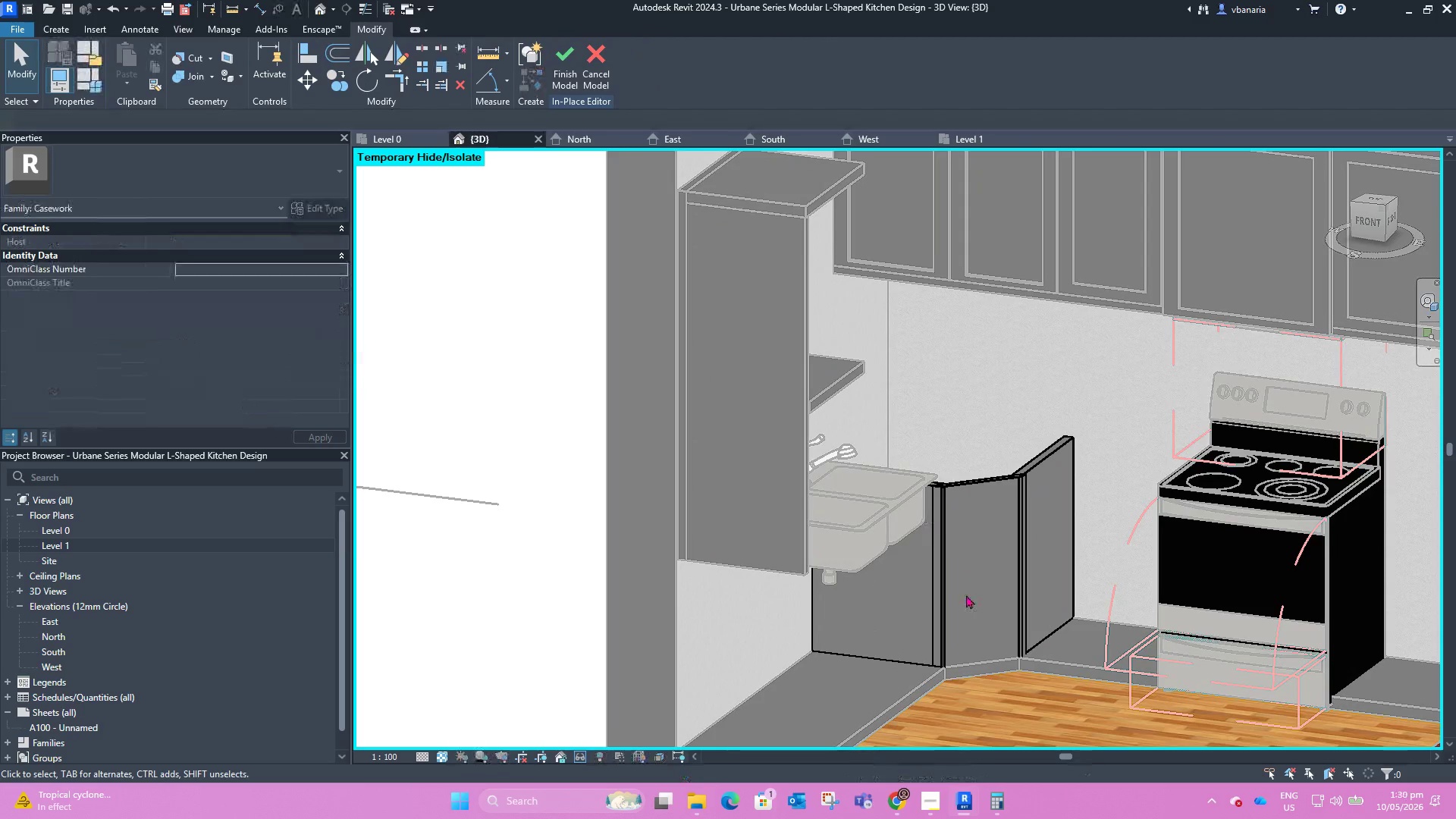 
scroll: coordinate [966, 599], scroll_direction: up, amount: 4.0
 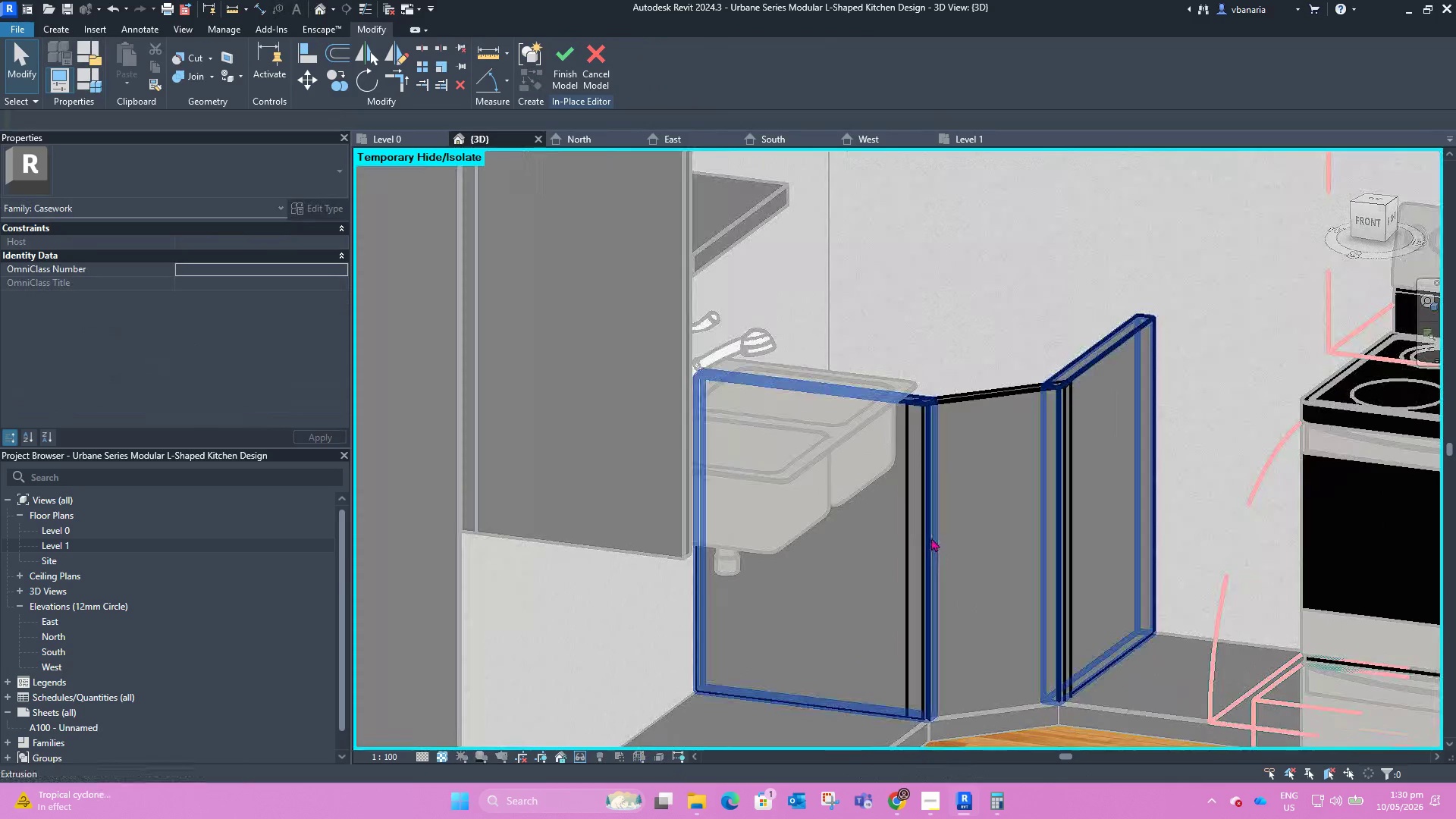 
left_click([931, 537])
 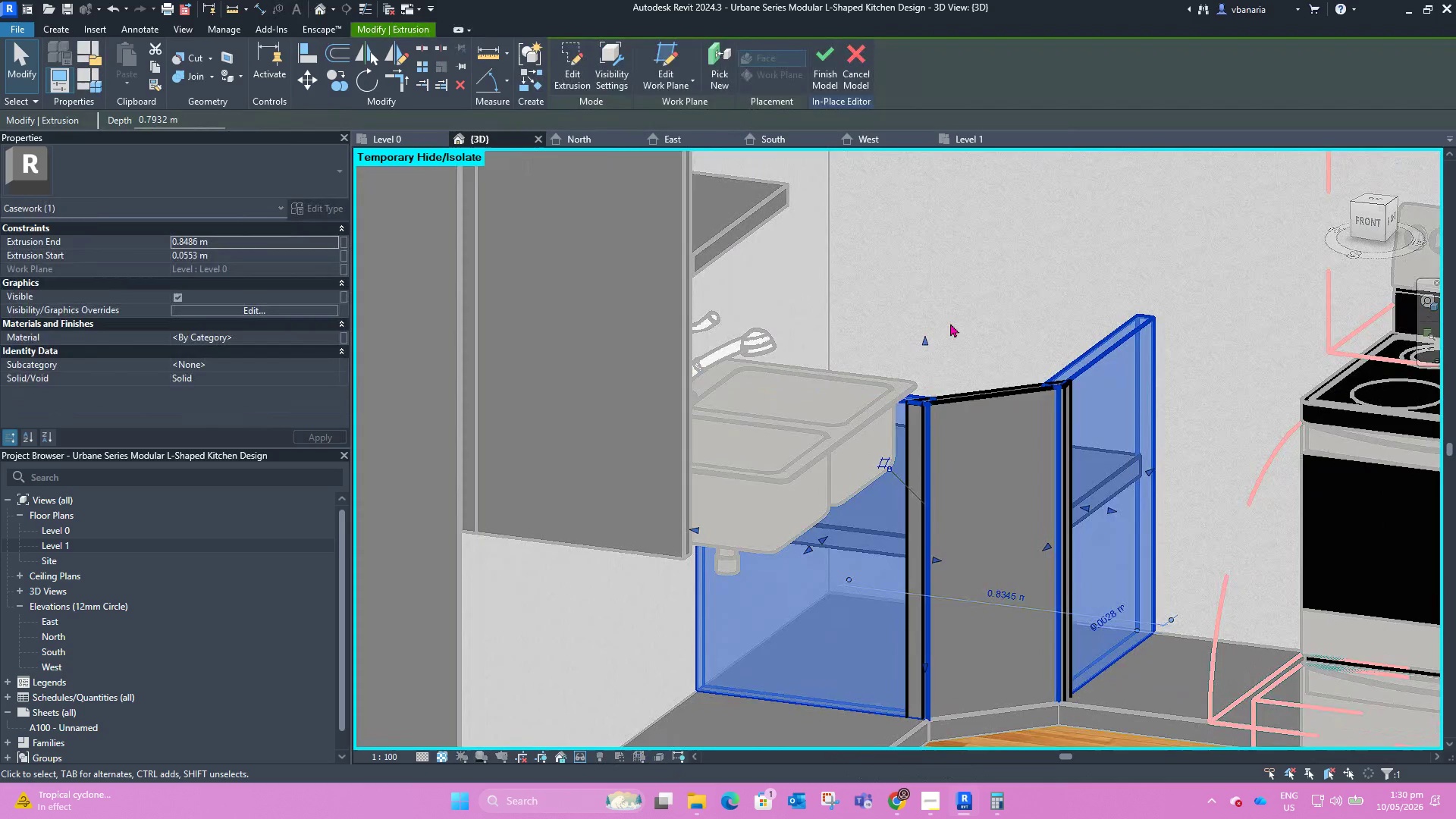 
left_click([950, 323])
 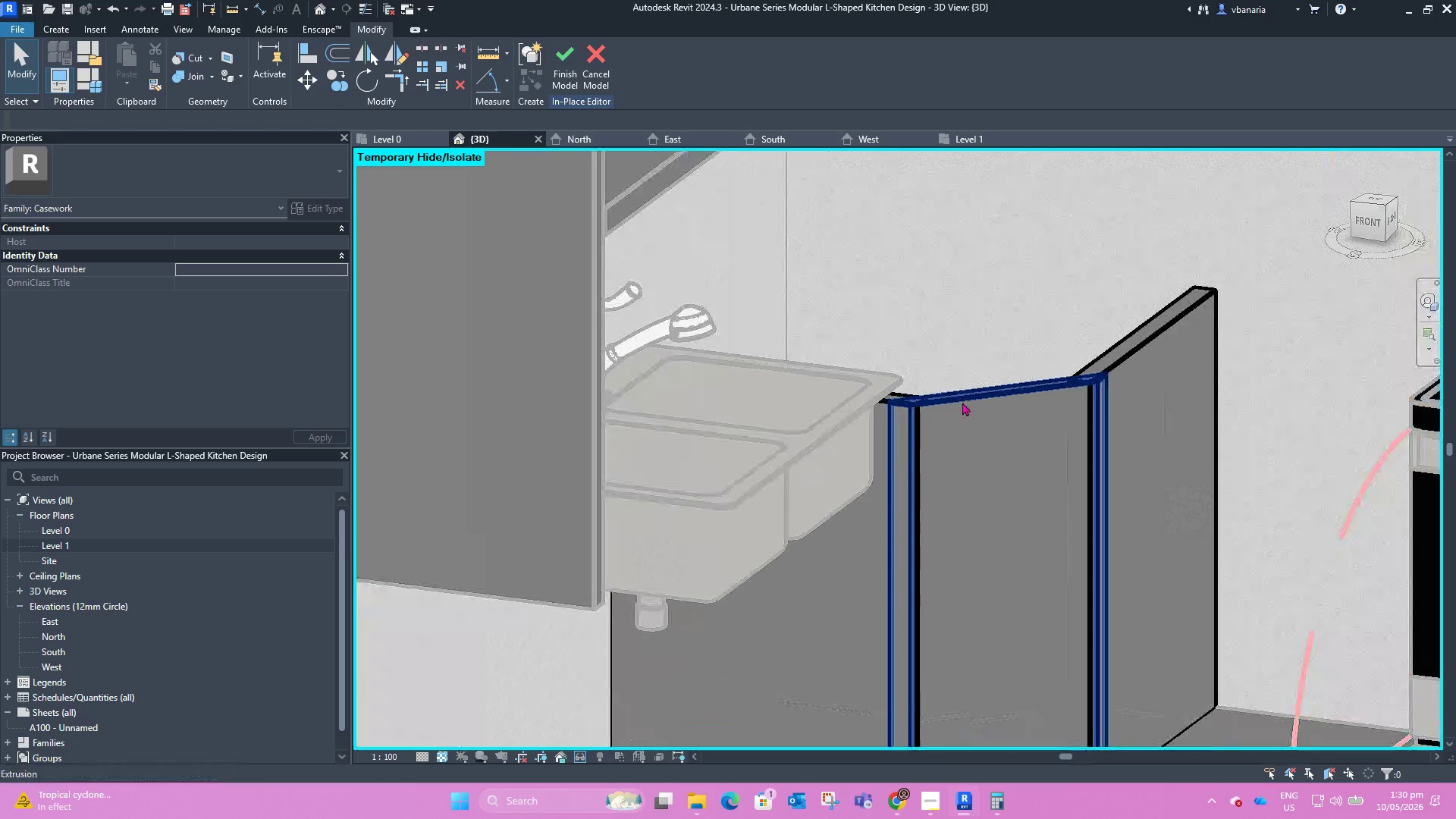 
scroll: coordinate [962, 402], scroll_direction: up, amount: 3.0
 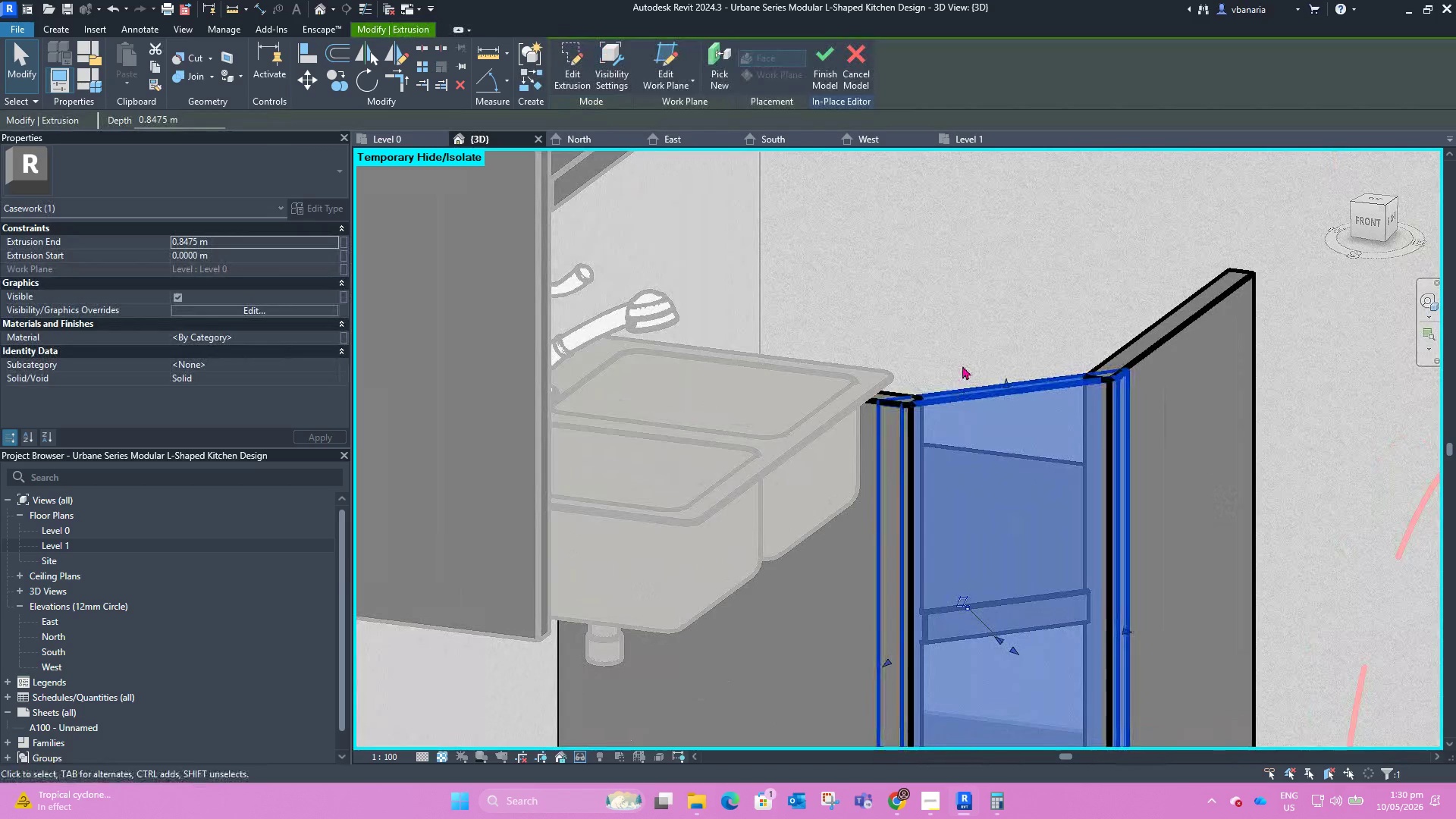 
left_click([962, 366])
 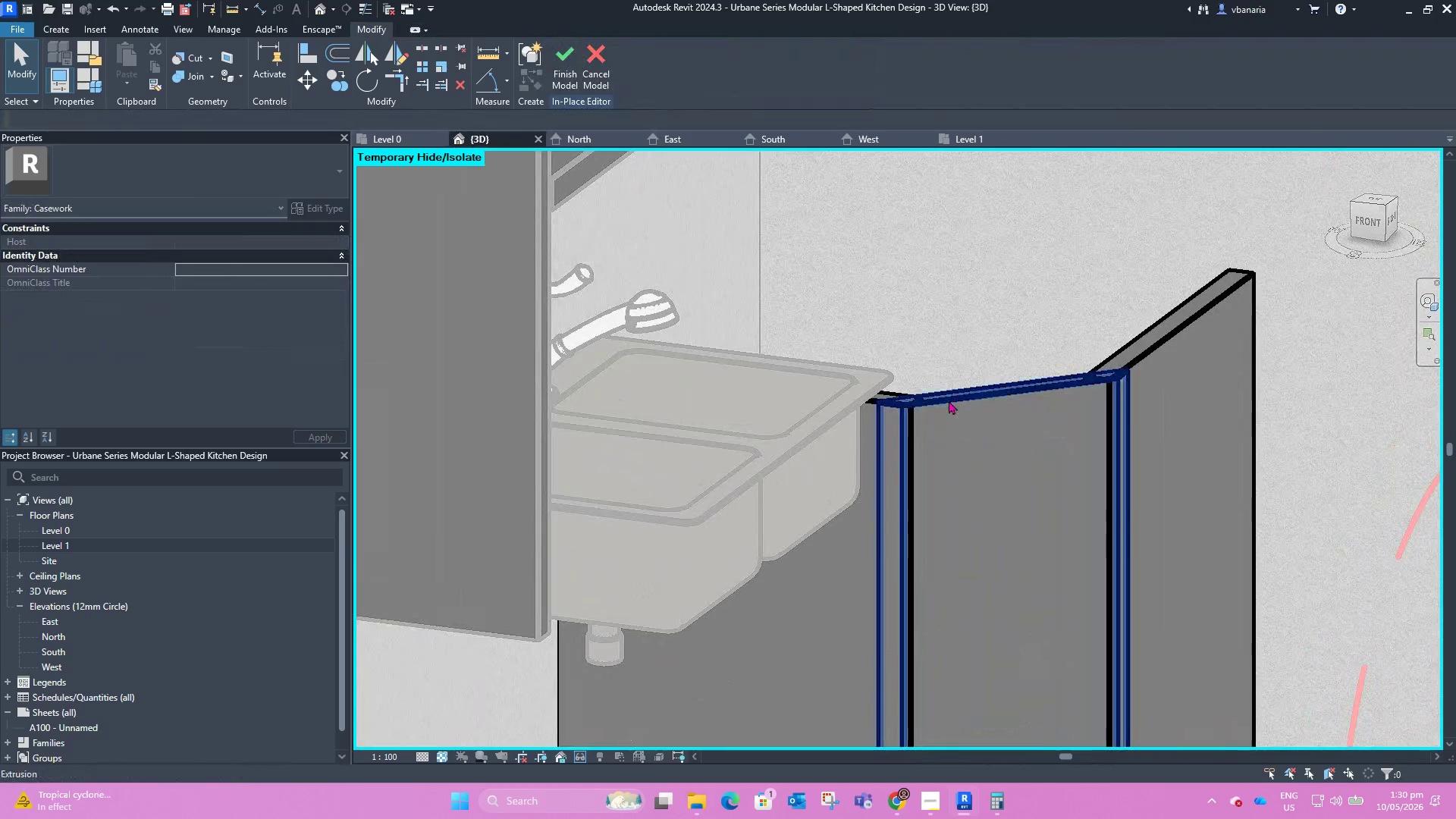 
left_click([949, 400])
 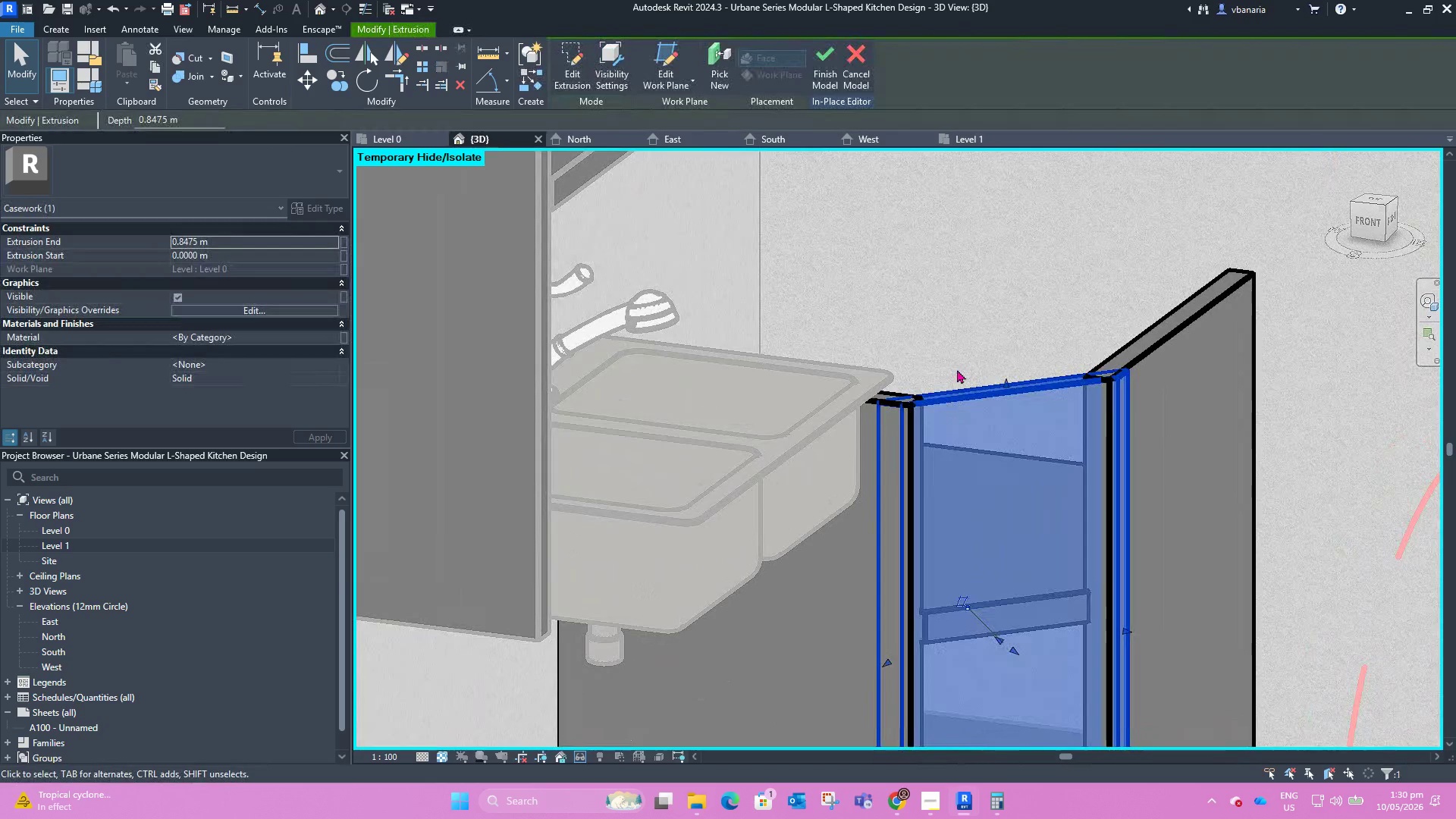 
scroll: coordinate [957, 359], scroll_direction: down, amount: 3.0
 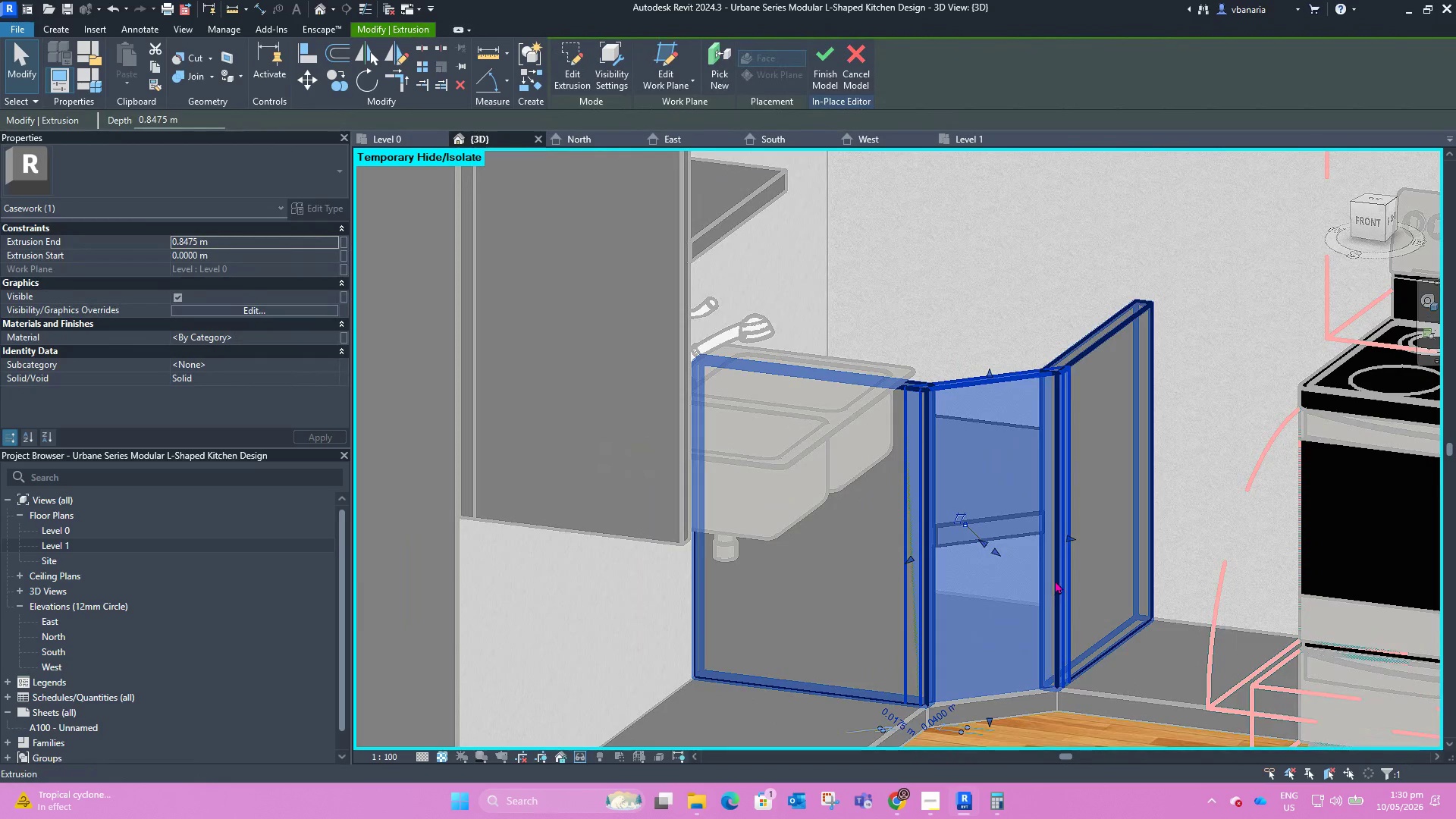 
scroll: coordinate [1057, 562], scroll_direction: up, amount: 4.0
 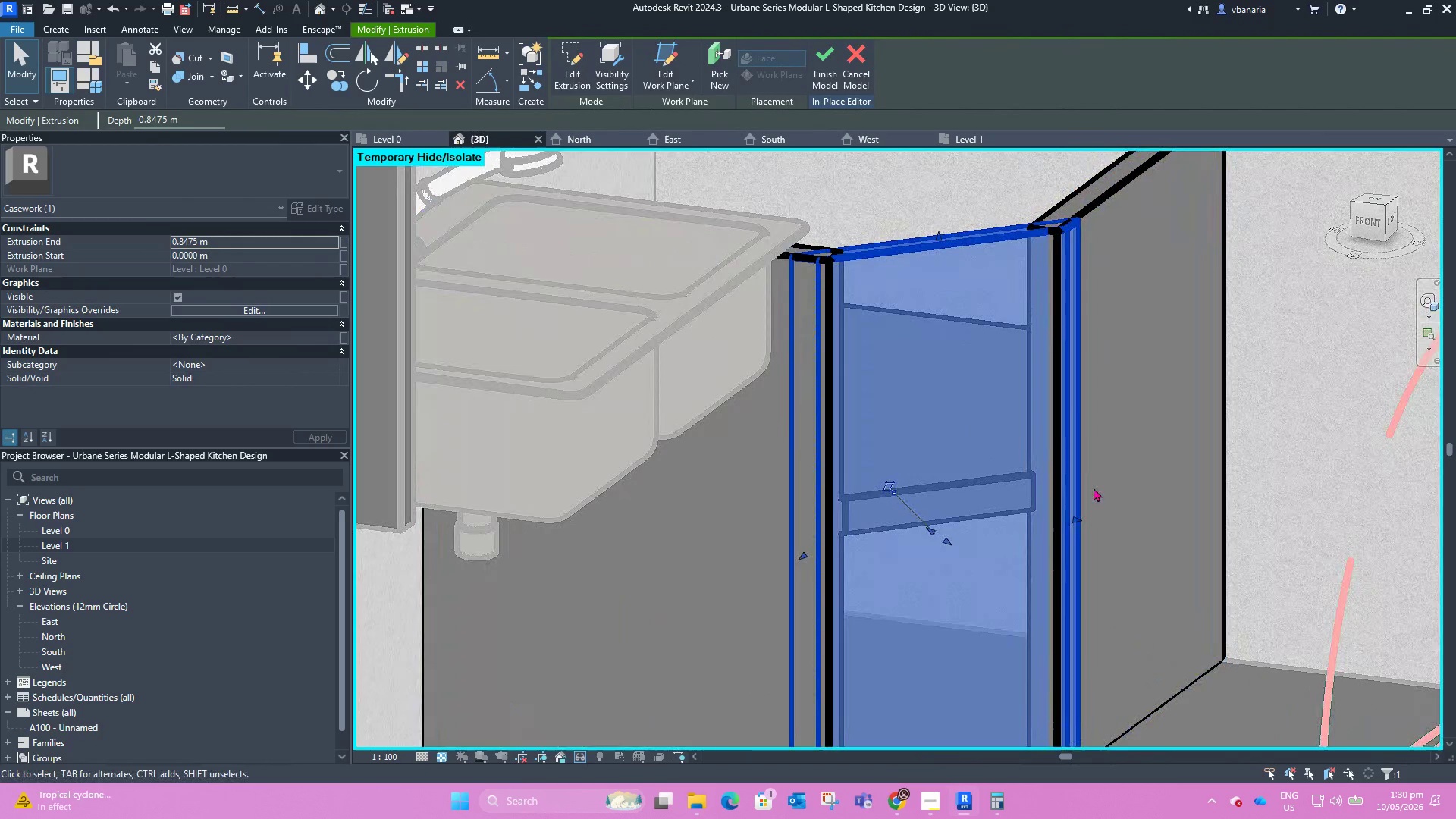 
scroll: coordinate [921, 375], scroll_direction: down, amount: 5.0
 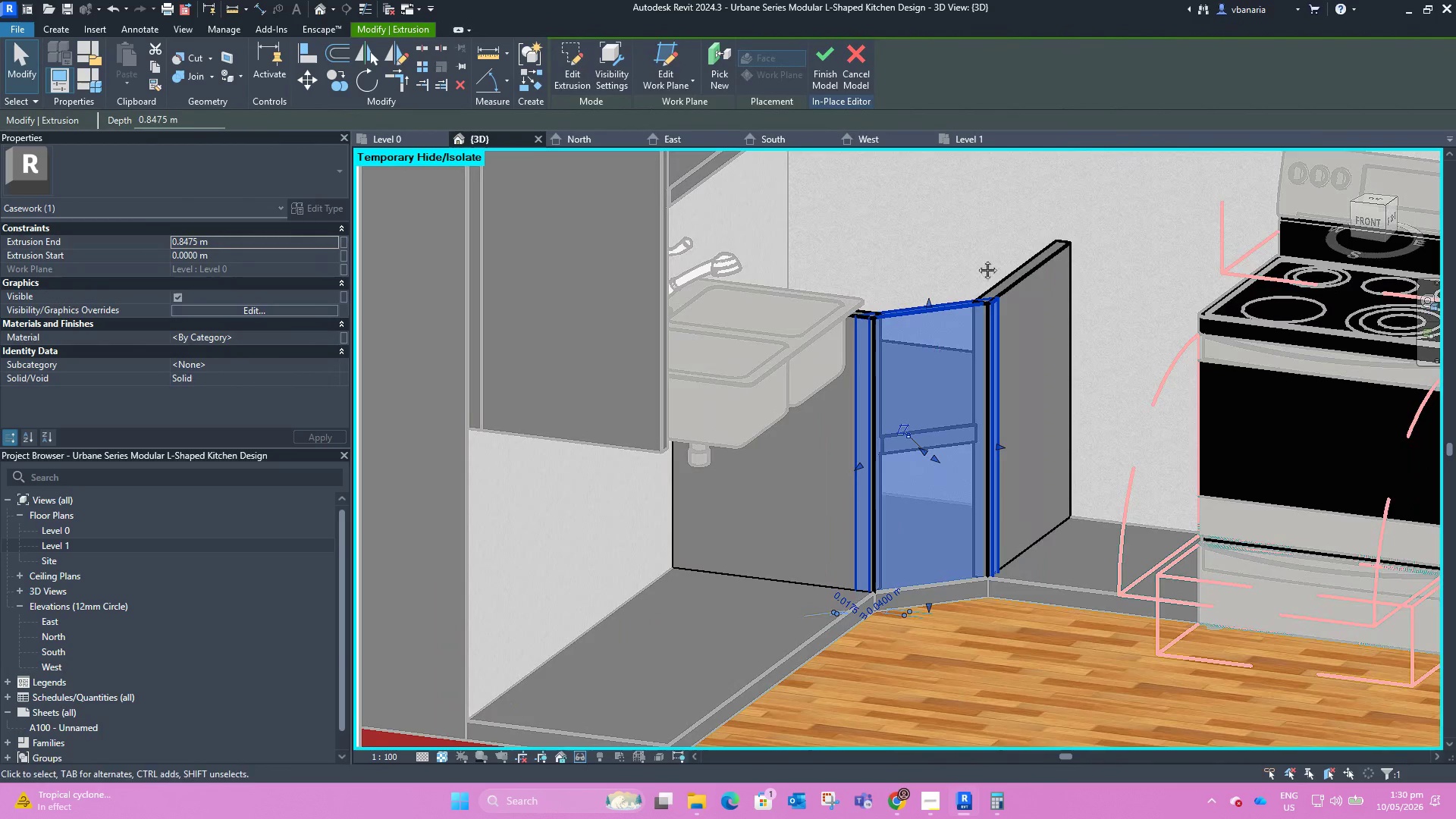 
key(Shift+ShiftLeft)
 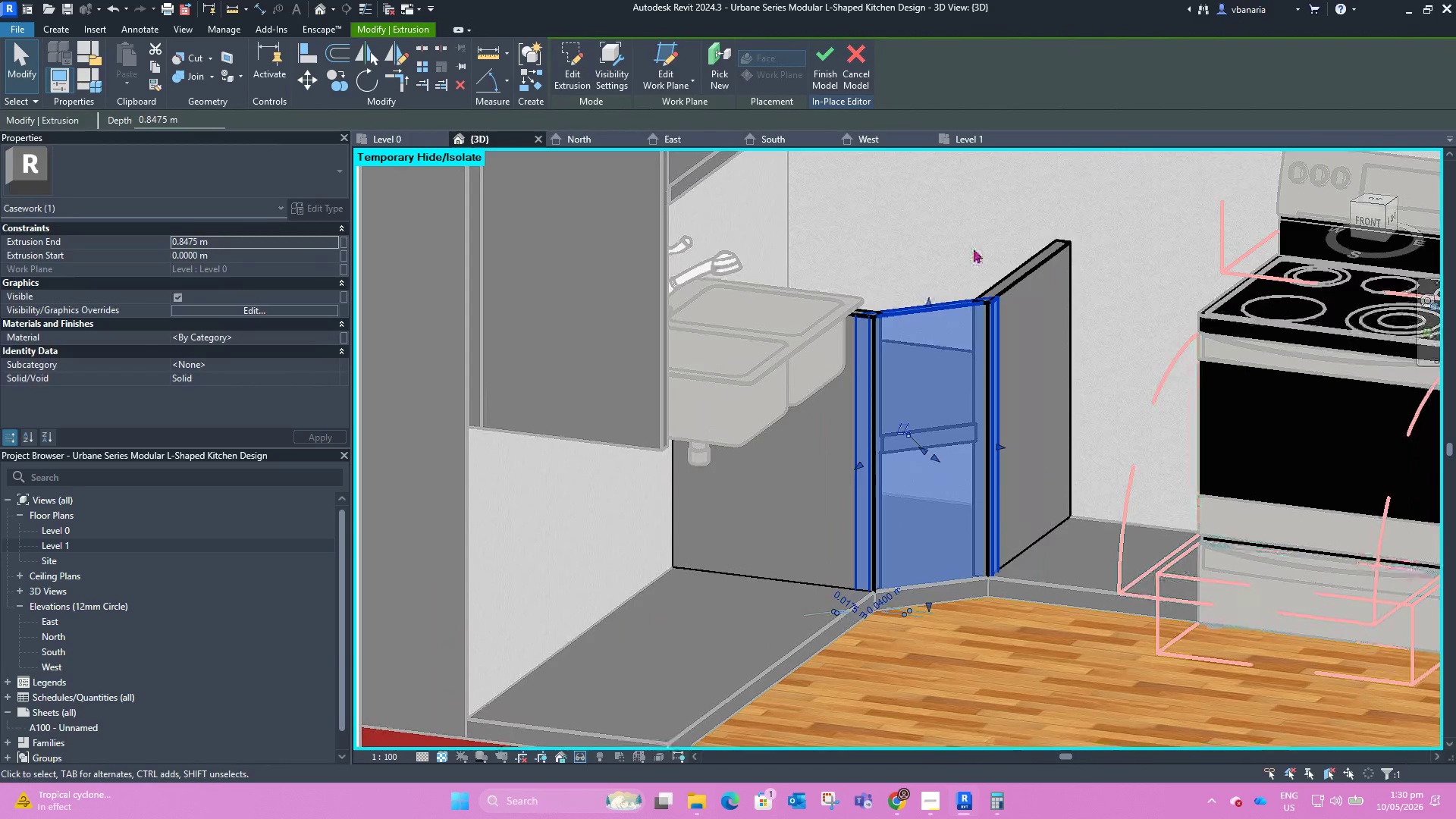 
left_click([974, 248])
 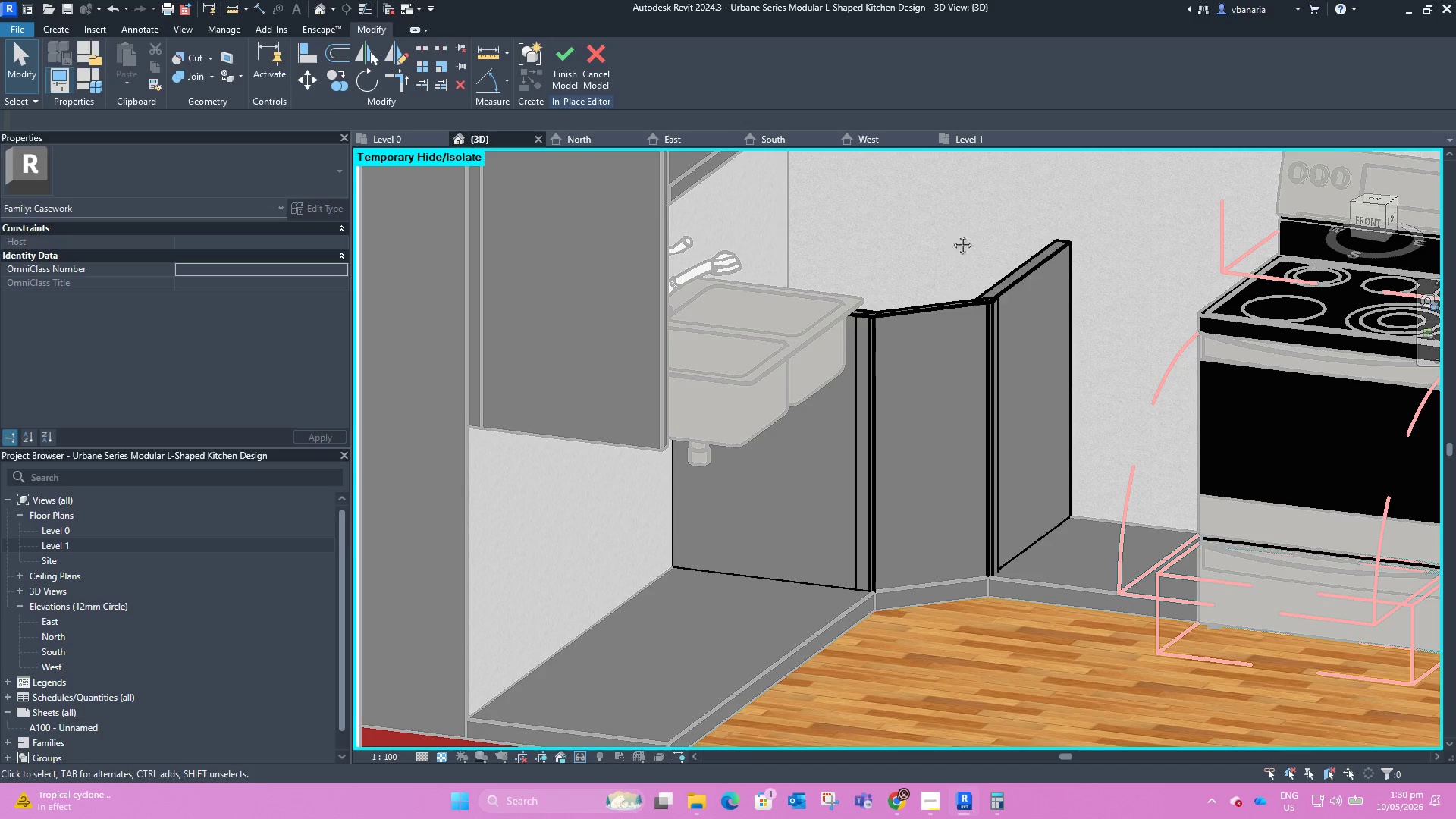 
hold_key(key=ShiftLeft, duration=1.48)
 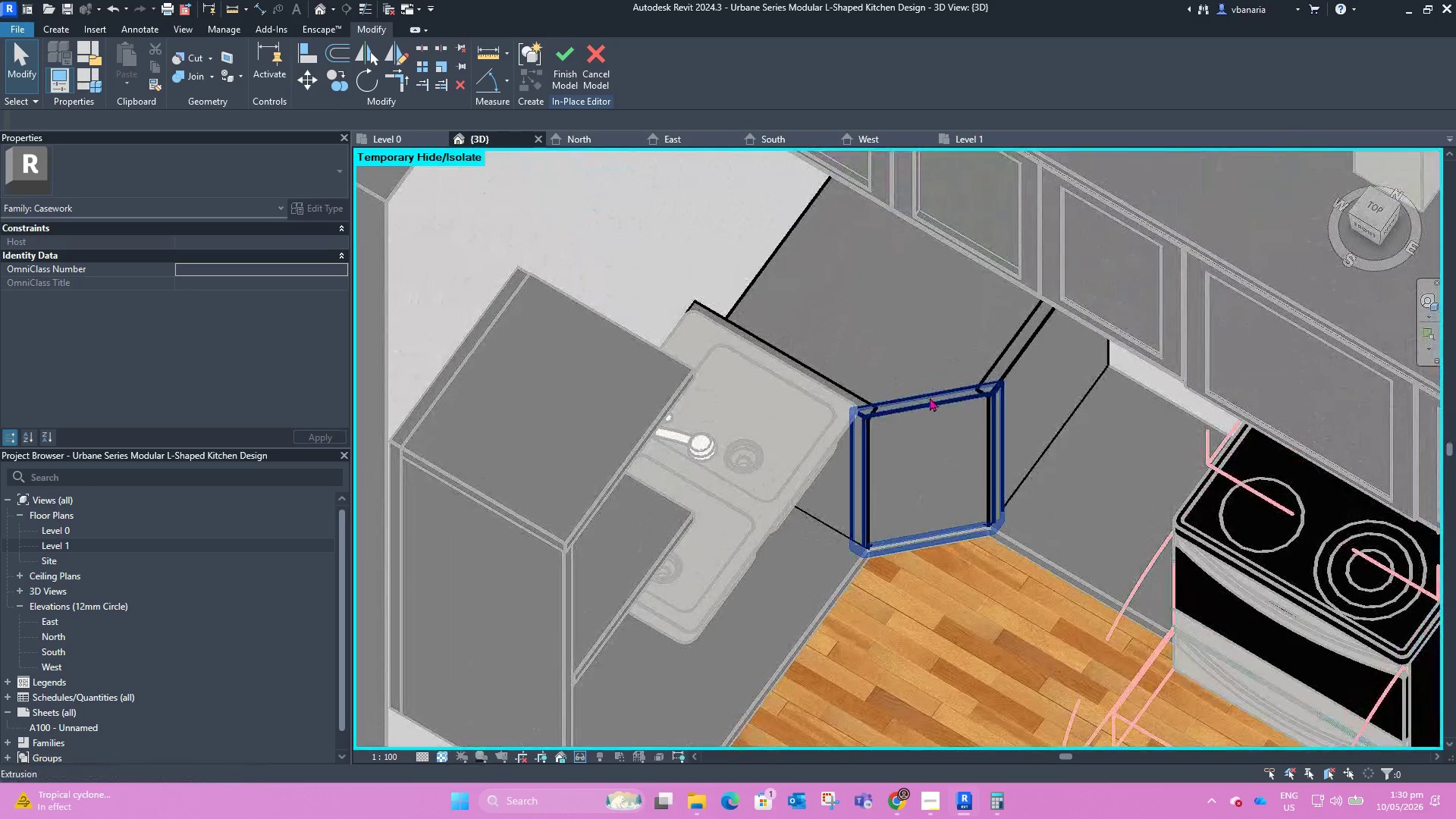 
left_click([930, 398])
 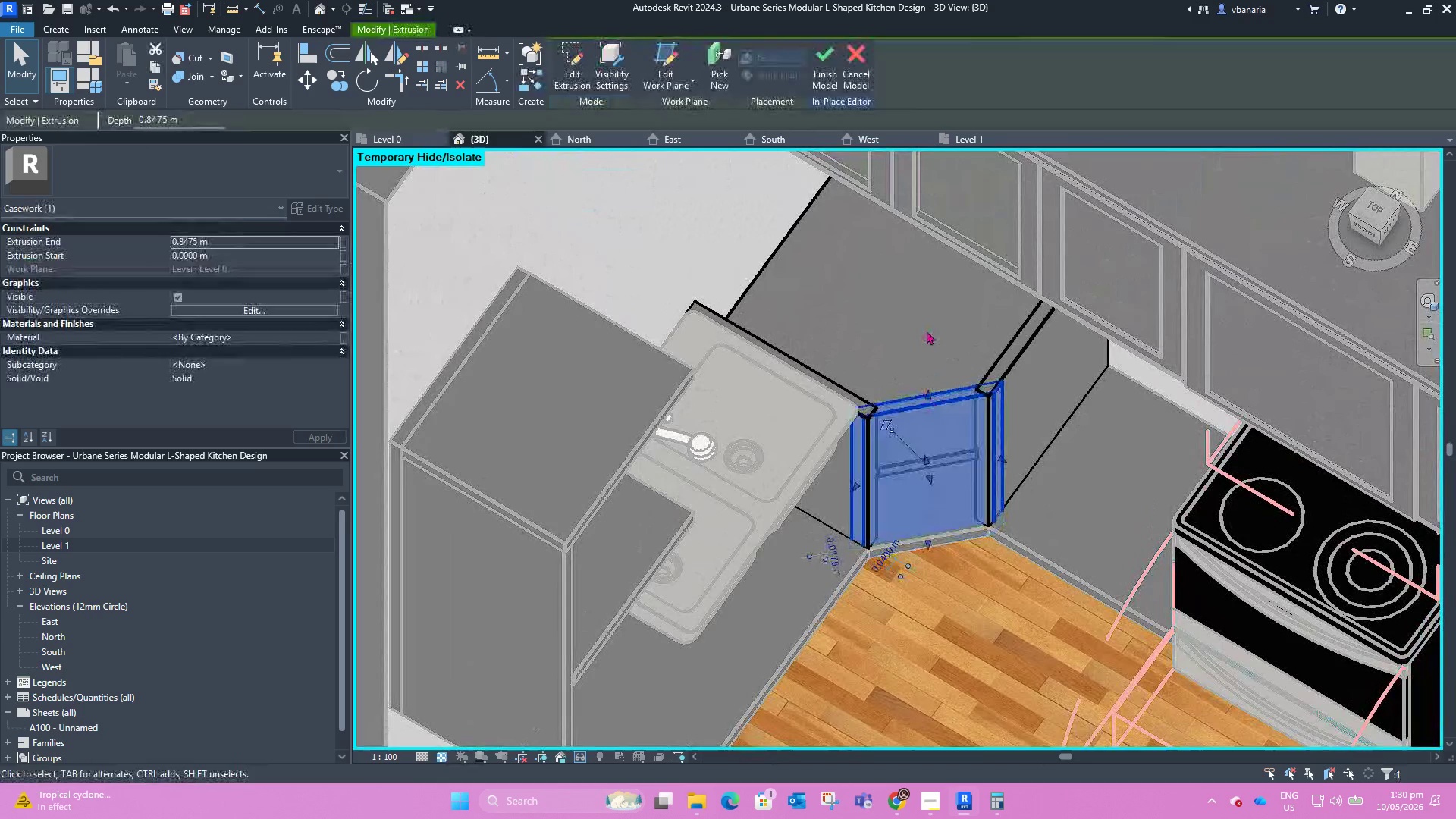 
left_click([927, 331])
 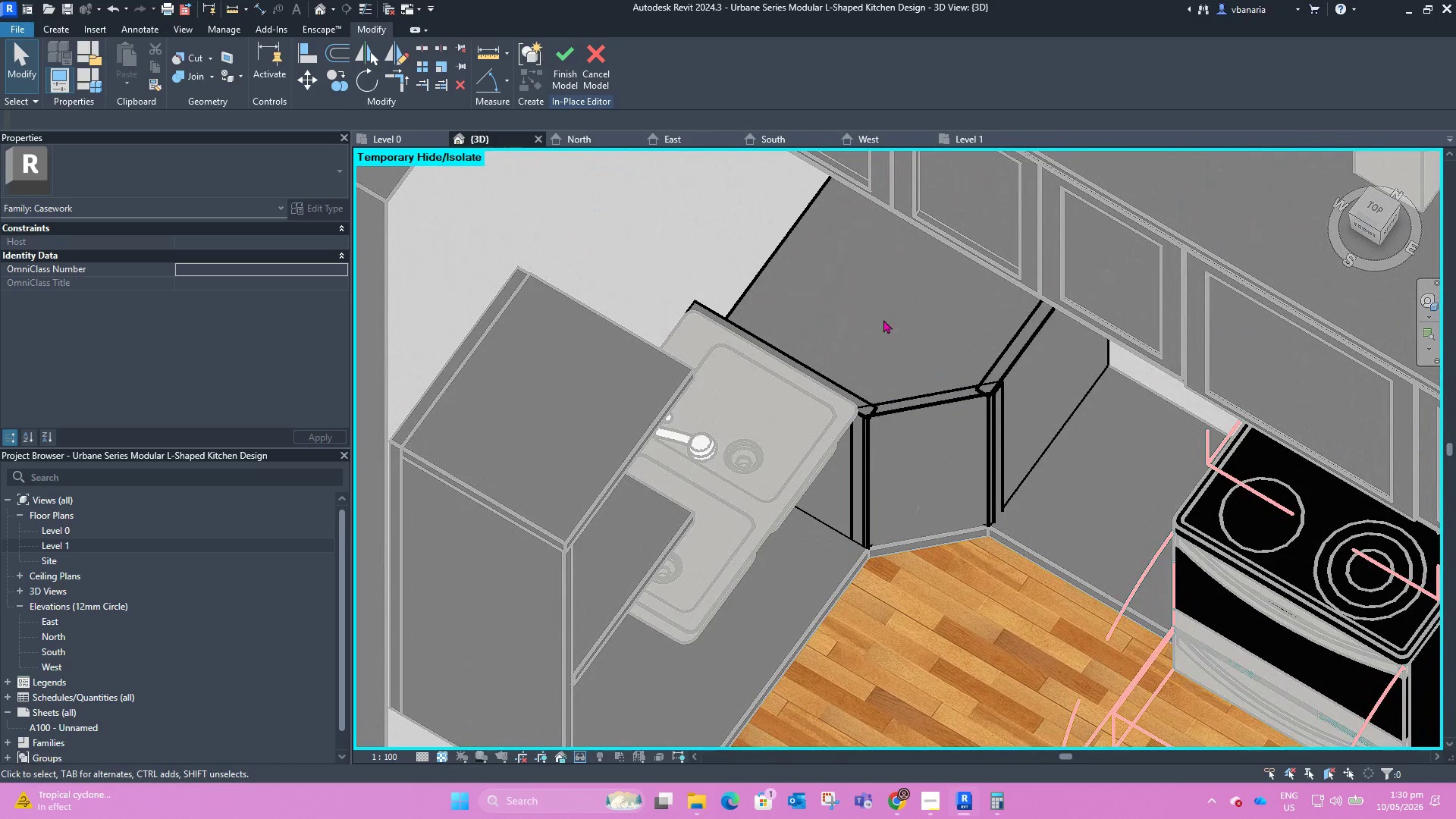 
left_click([890, 415])
 